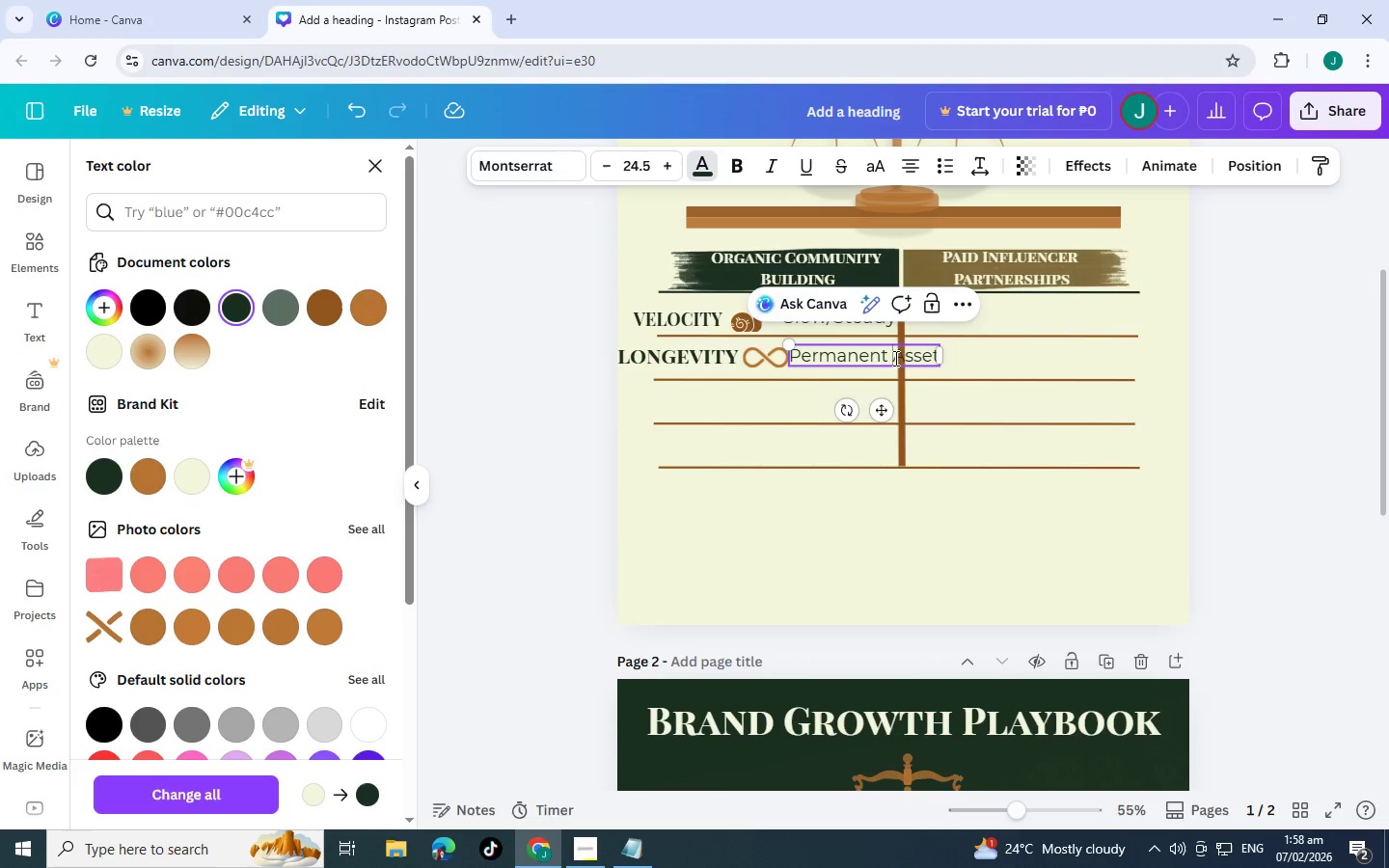 
key(Enter)
 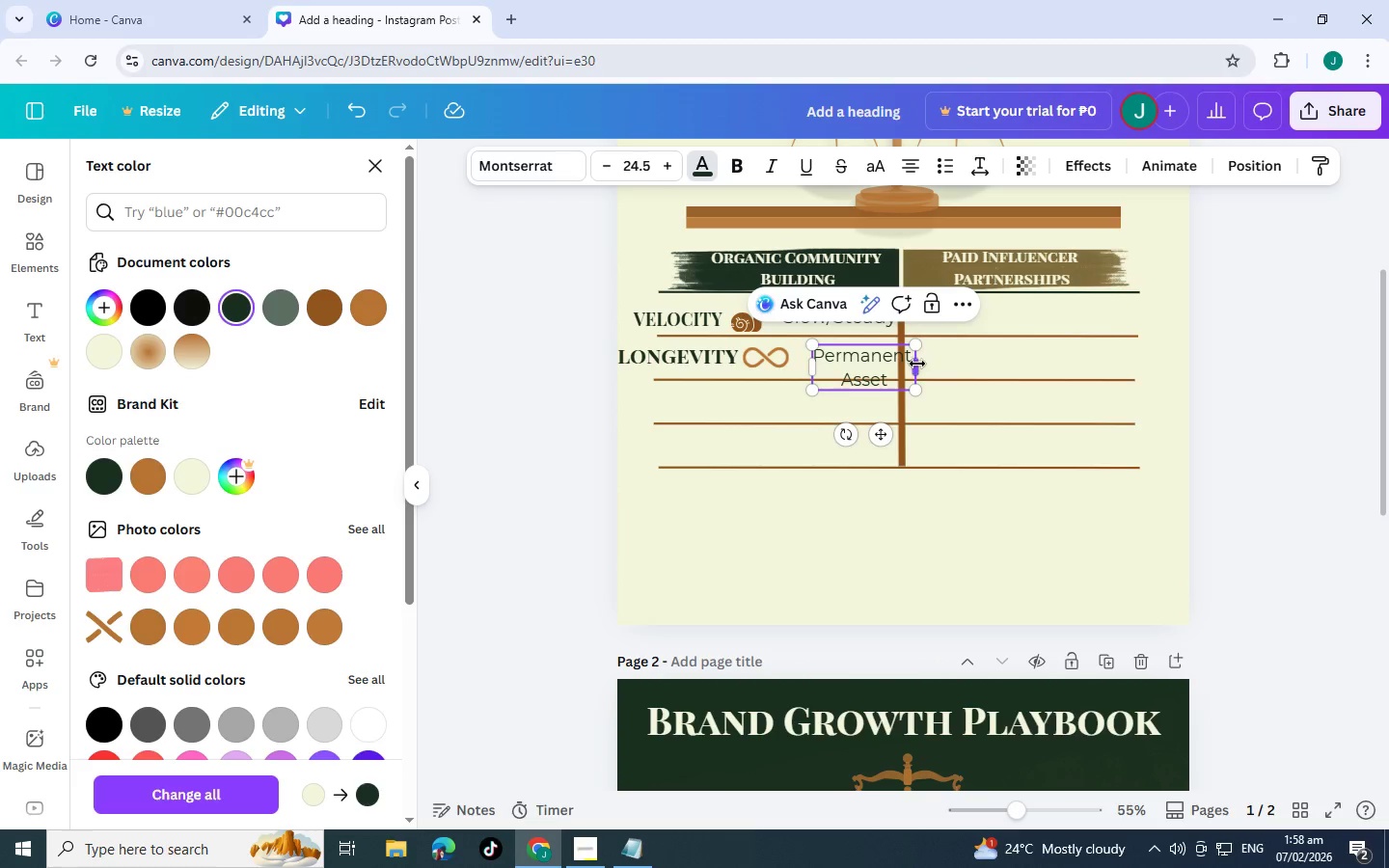 
left_click_drag(start_coordinate=[918, 366], to_coordinate=[937, 370])
 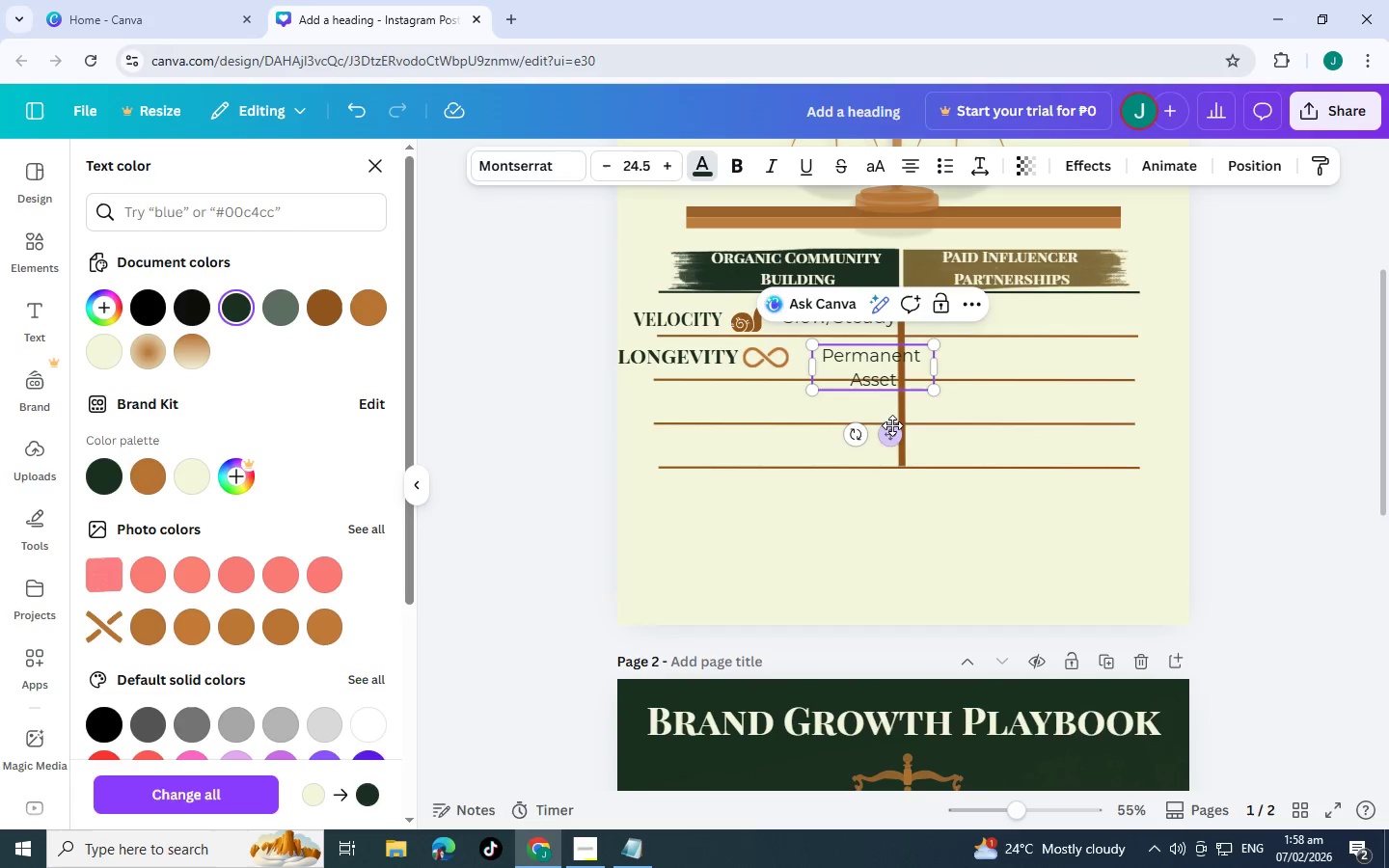 
left_click_drag(start_coordinate=[892, 433], to_coordinate=[868, 423])
 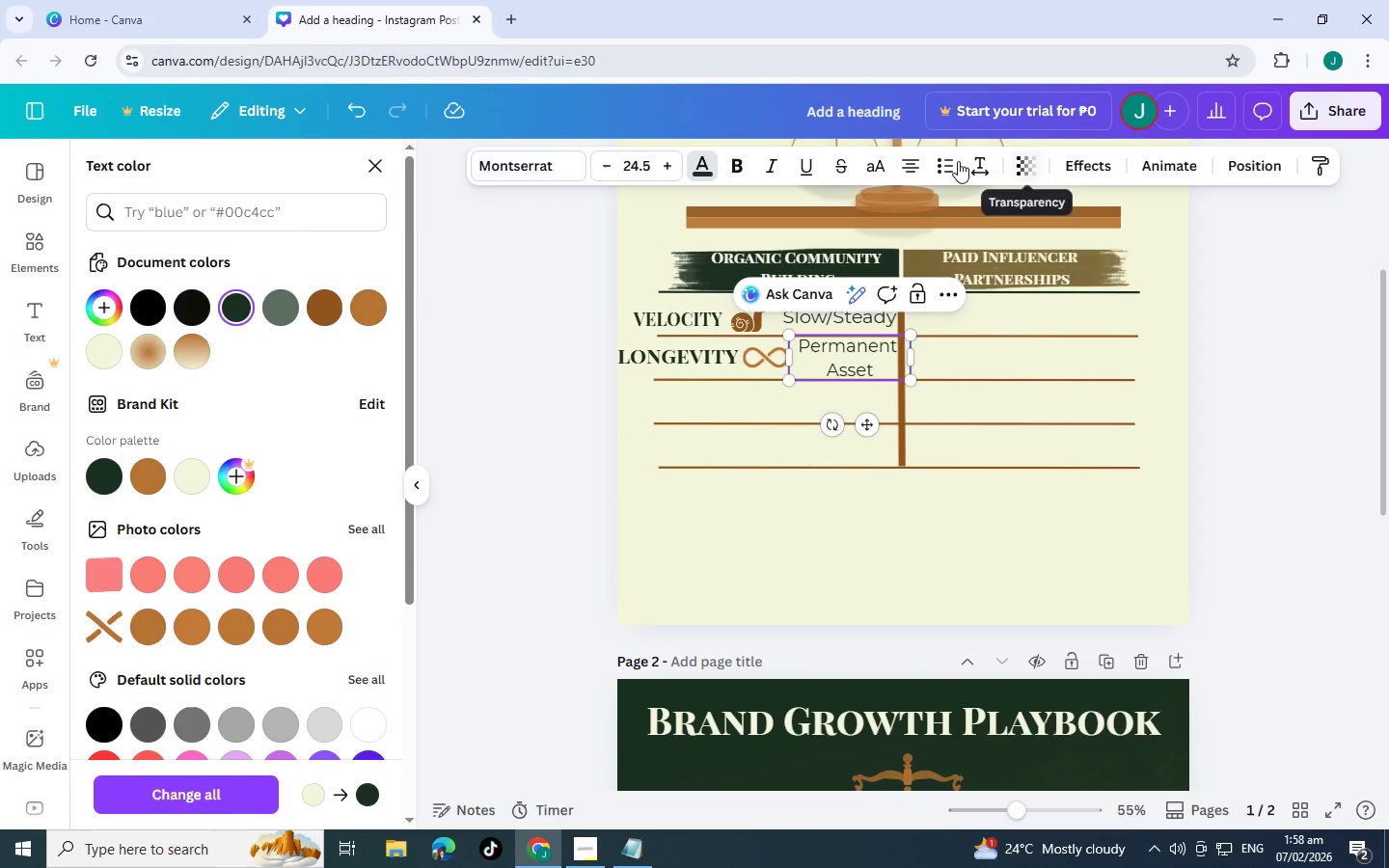 
left_click([978, 166])
 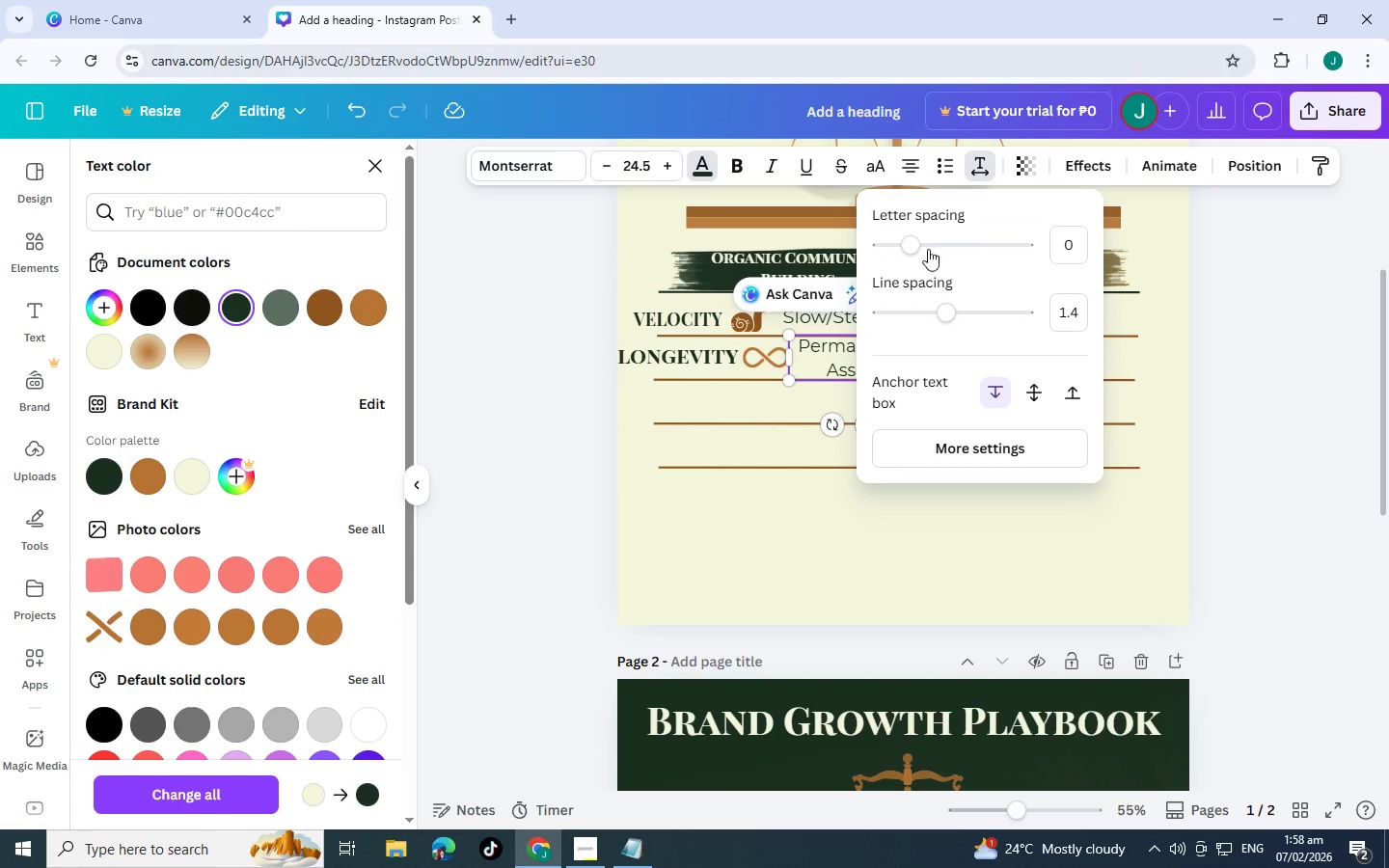 
left_click_drag(start_coordinate=[915, 241], to_coordinate=[926, 243])
 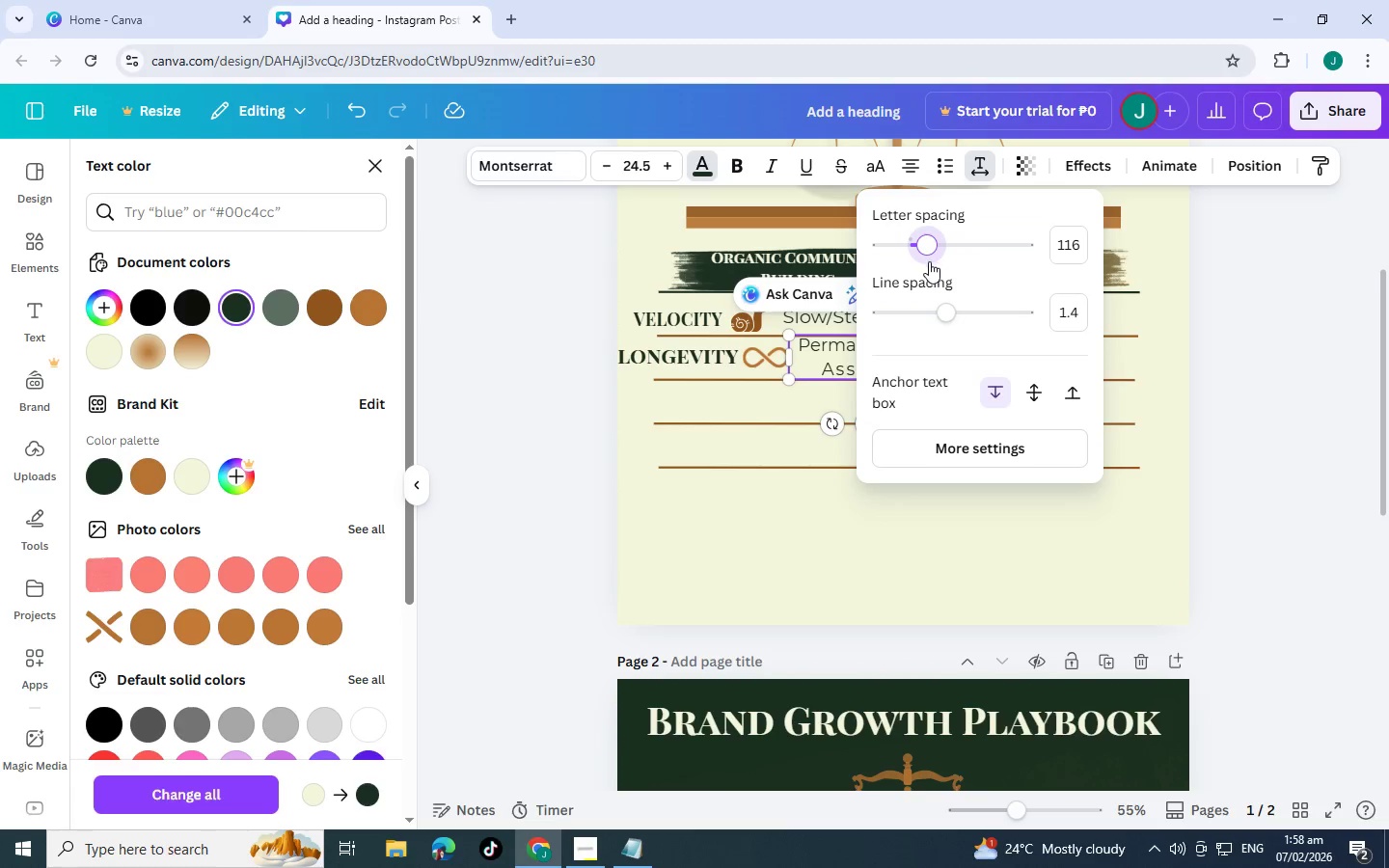 
key(Control+Z)
 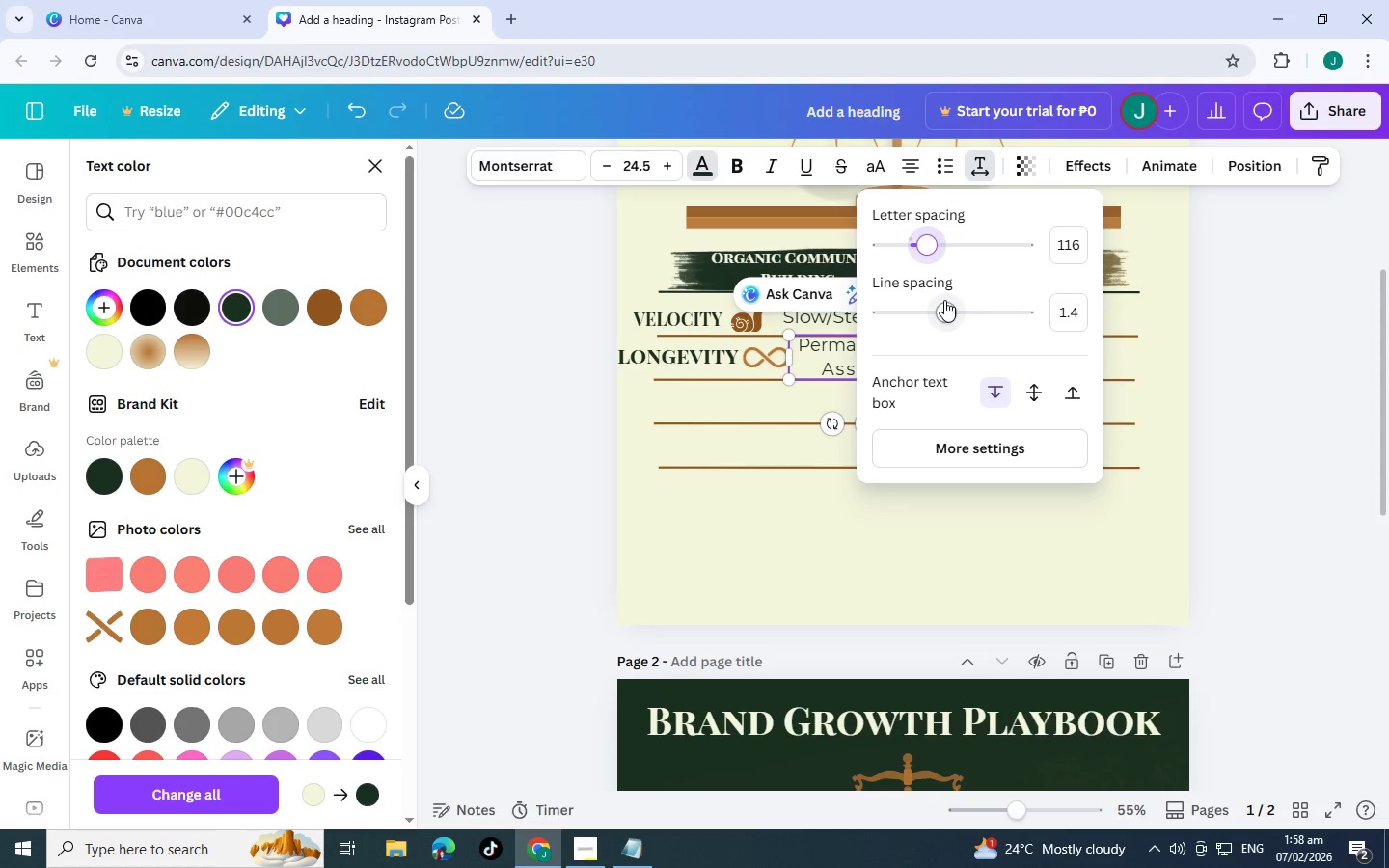 
left_click_drag(start_coordinate=[944, 300], to_coordinate=[885, 300])
 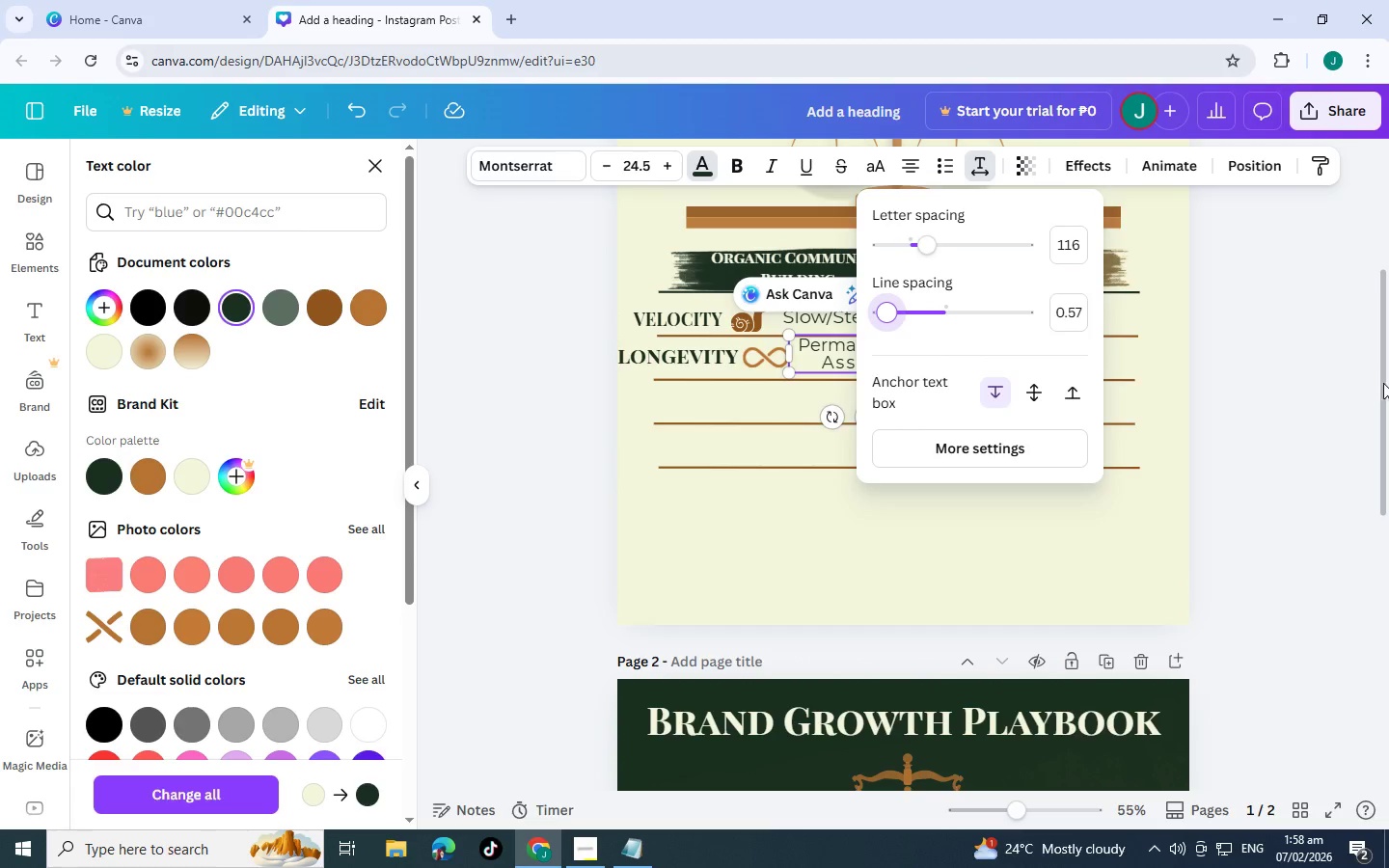 
left_click([1385, 383])
 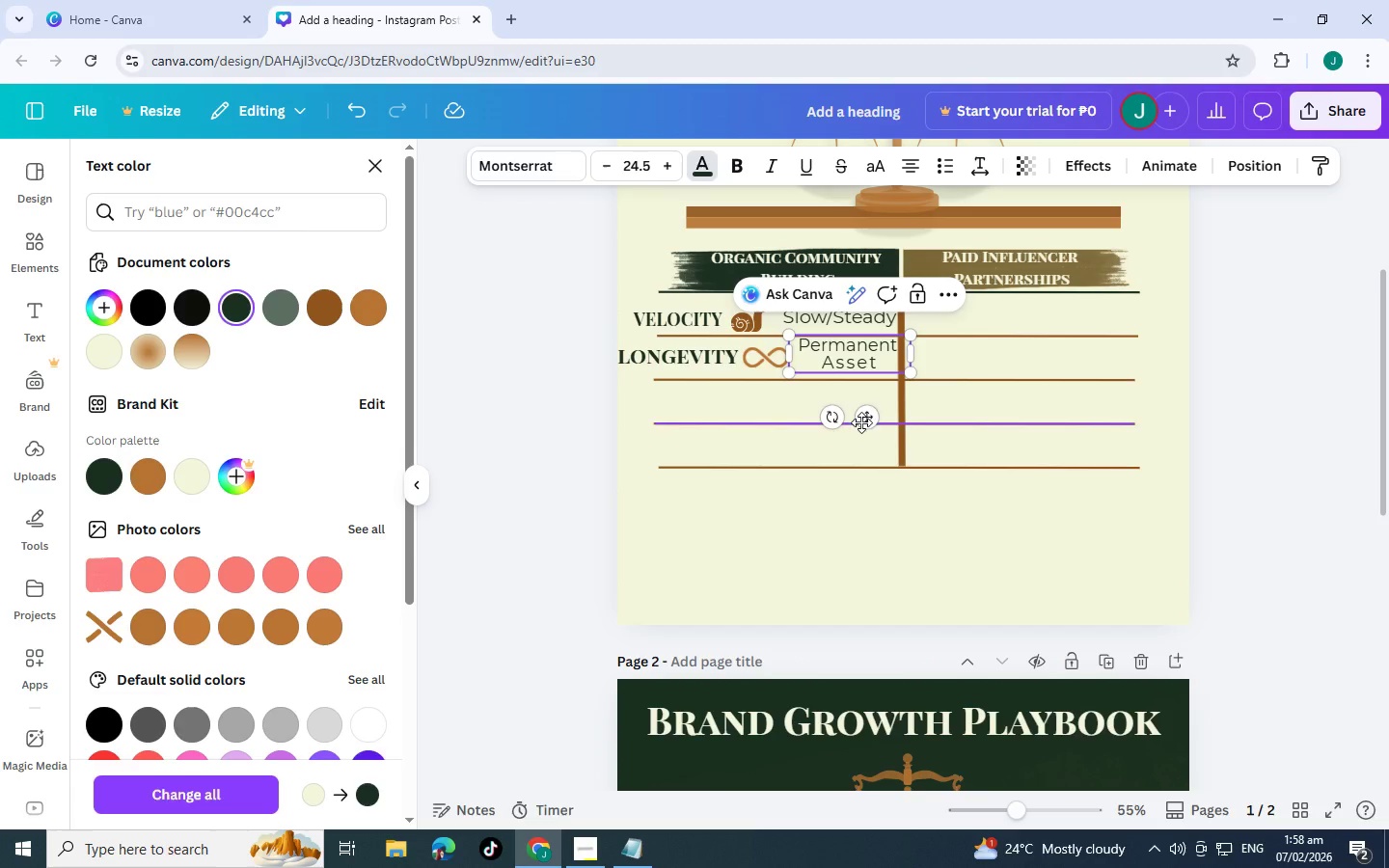 
left_click_drag(start_coordinate=[865, 420], to_coordinate=[864, 427])
 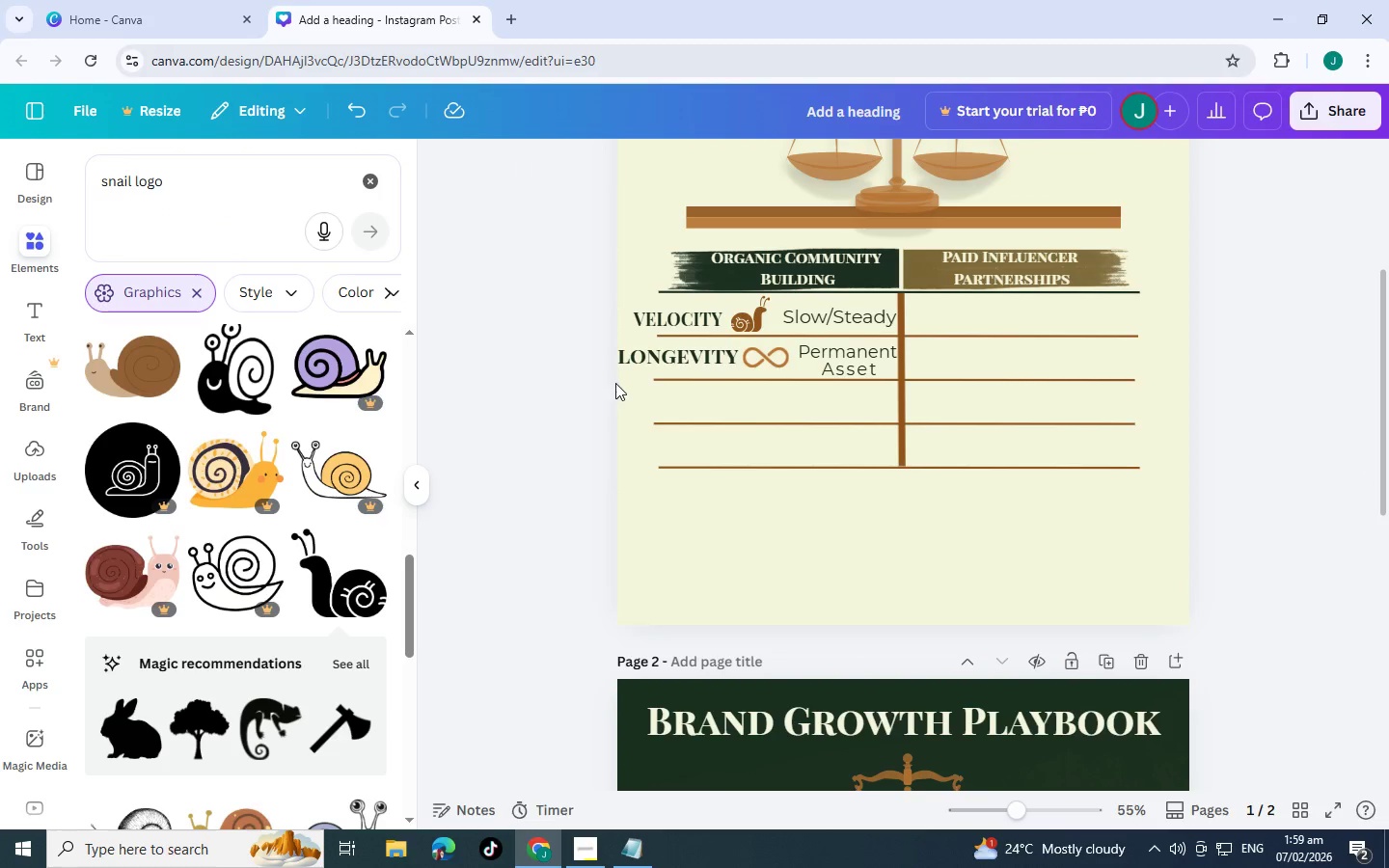 
left_click_drag(start_coordinate=[841, 348], to_coordinate=[835, 348])
 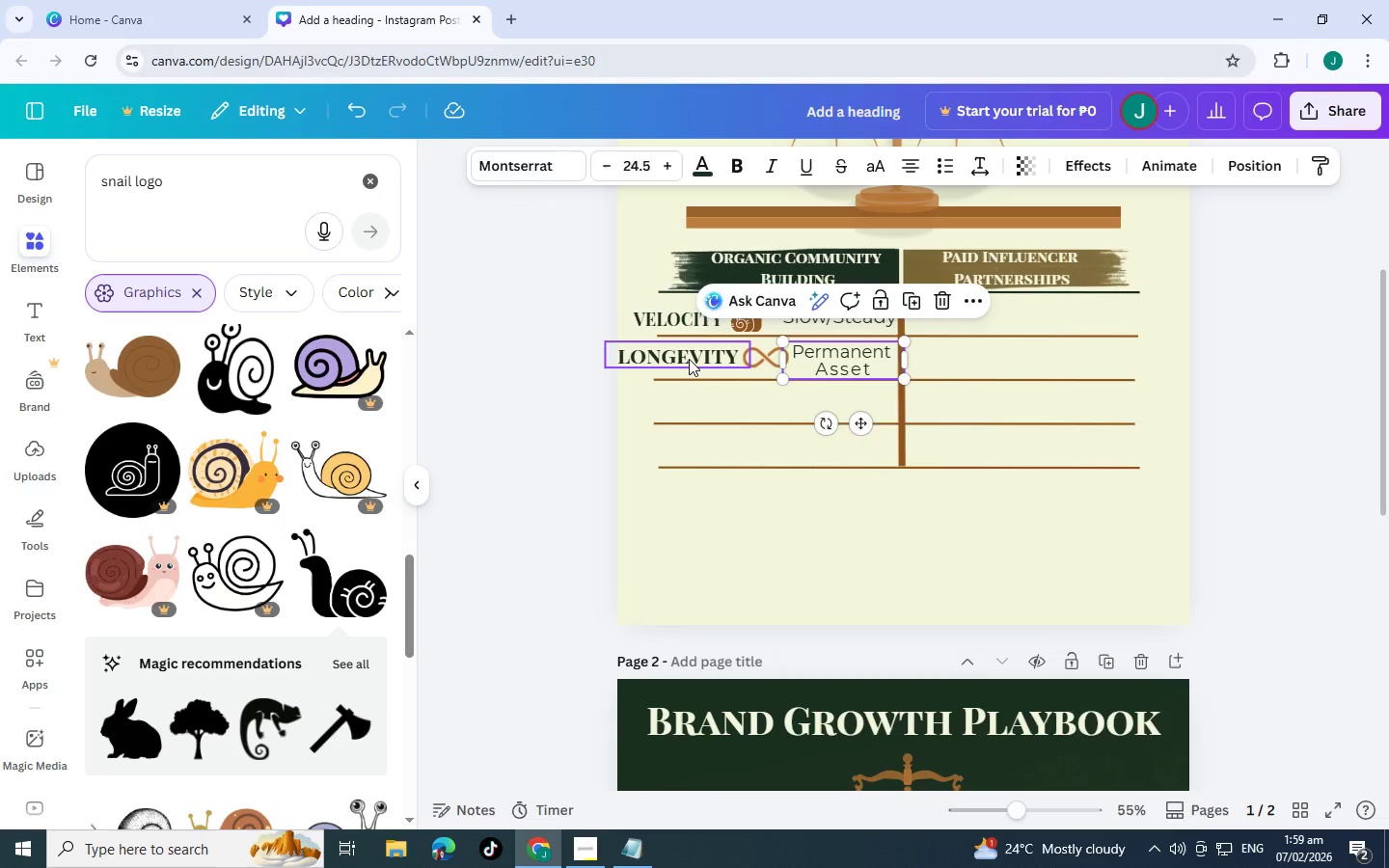 
left_click([689, 359])
 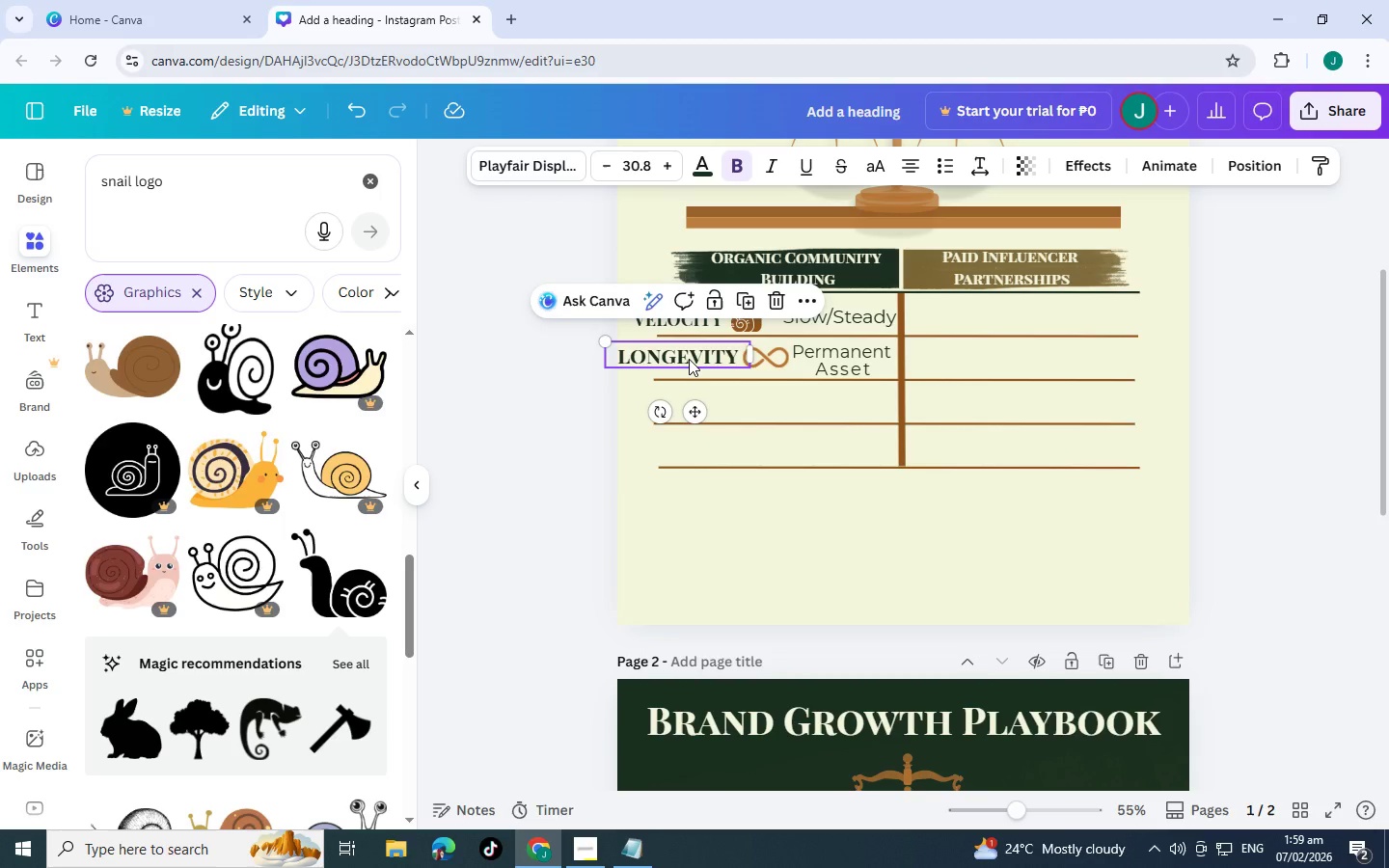 
hold_key(key=ControlLeft, duration=0.53)
 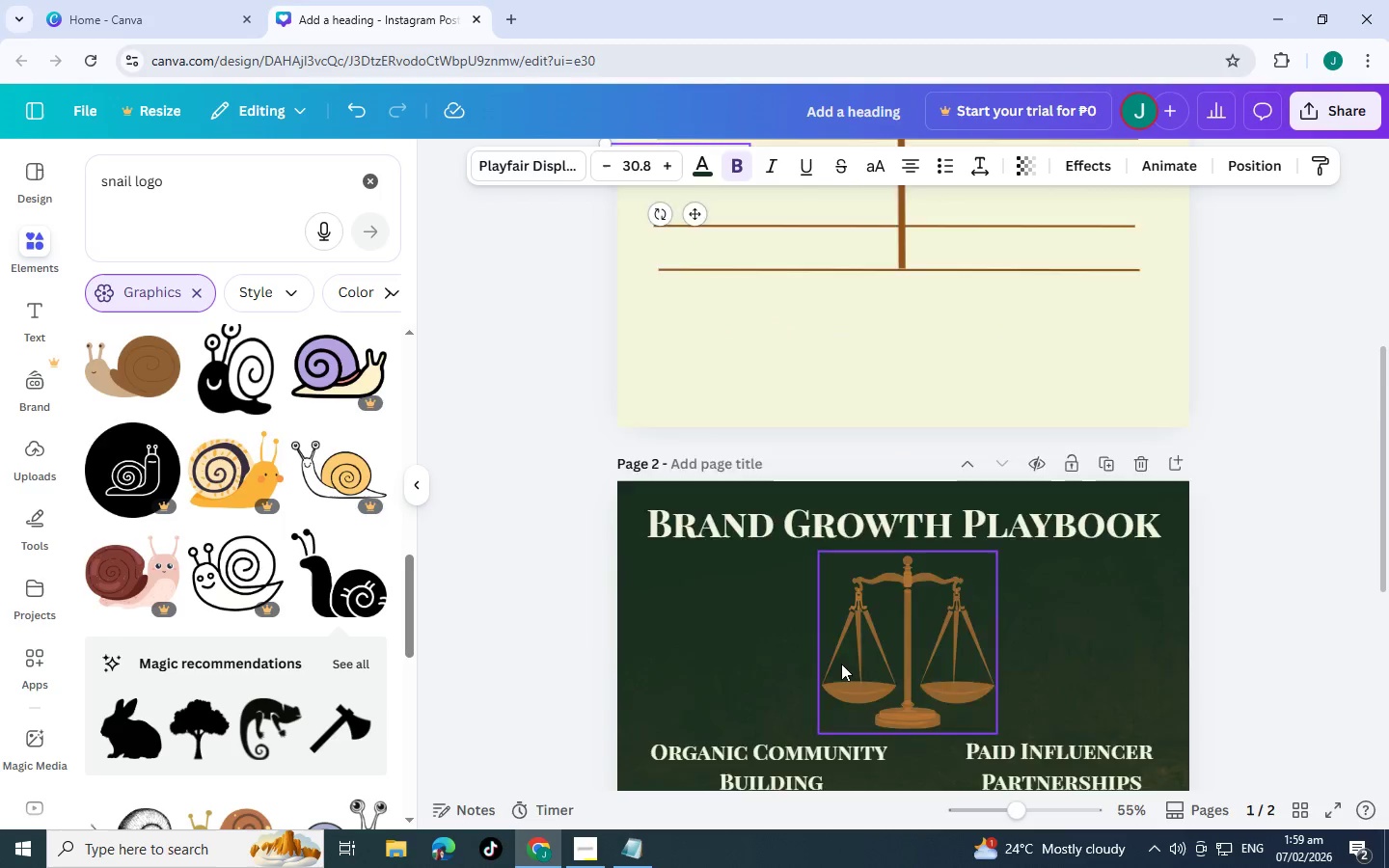 
hold_key(key=ControlLeft, duration=1.89)
scroll: coordinate [842, 665], scroll_direction: down, amount: 6.0
 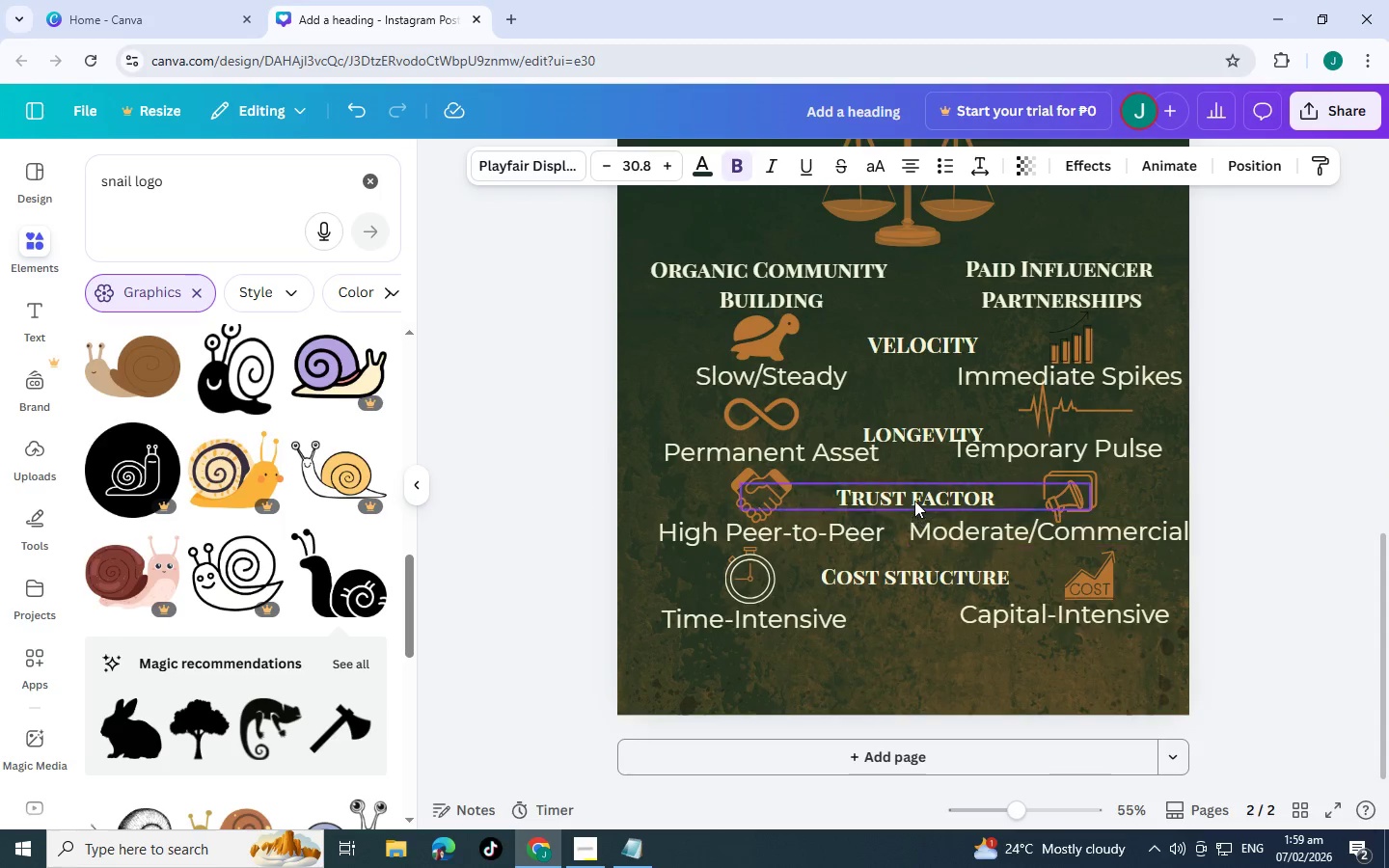 
left_click([913, 499])
 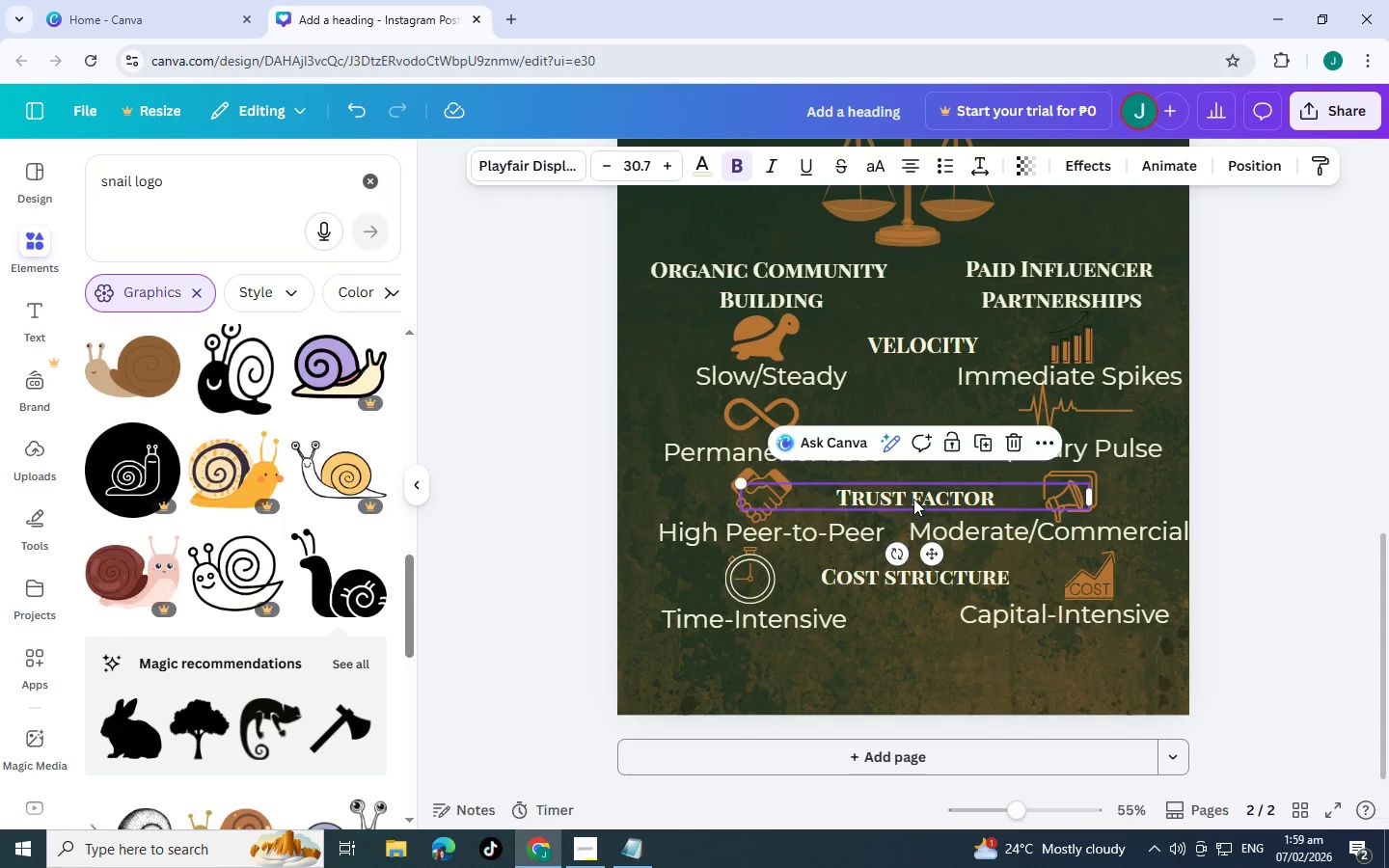 
key(Control+C)
 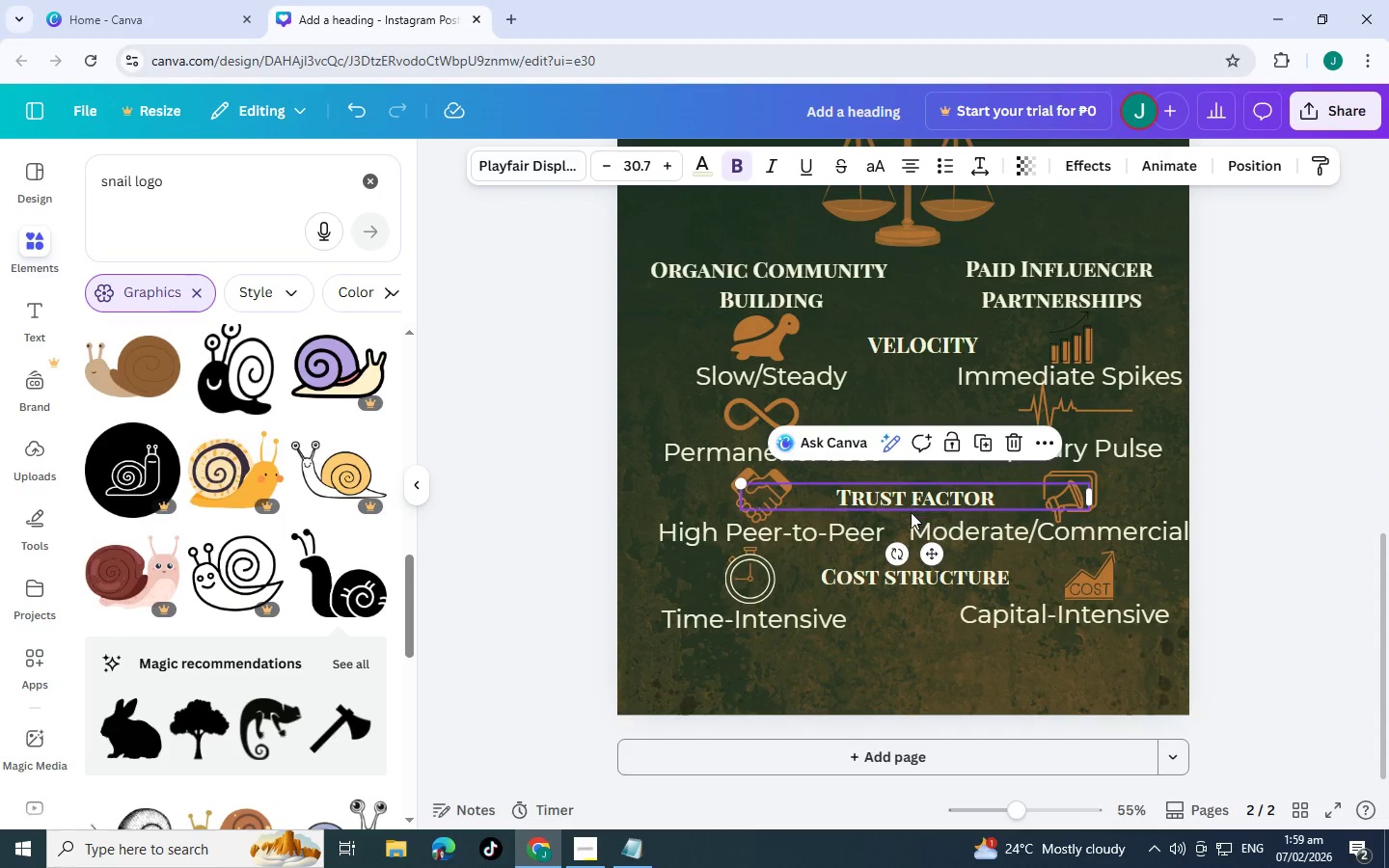 
scroll: coordinate [880, 539], scroll_direction: up, amount: 5.0
 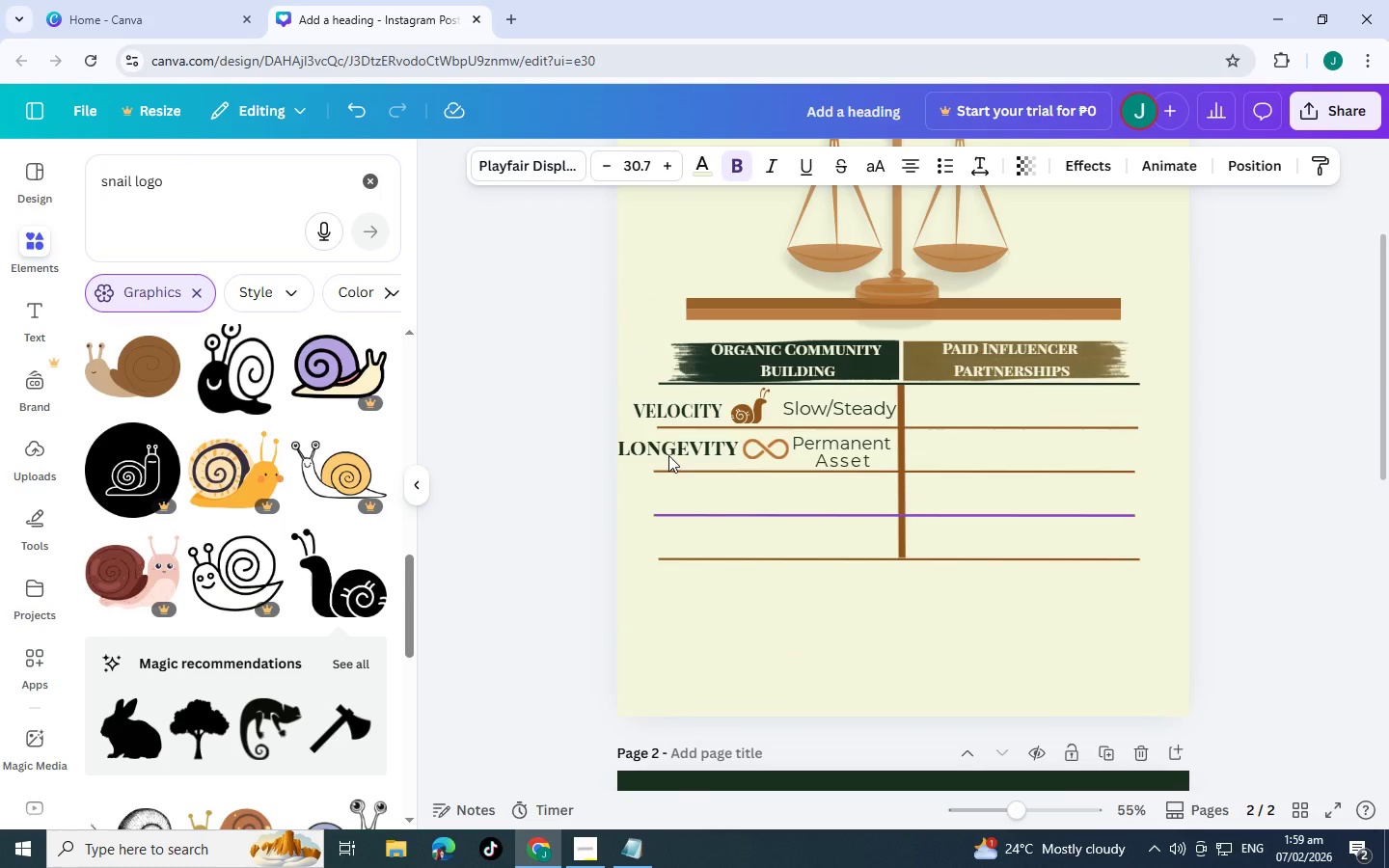 
key(Control+V)
 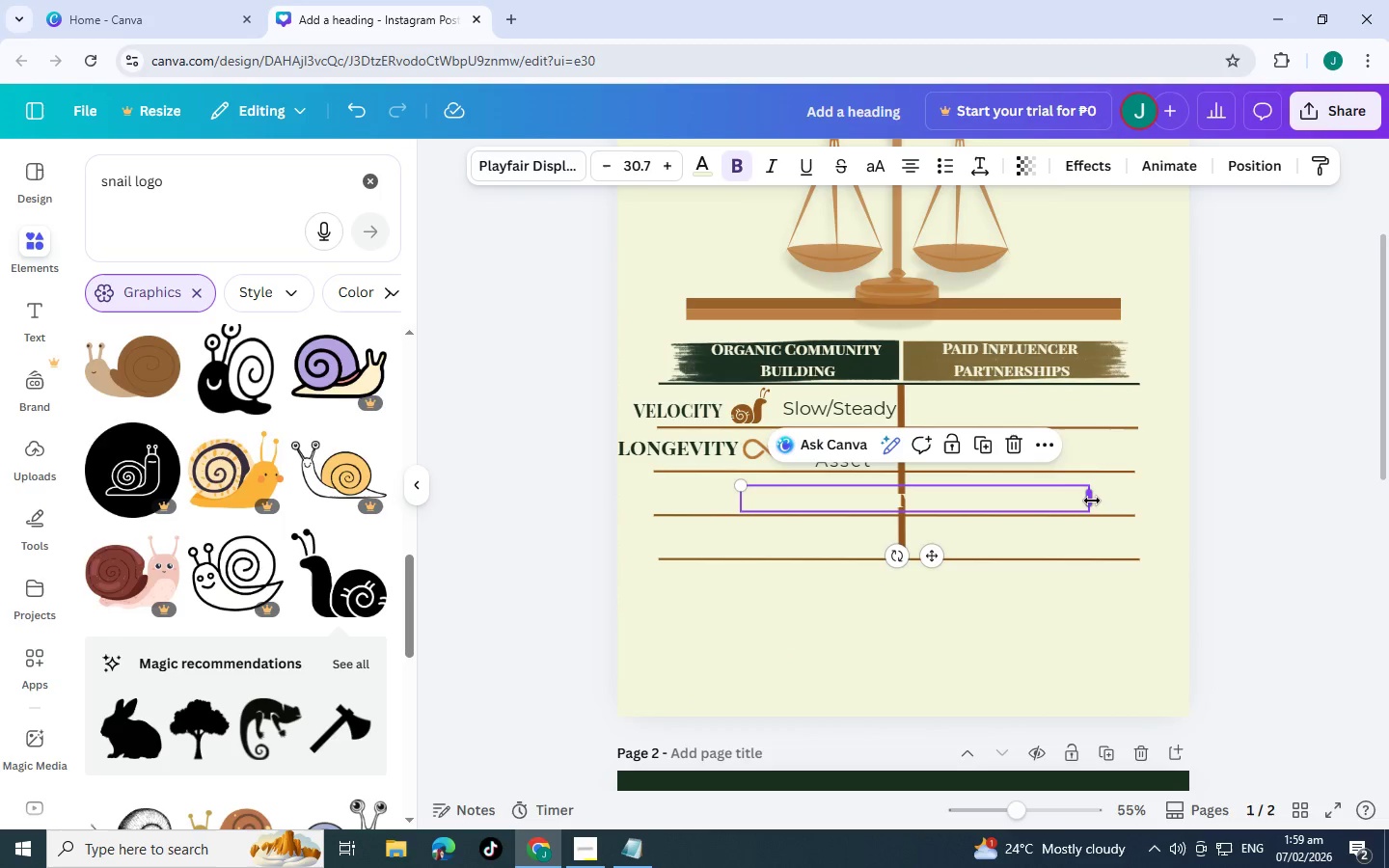 
left_click_drag(start_coordinate=[1092, 500], to_coordinate=[904, 485])
 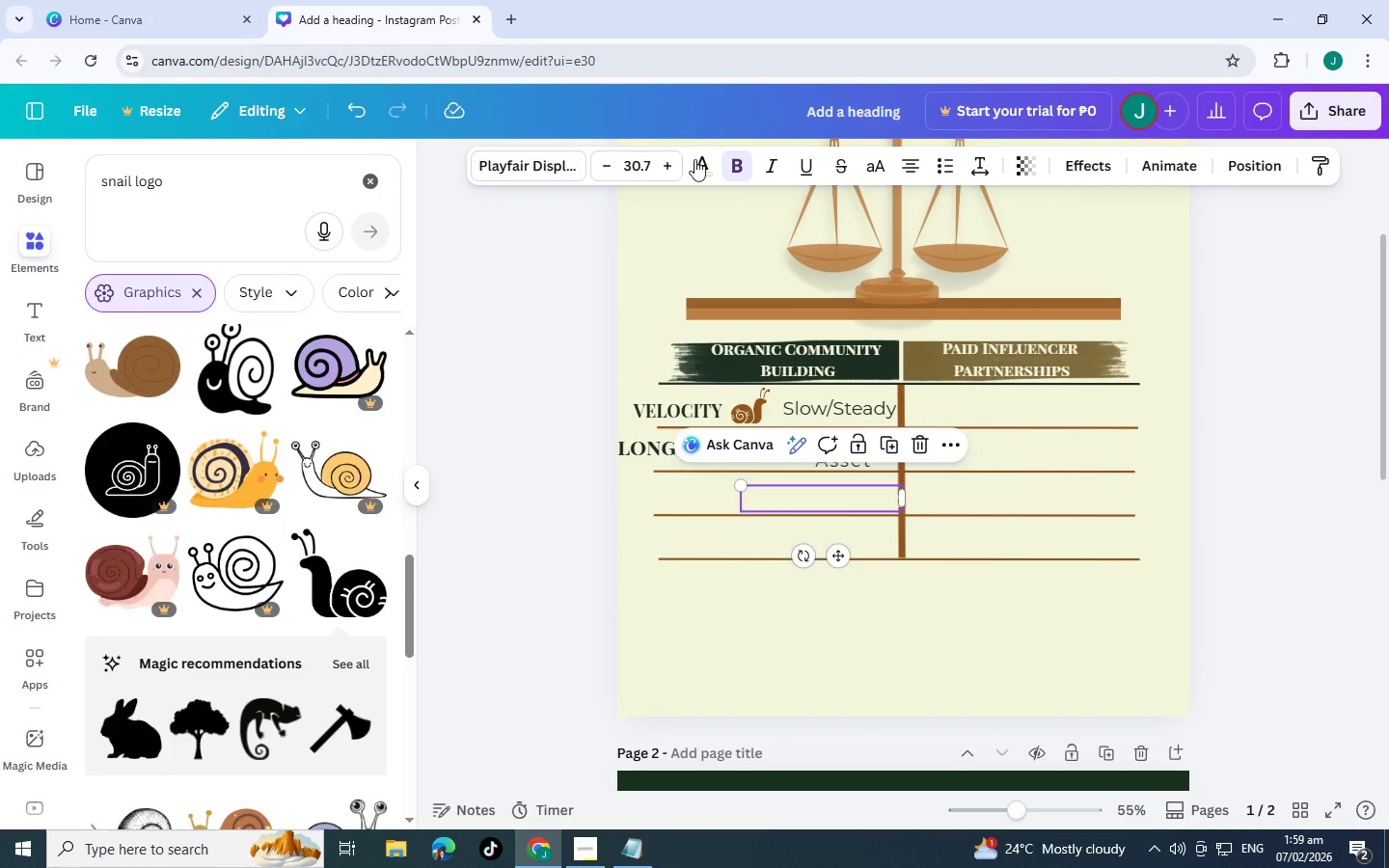 
left_click([695, 160])
 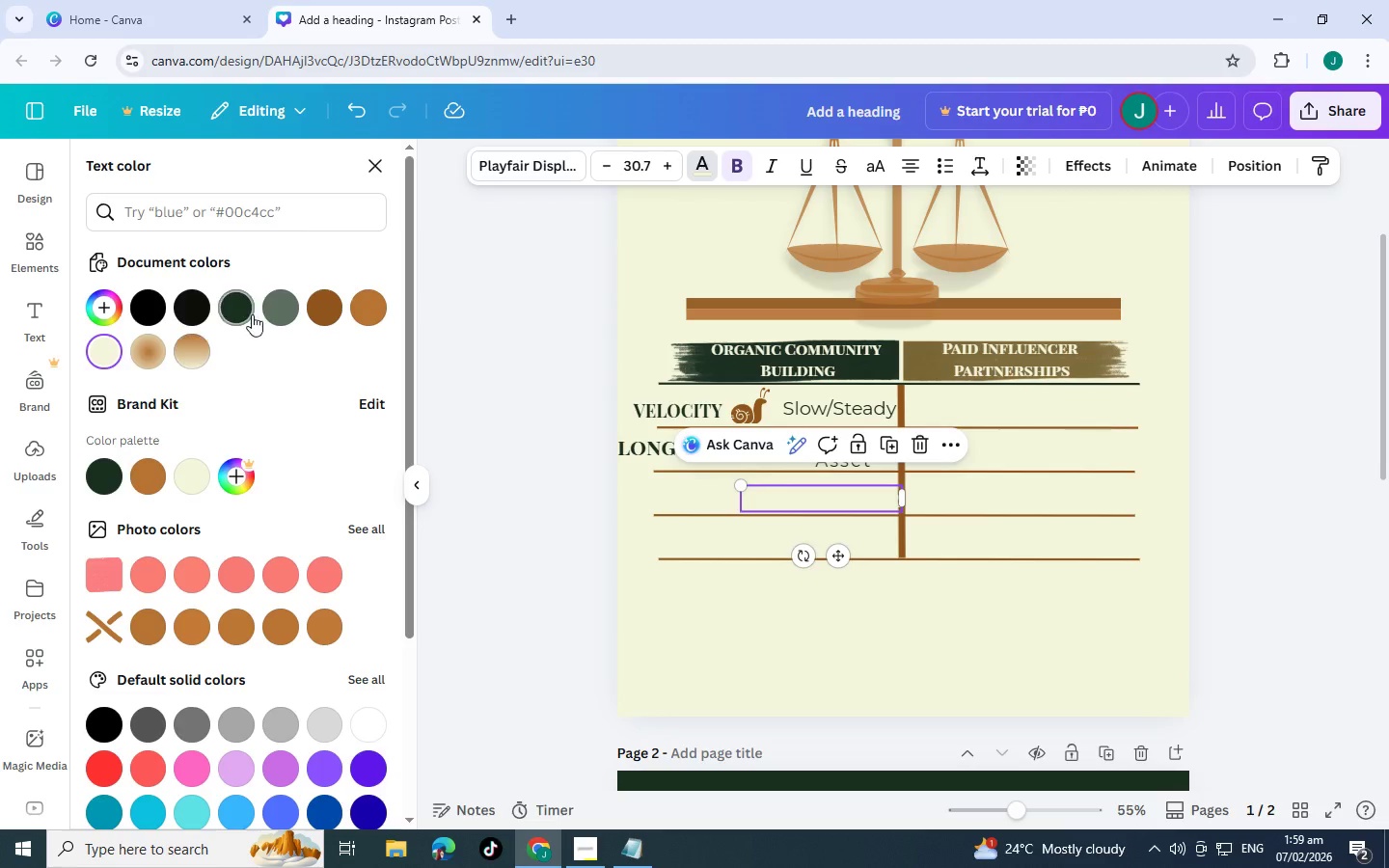 
left_click([232, 311])
 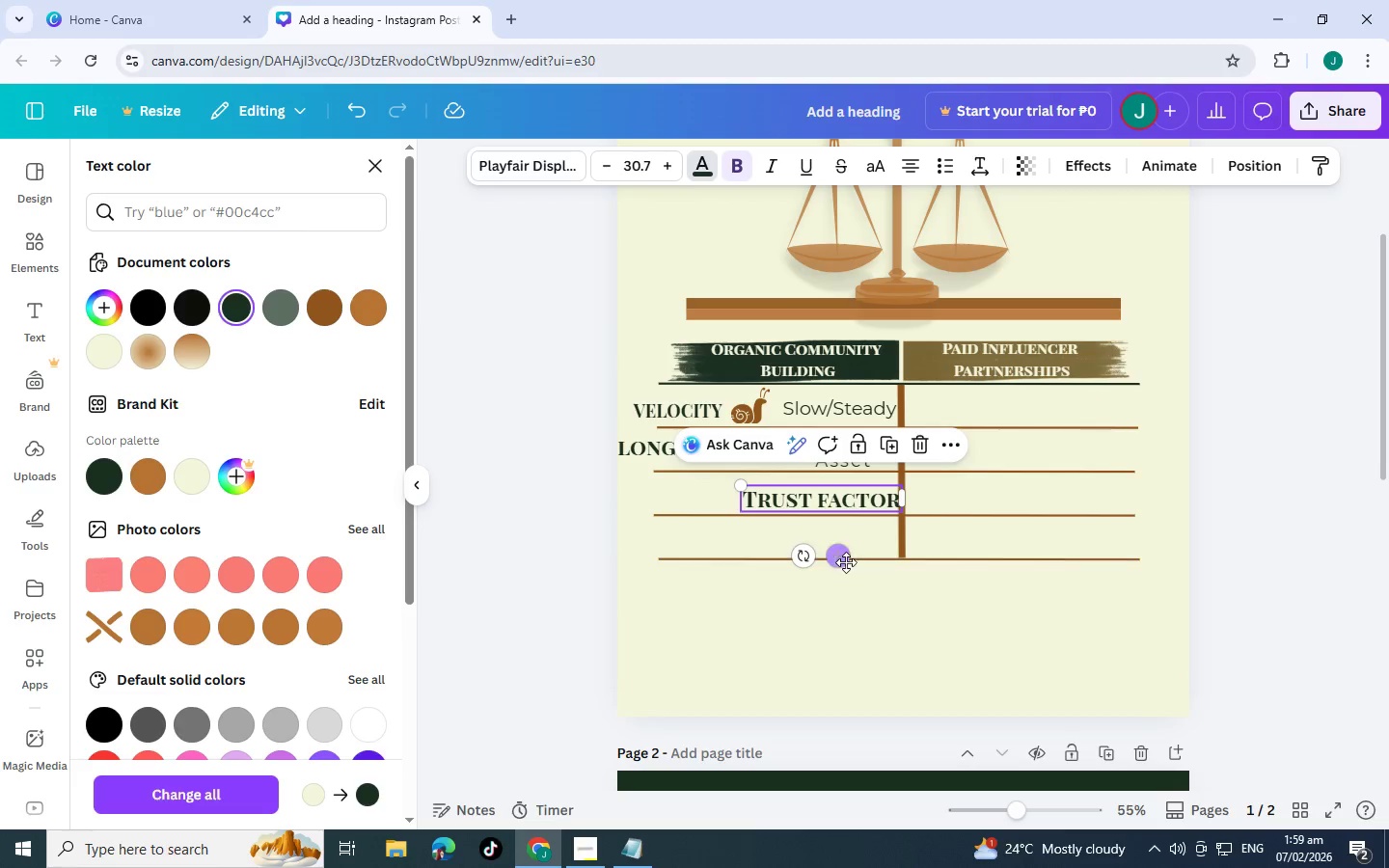 
left_click_drag(start_coordinate=[844, 562], to_coordinate=[722, 552])
 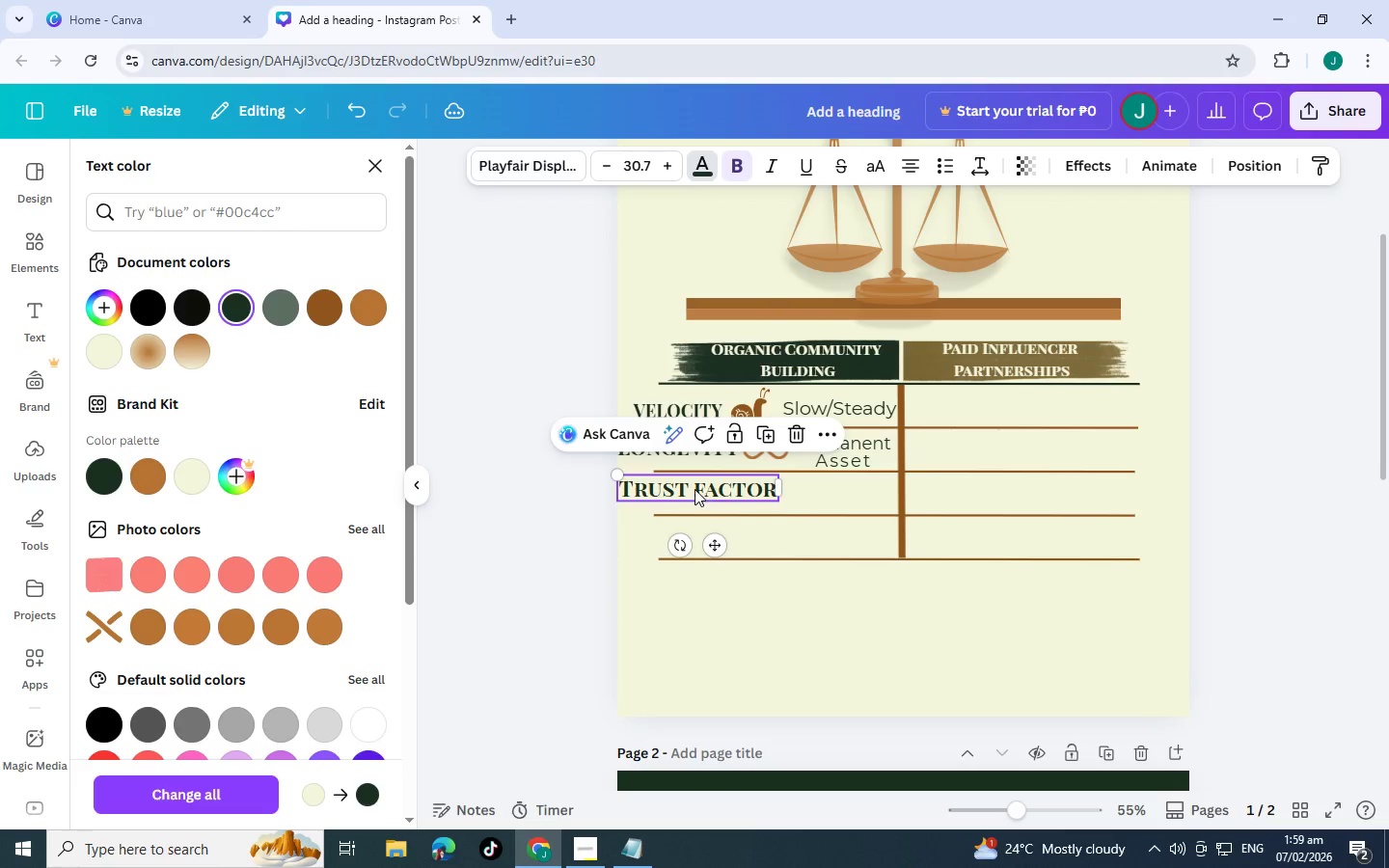 
left_click([694, 489])
 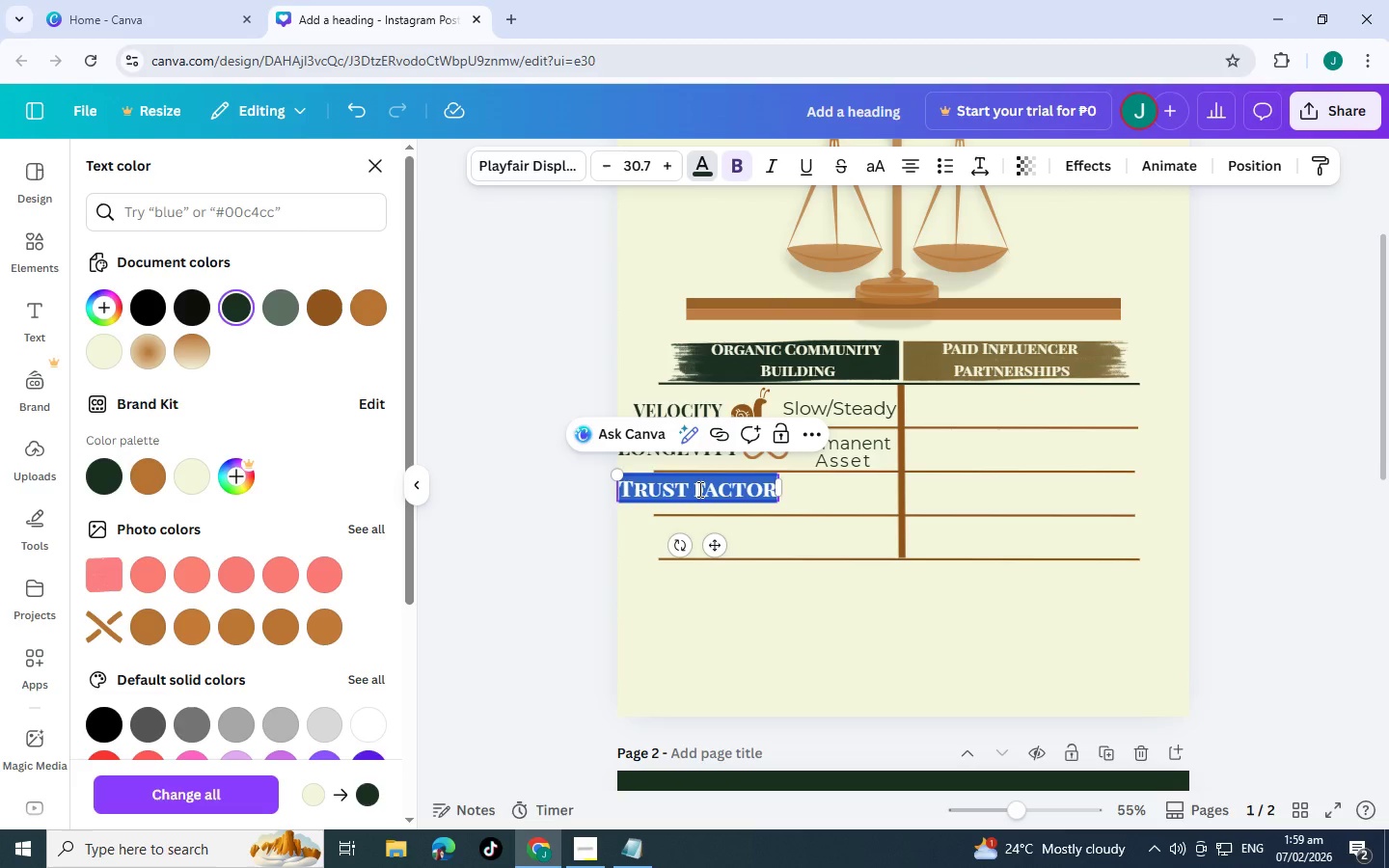 
left_click([698, 489])
 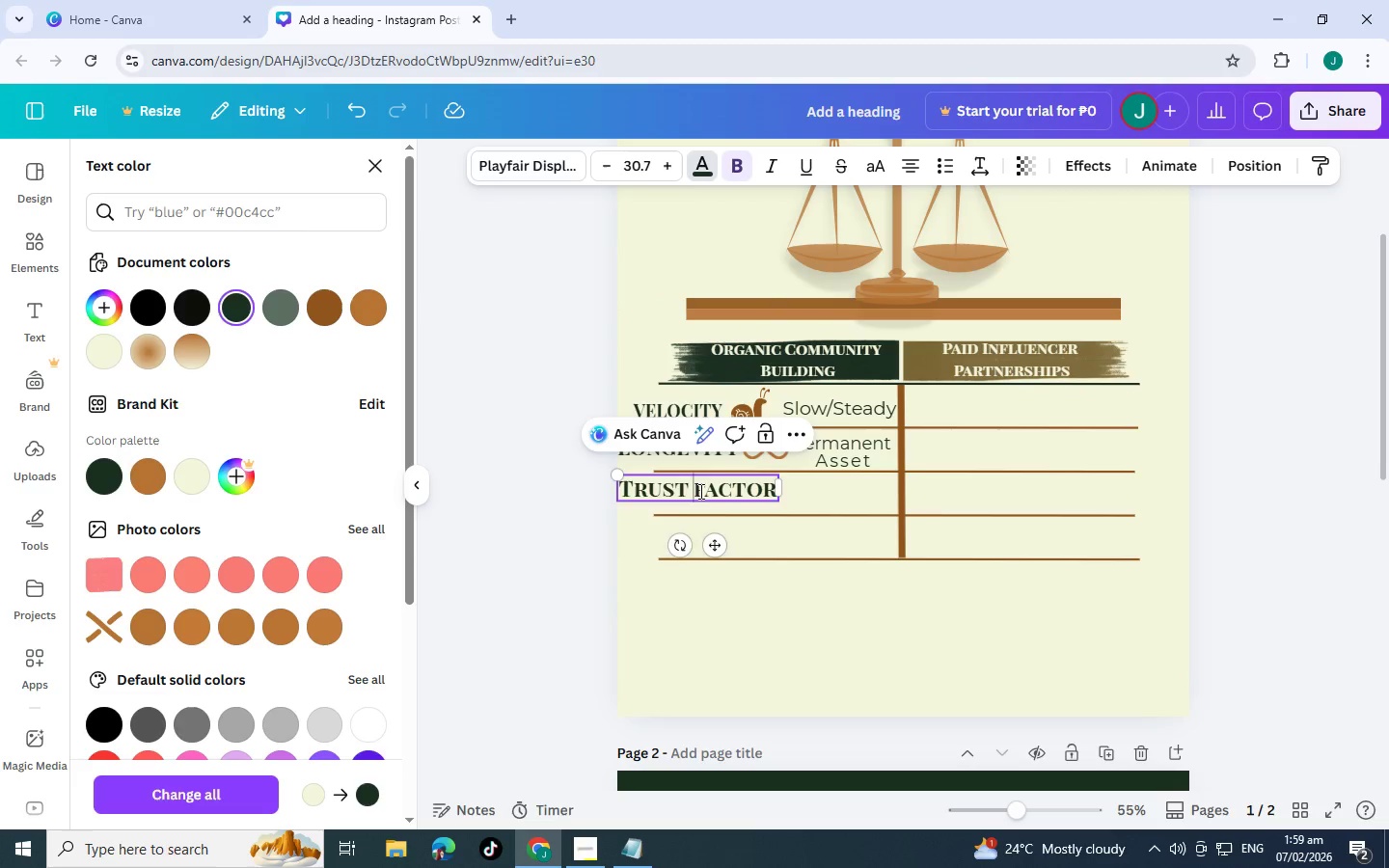 
key(Enter)
 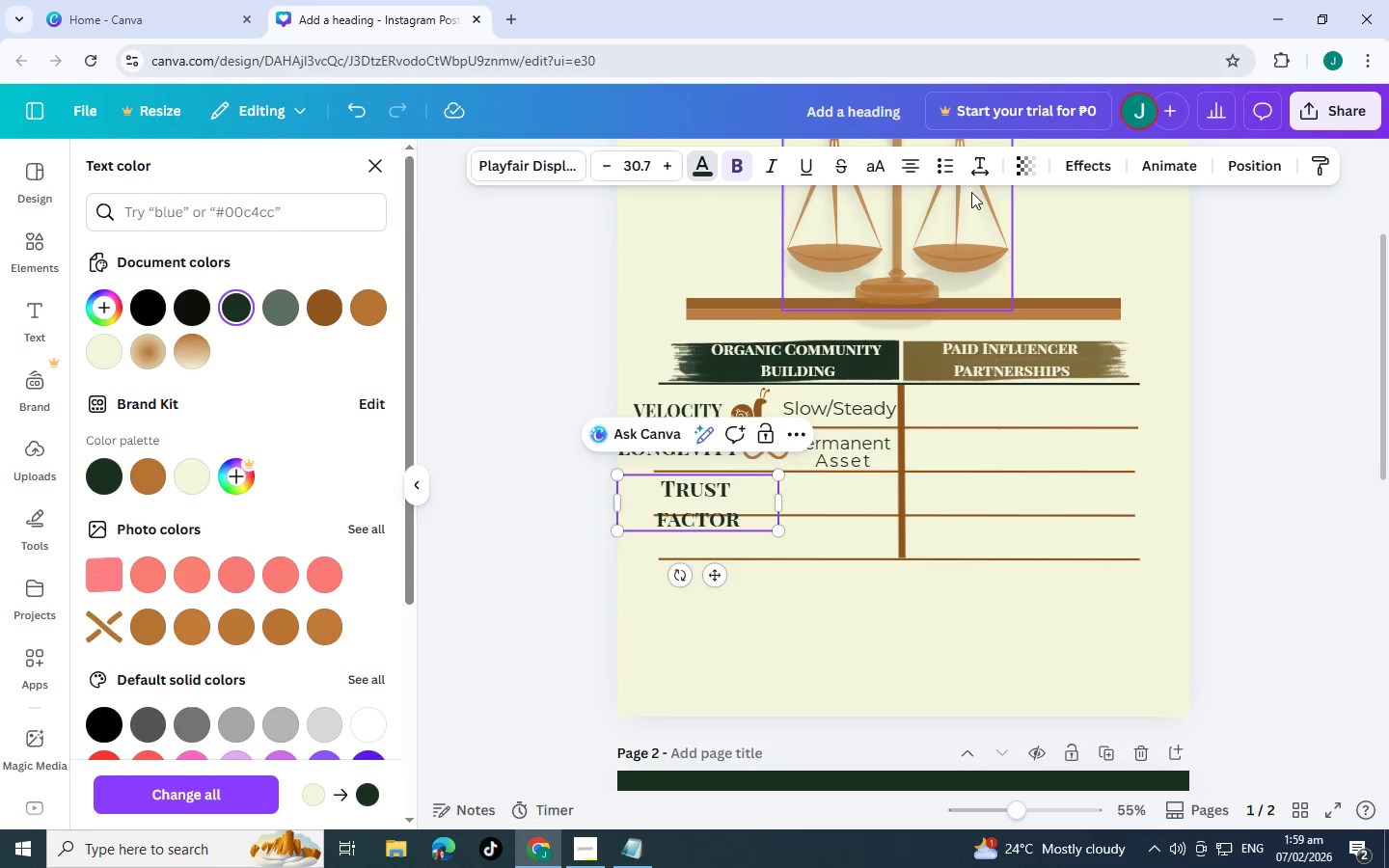 
left_click([975, 172])
 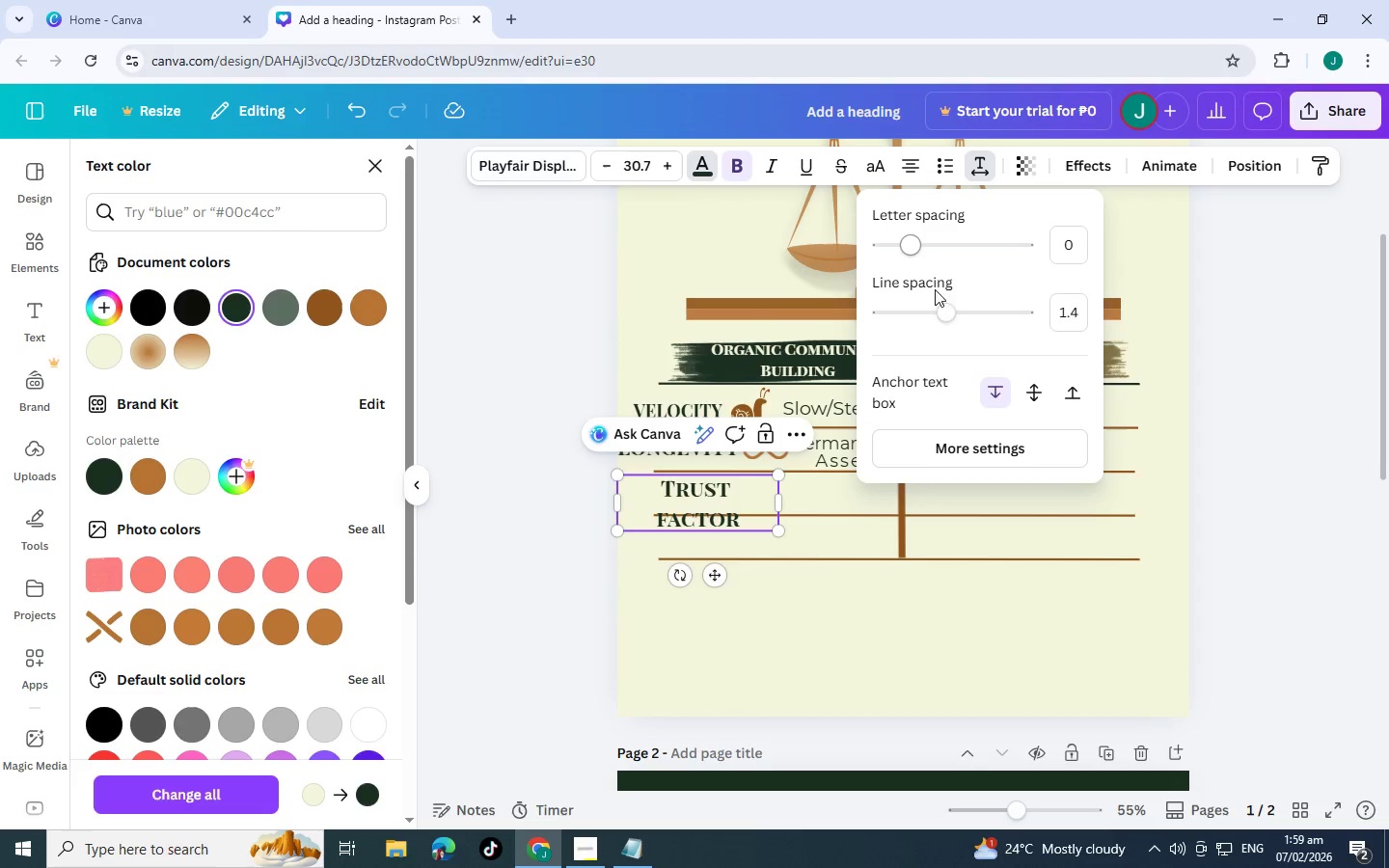 
left_click_drag(start_coordinate=[947, 319], to_coordinate=[862, 324])
 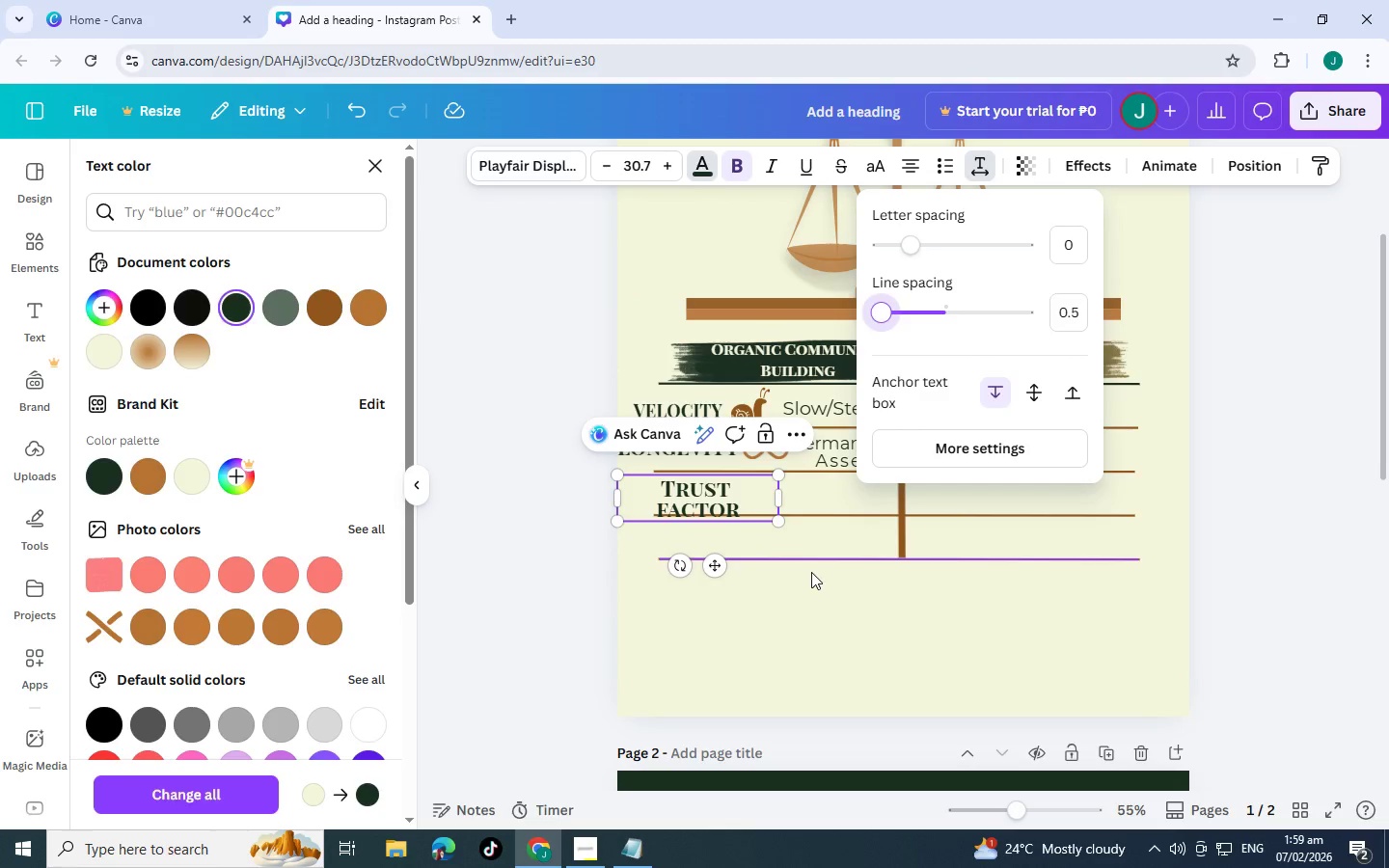 
double_click([811, 572])
 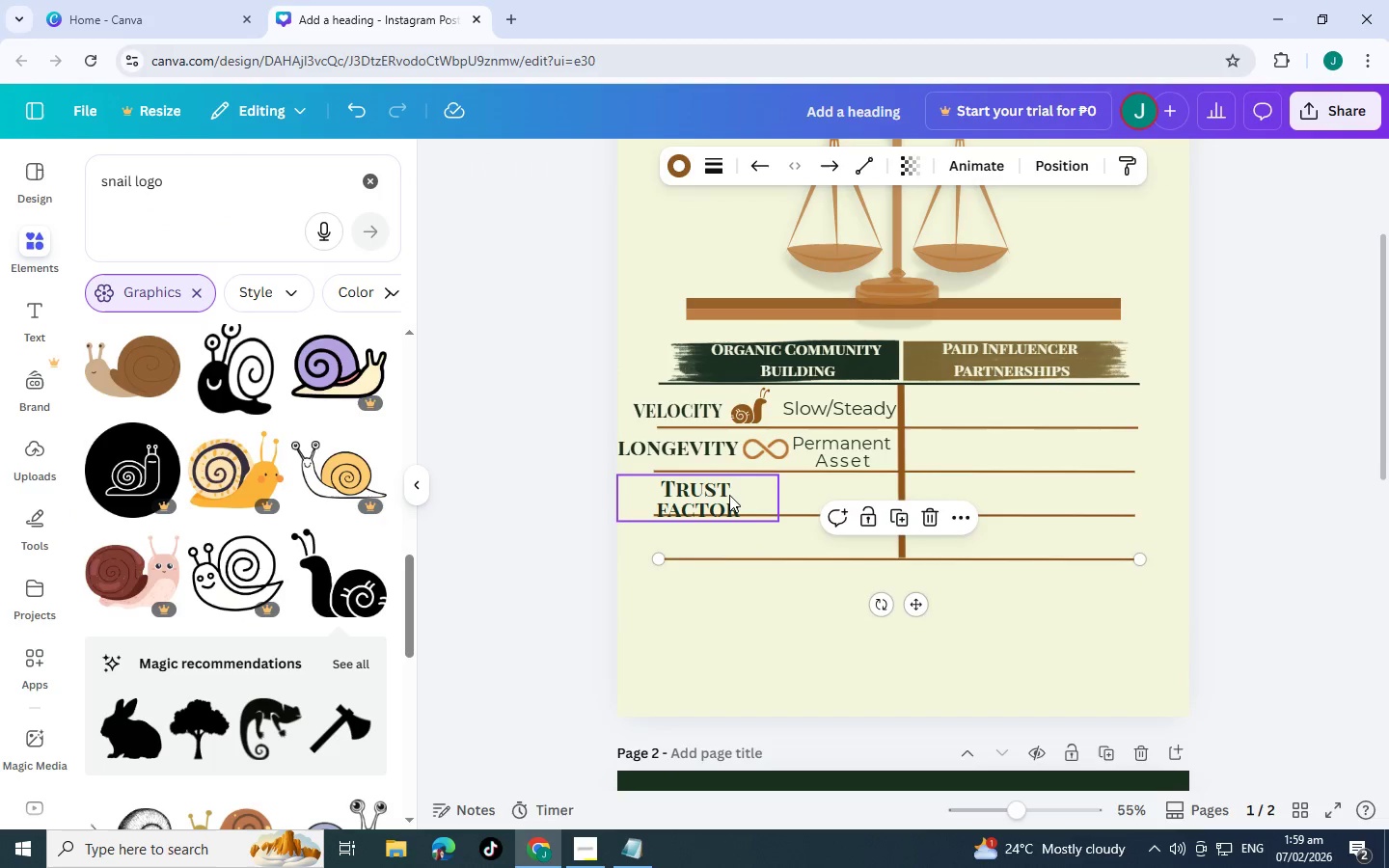 
left_click_drag(start_coordinate=[728, 494], to_coordinate=[712, 487])
 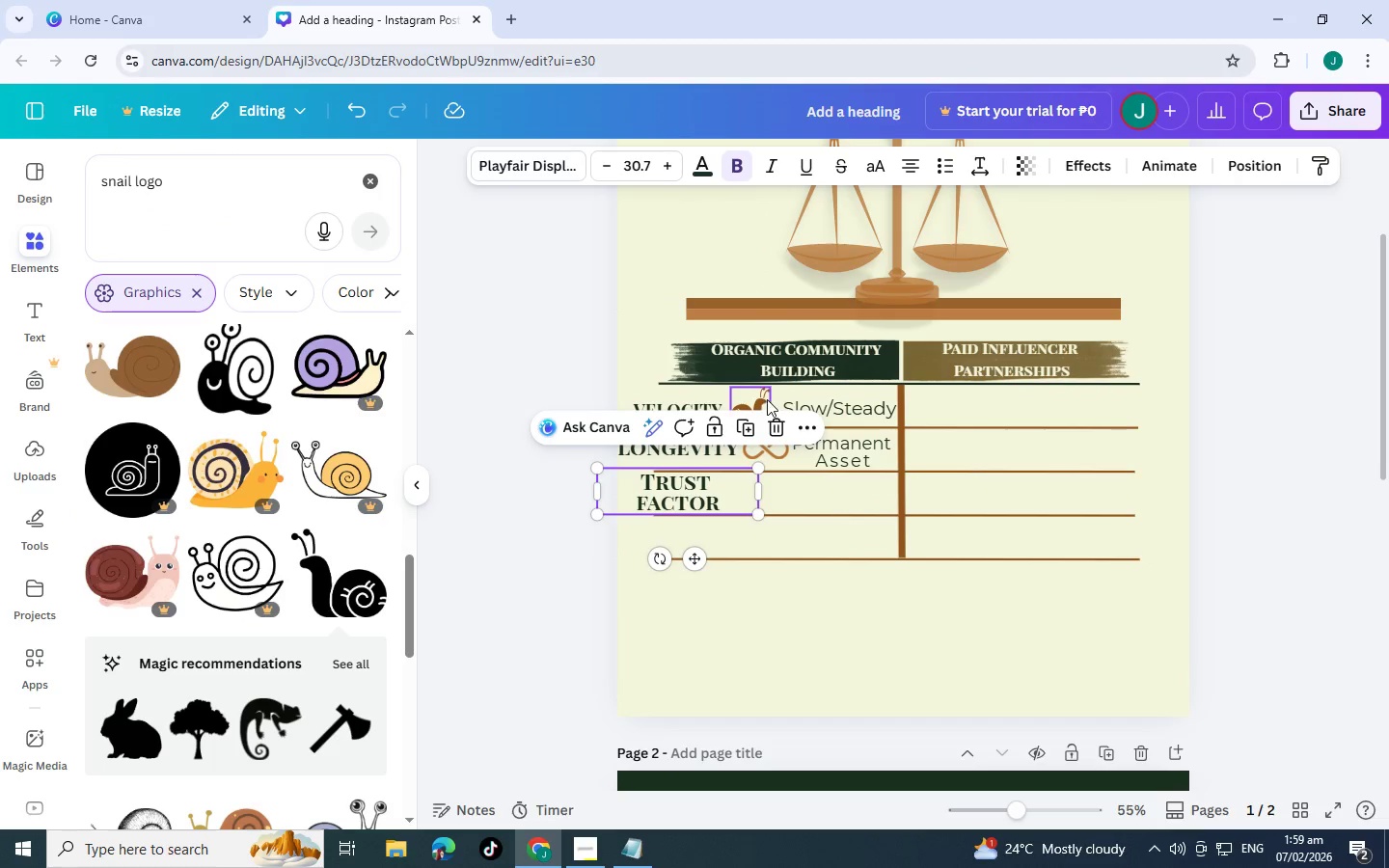 
left_click_drag(start_coordinate=[759, 398], to_coordinate=[776, 398])
 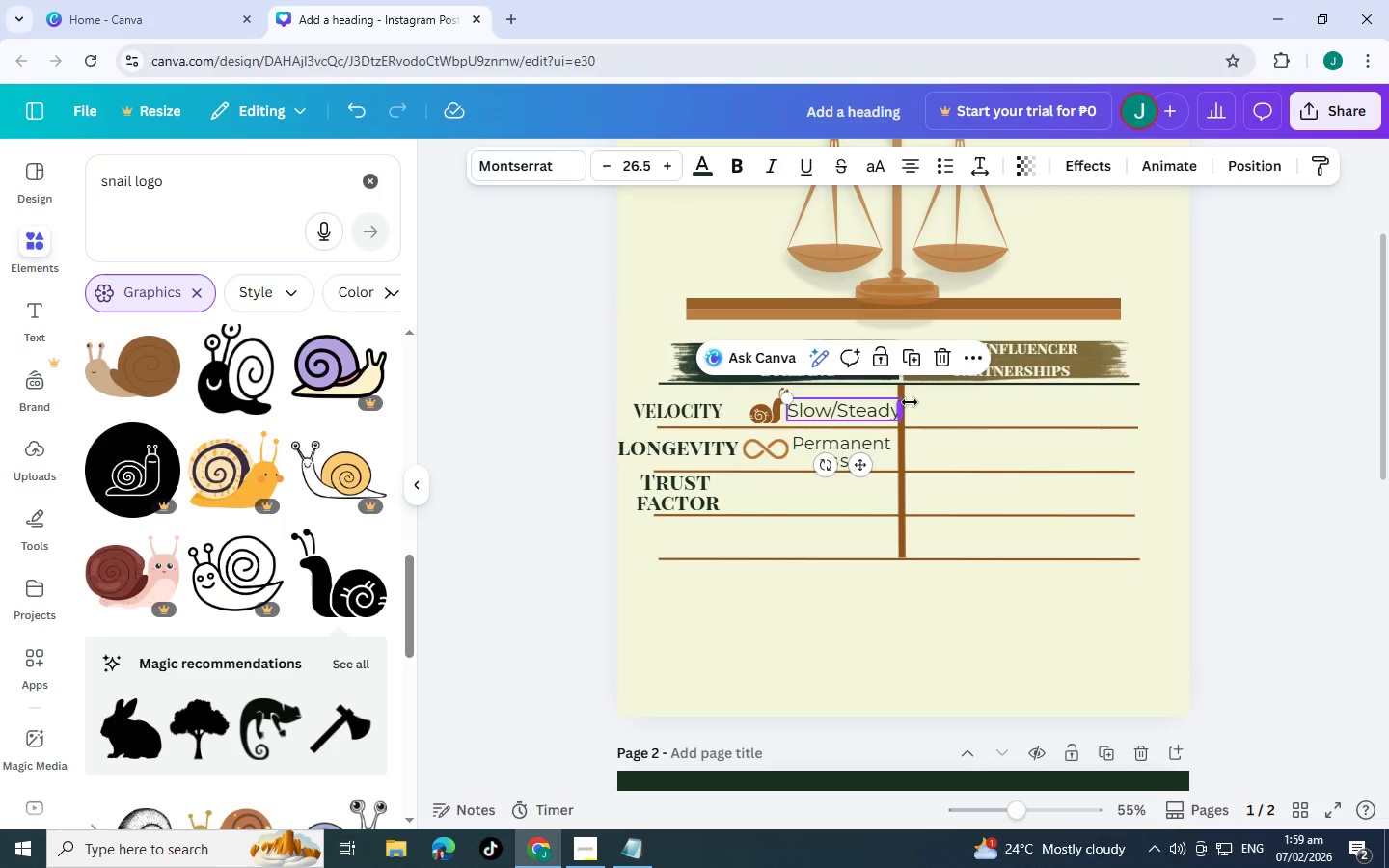 
left_click([835, 407])
 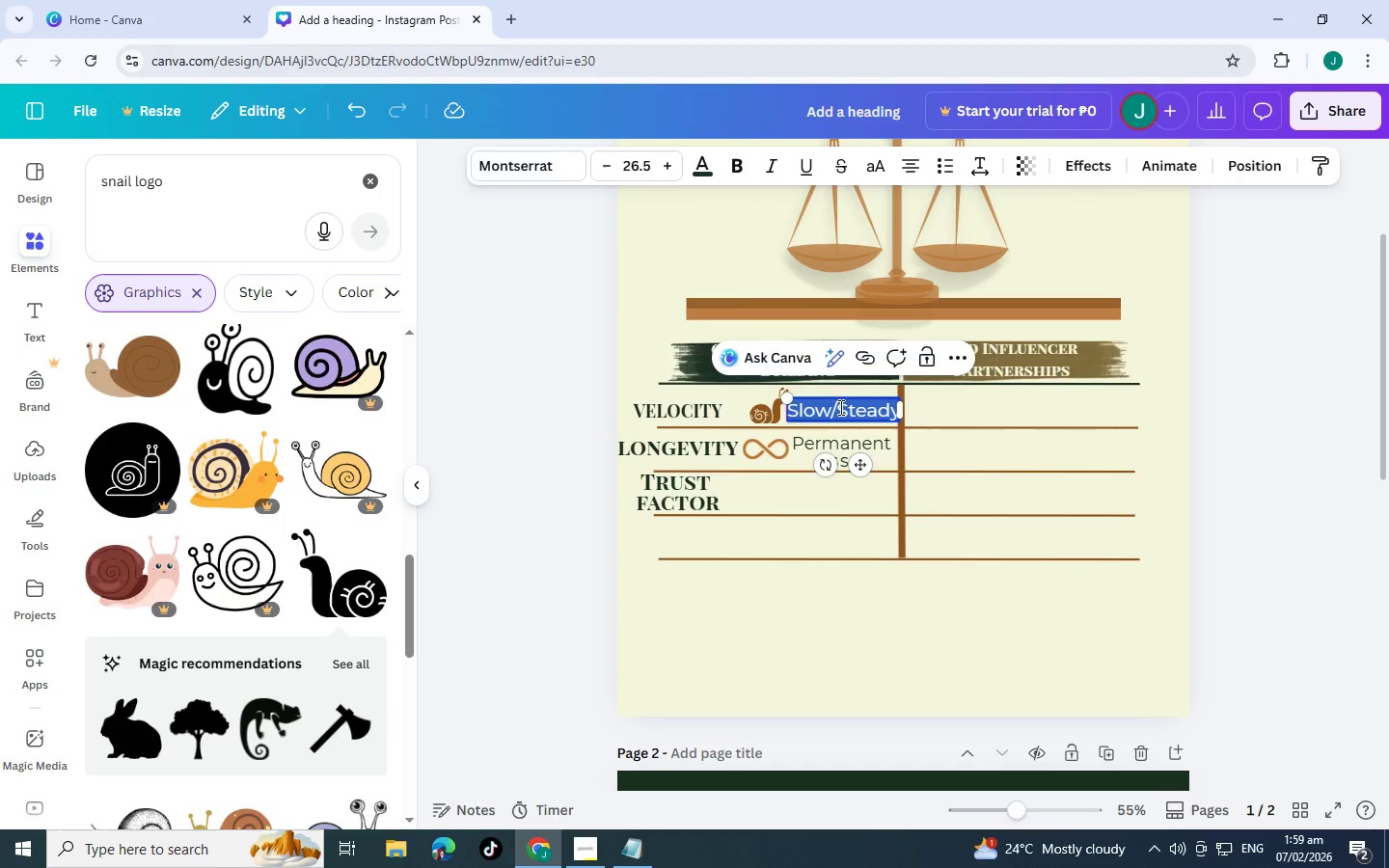 
left_click([839, 407])
 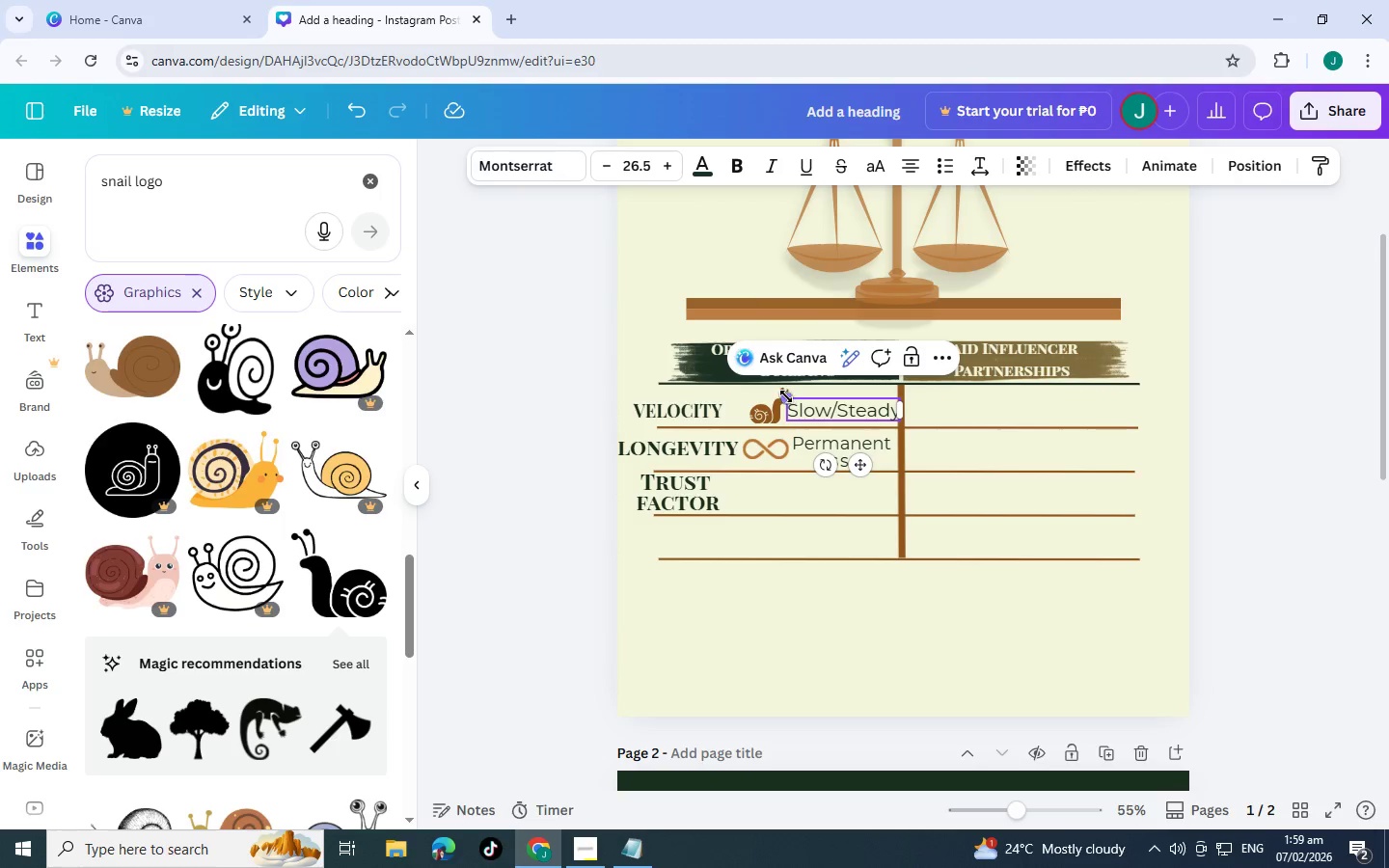 
left_click_drag(start_coordinate=[786, 396], to_coordinate=[797, 398])
 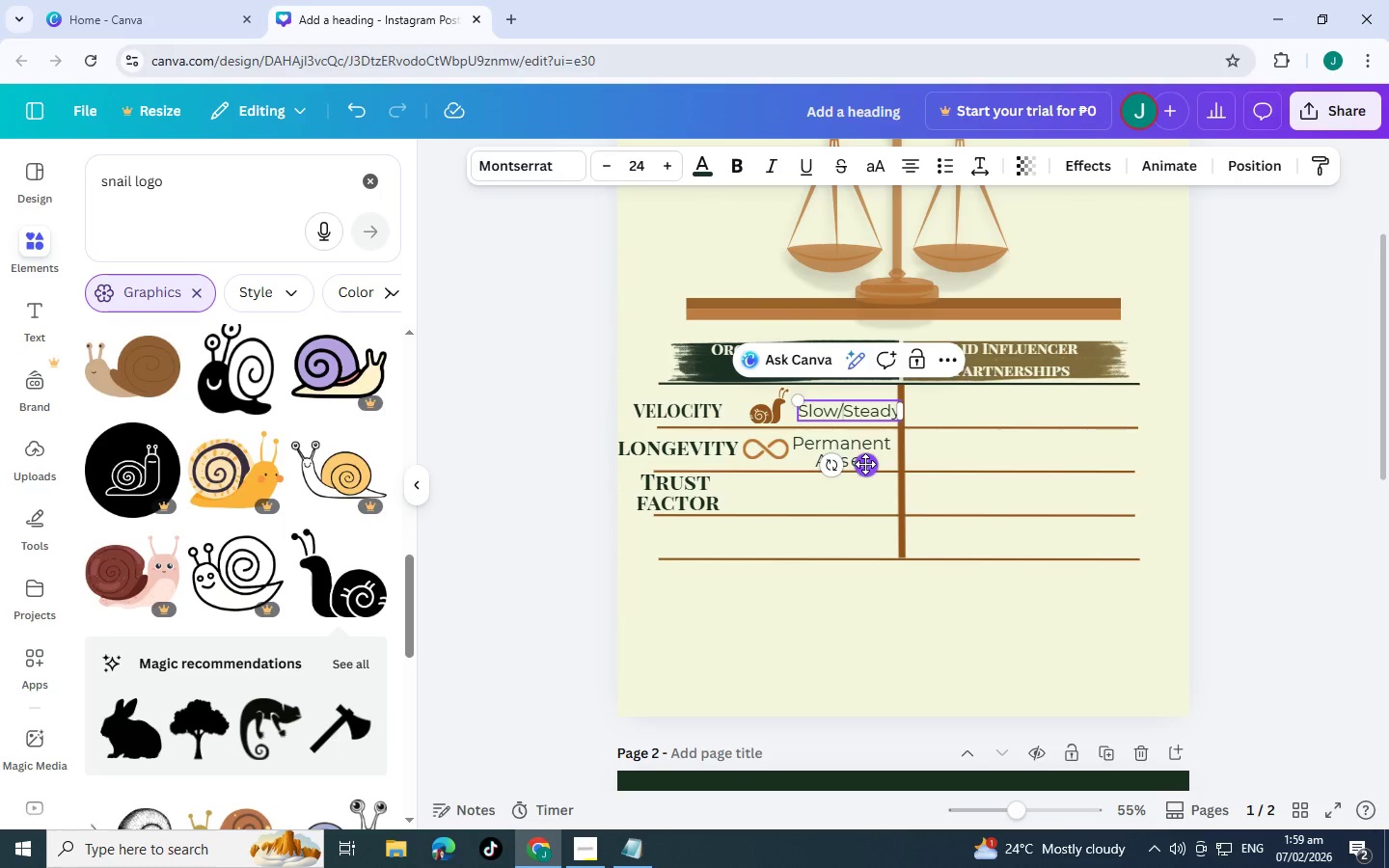 
left_click_drag(start_coordinate=[865, 464], to_coordinate=[856, 458])
 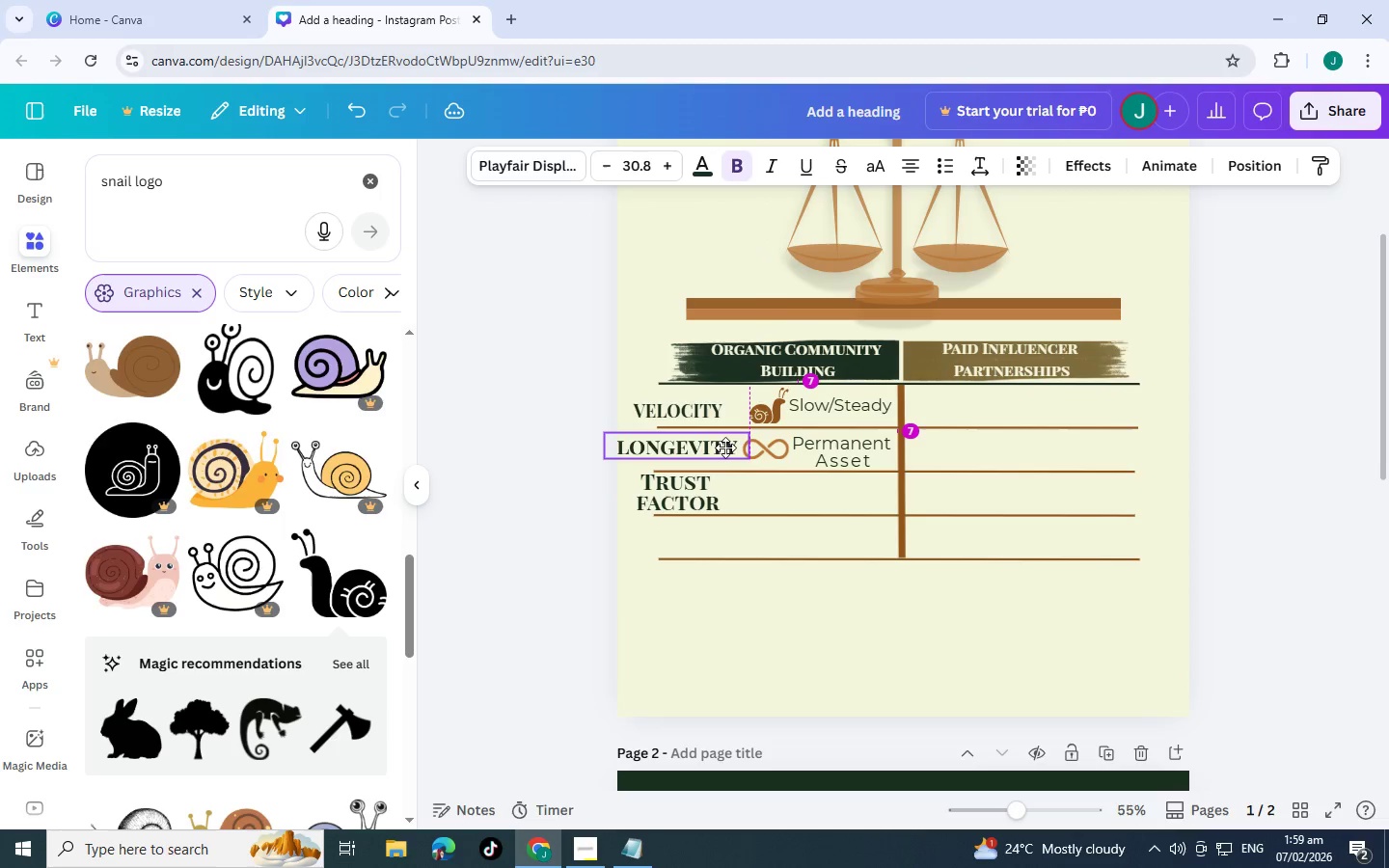 
wait(7.41)
 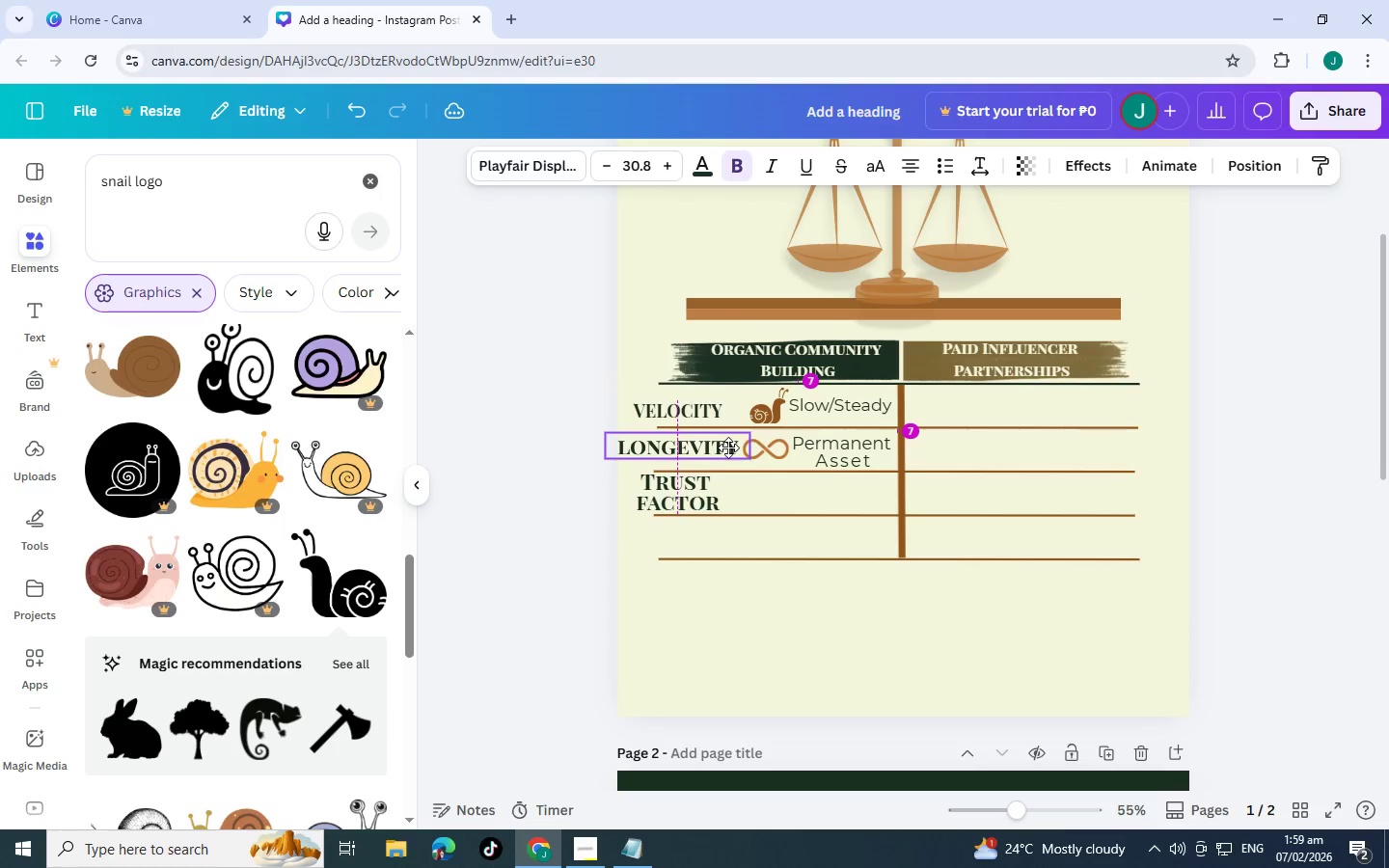 
left_click([752, 501])
 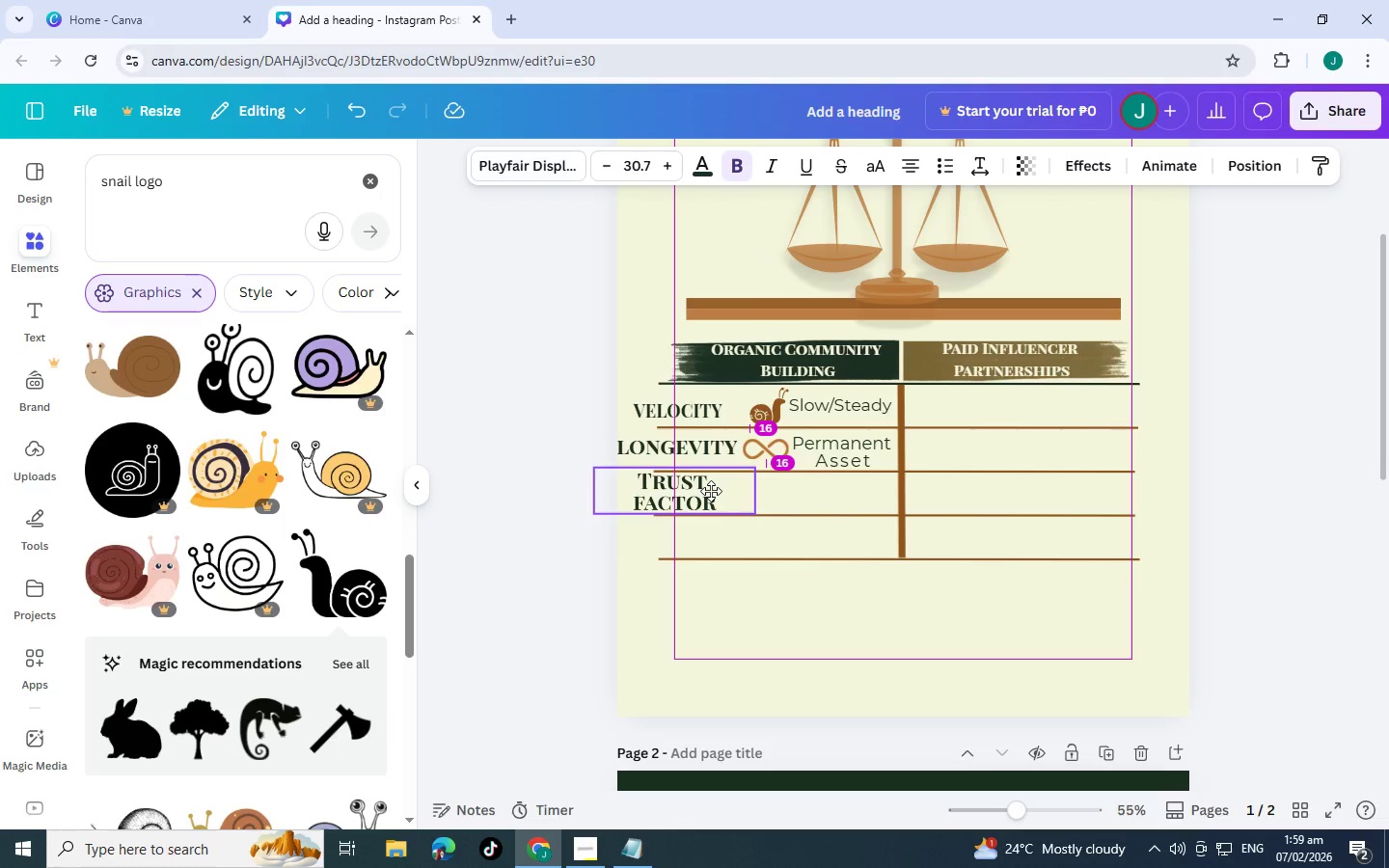 
left_click([777, 512])
 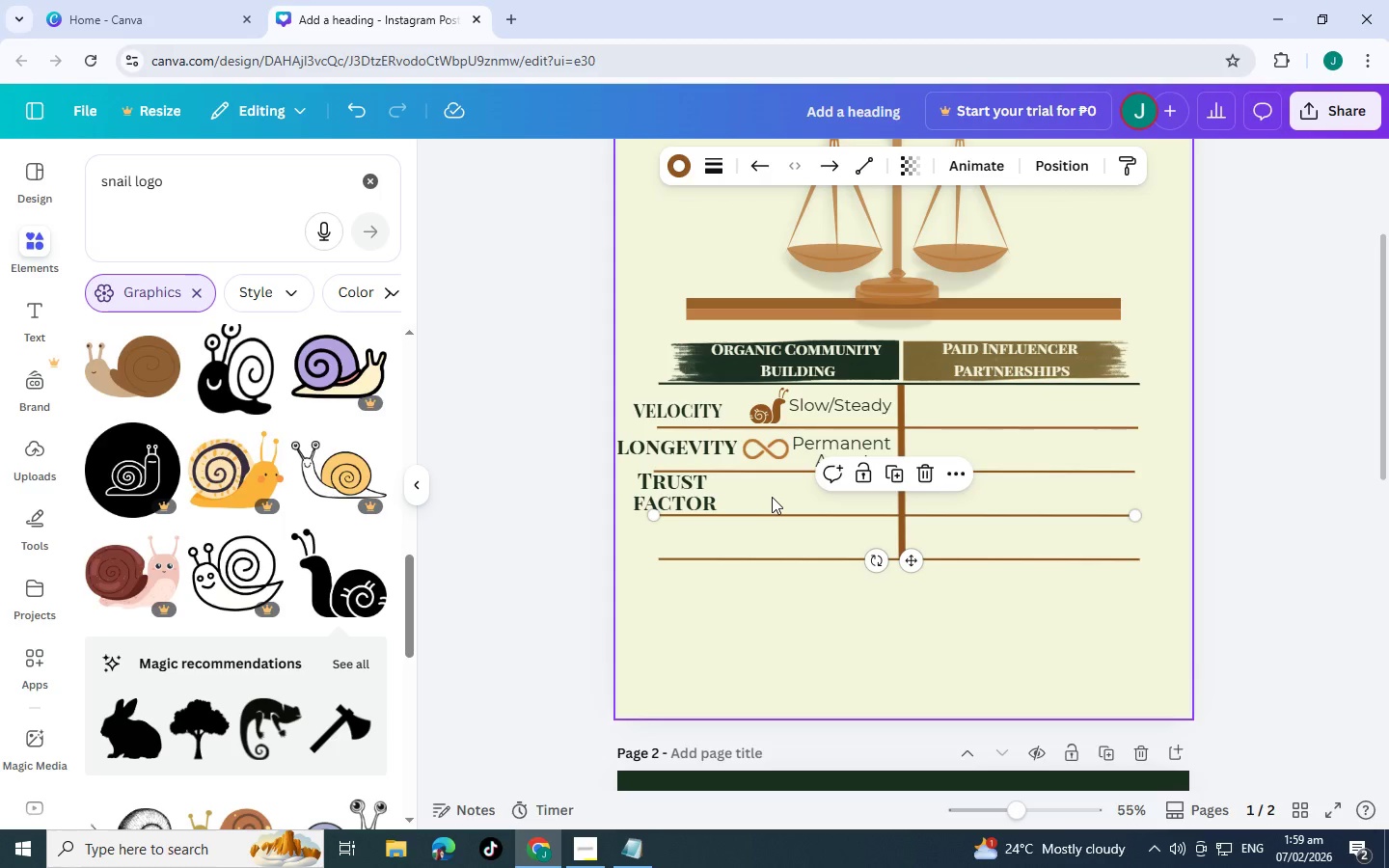 
scroll: coordinate [769, 619], scroll_direction: down, amount: 9.0
 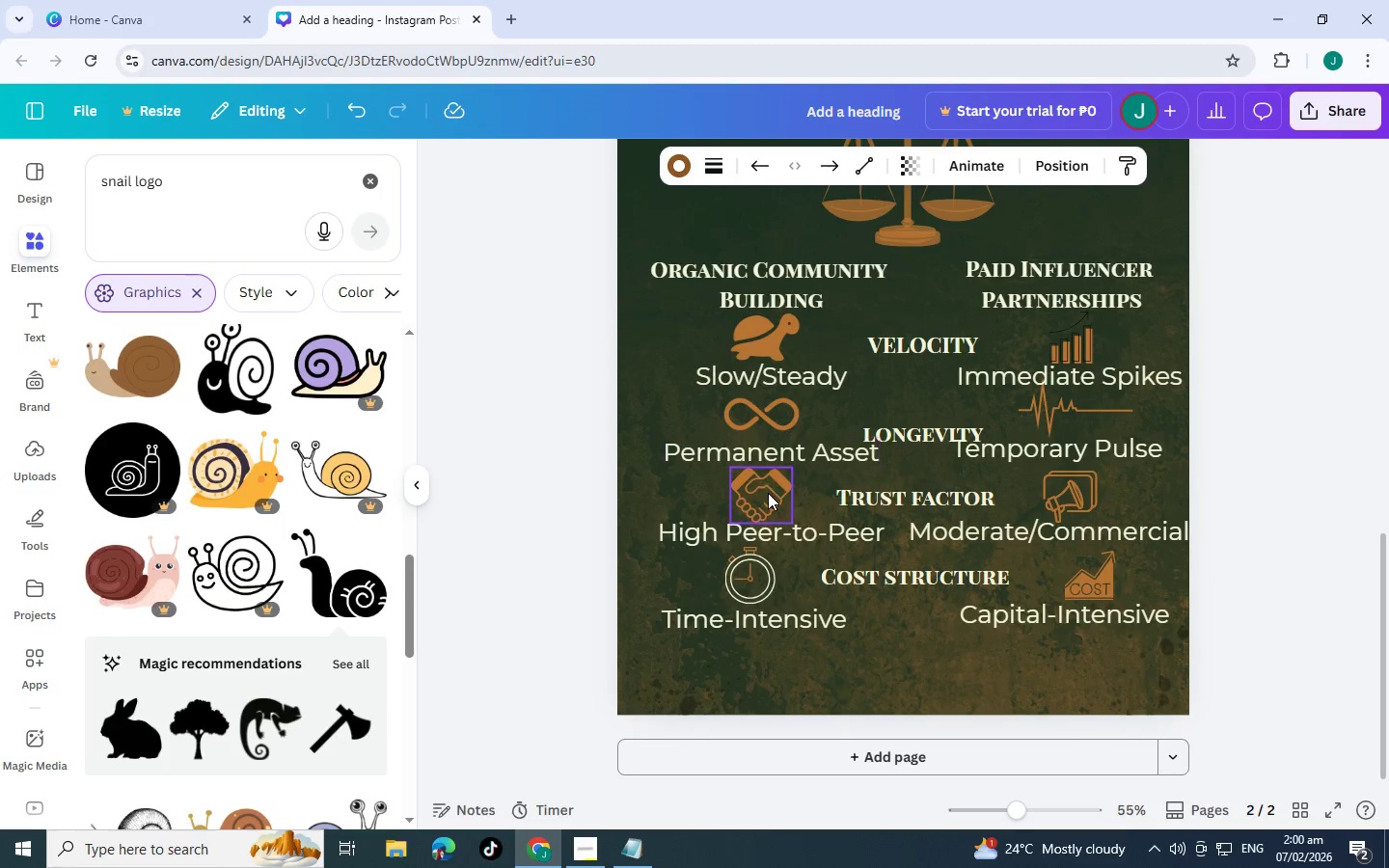 
left_click([768, 493])
 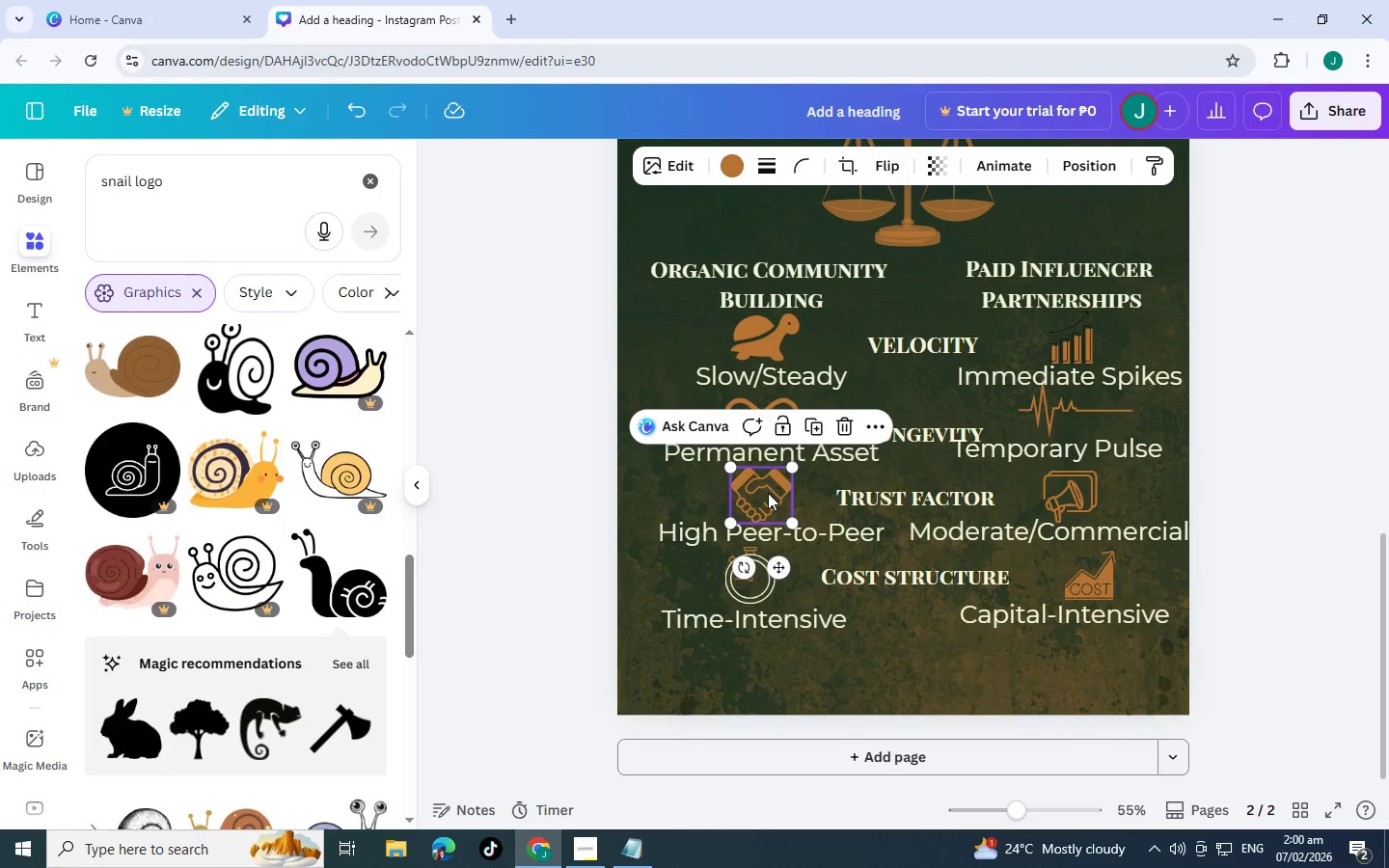 
key(Control+C)
 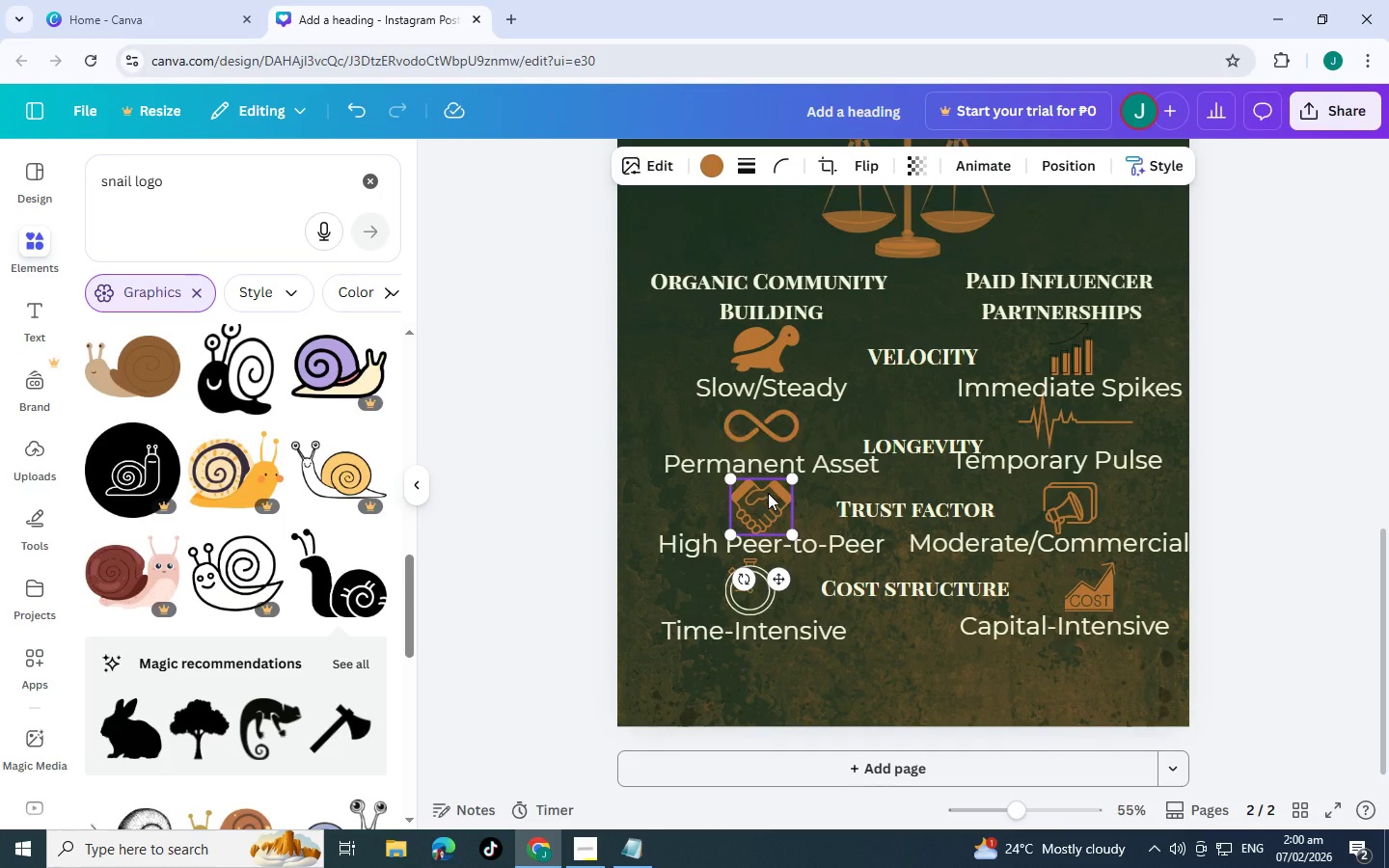 
scroll: coordinate [768, 493], scroll_direction: up, amount: 5.0
 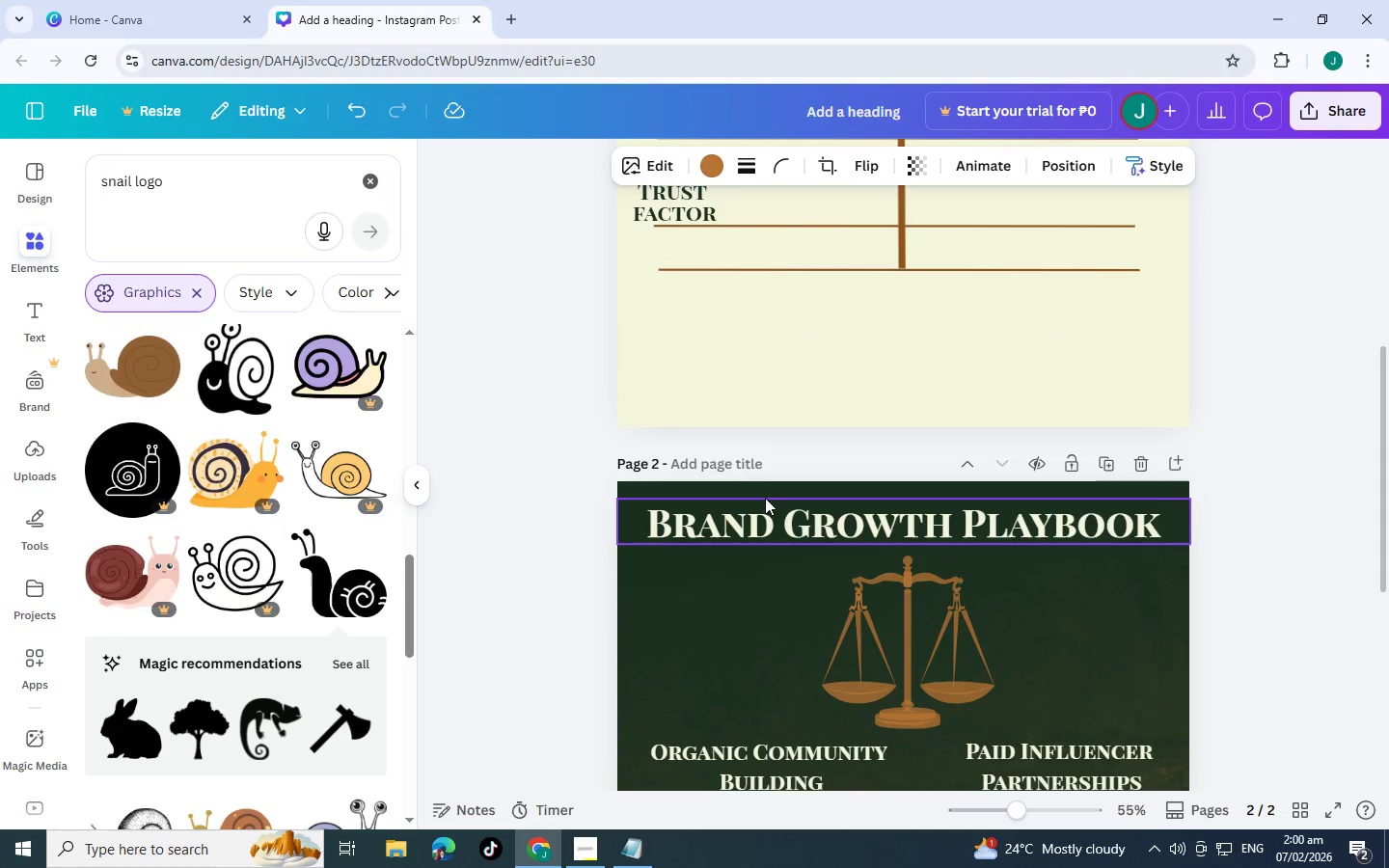 
key(Control+V)
 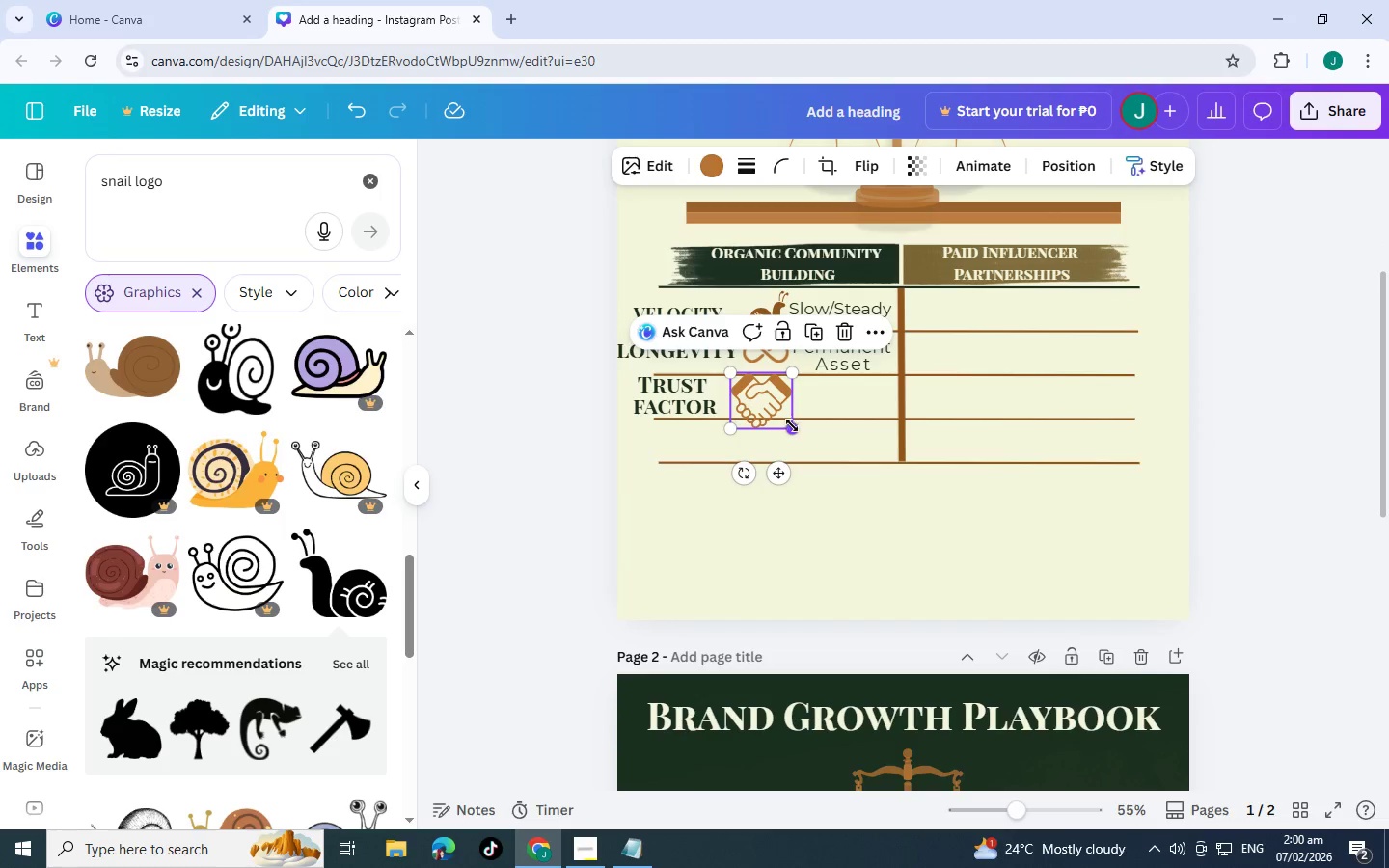 
scroll: coordinate [763, 485], scroll_direction: up, amount: 2.0
 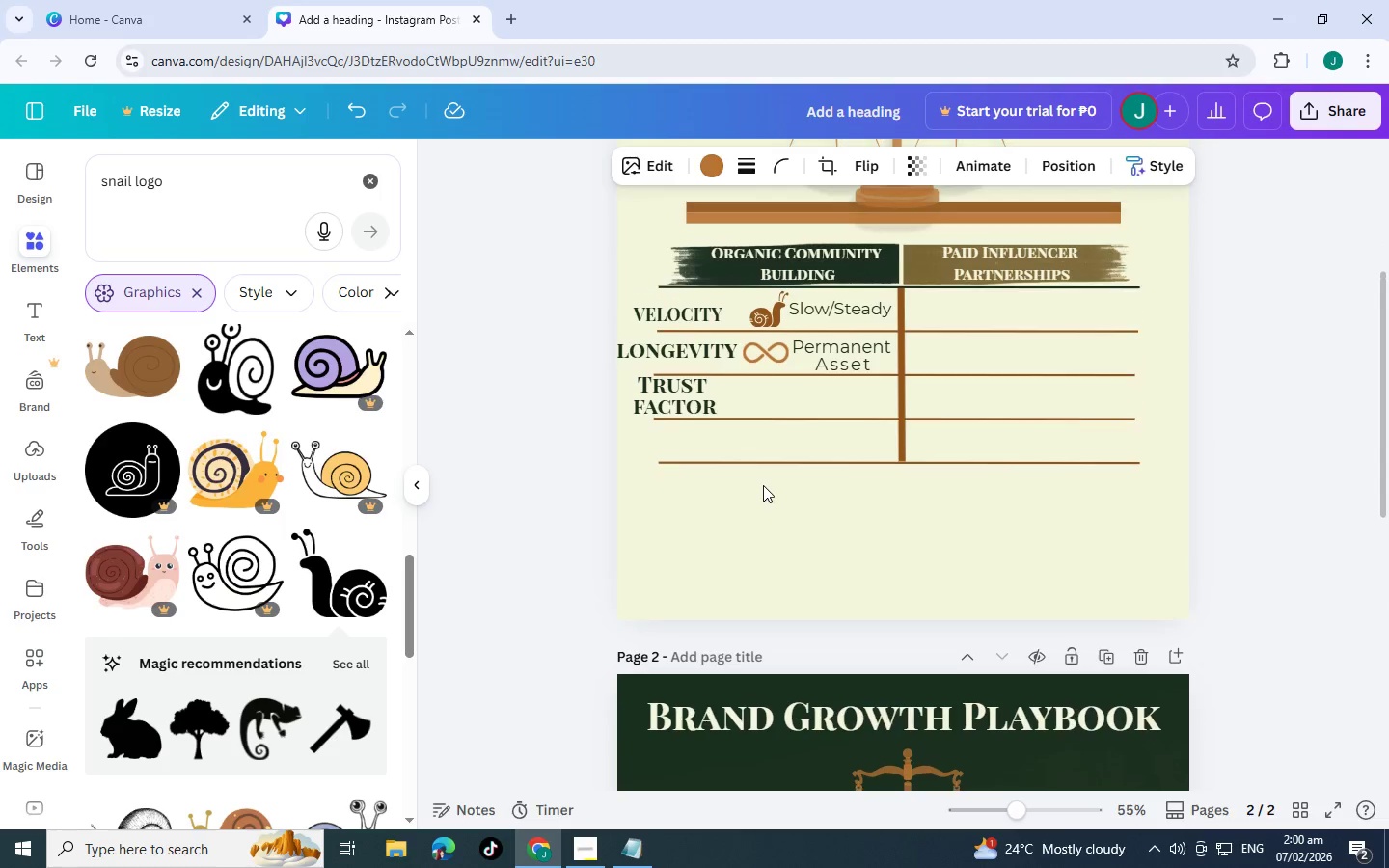 
left_click_drag(start_coordinate=[792, 427], to_coordinate=[777, 420])
 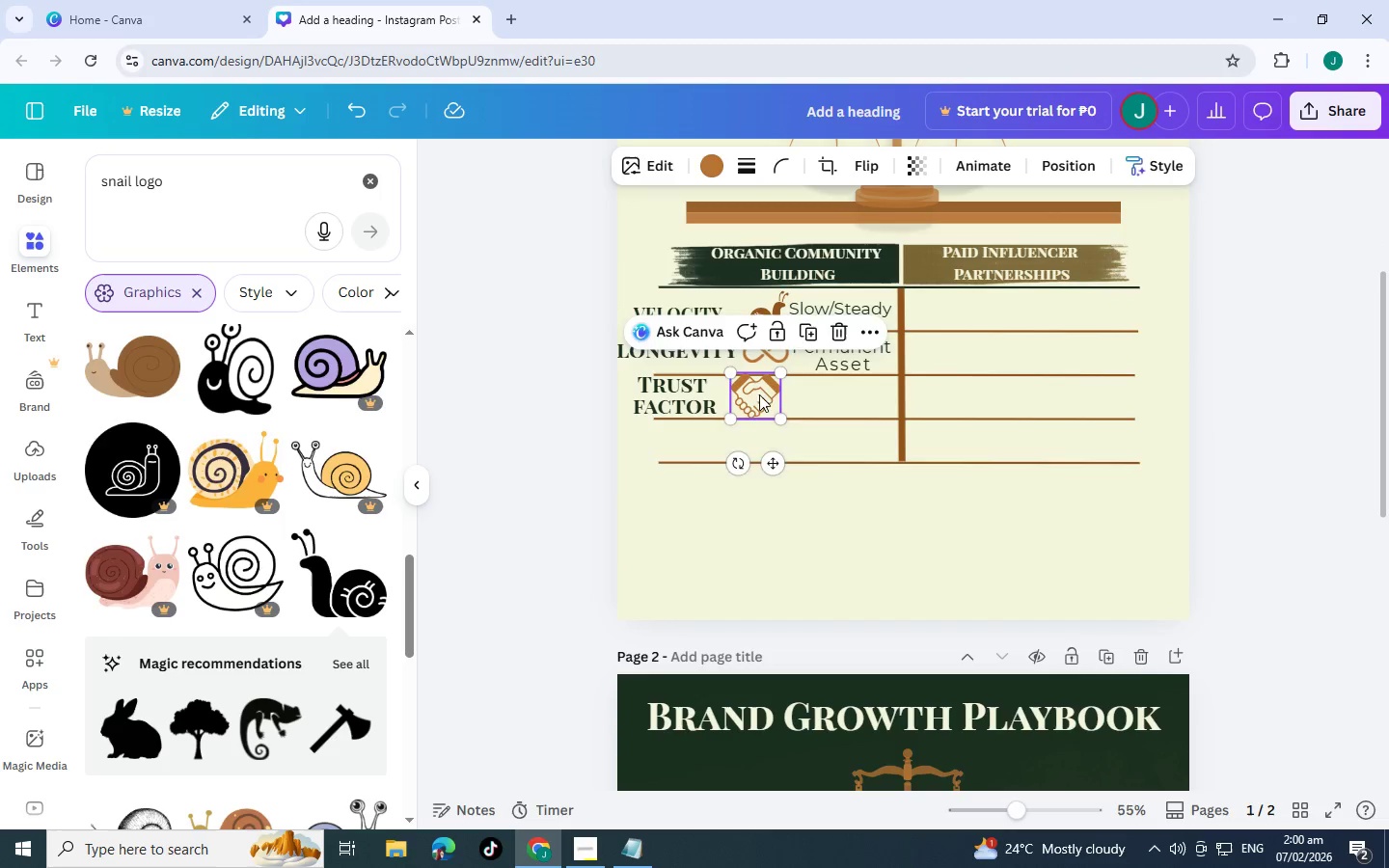 
left_click_drag(start_coordinate=[759, 394], to_coordinate=[773, 396])
 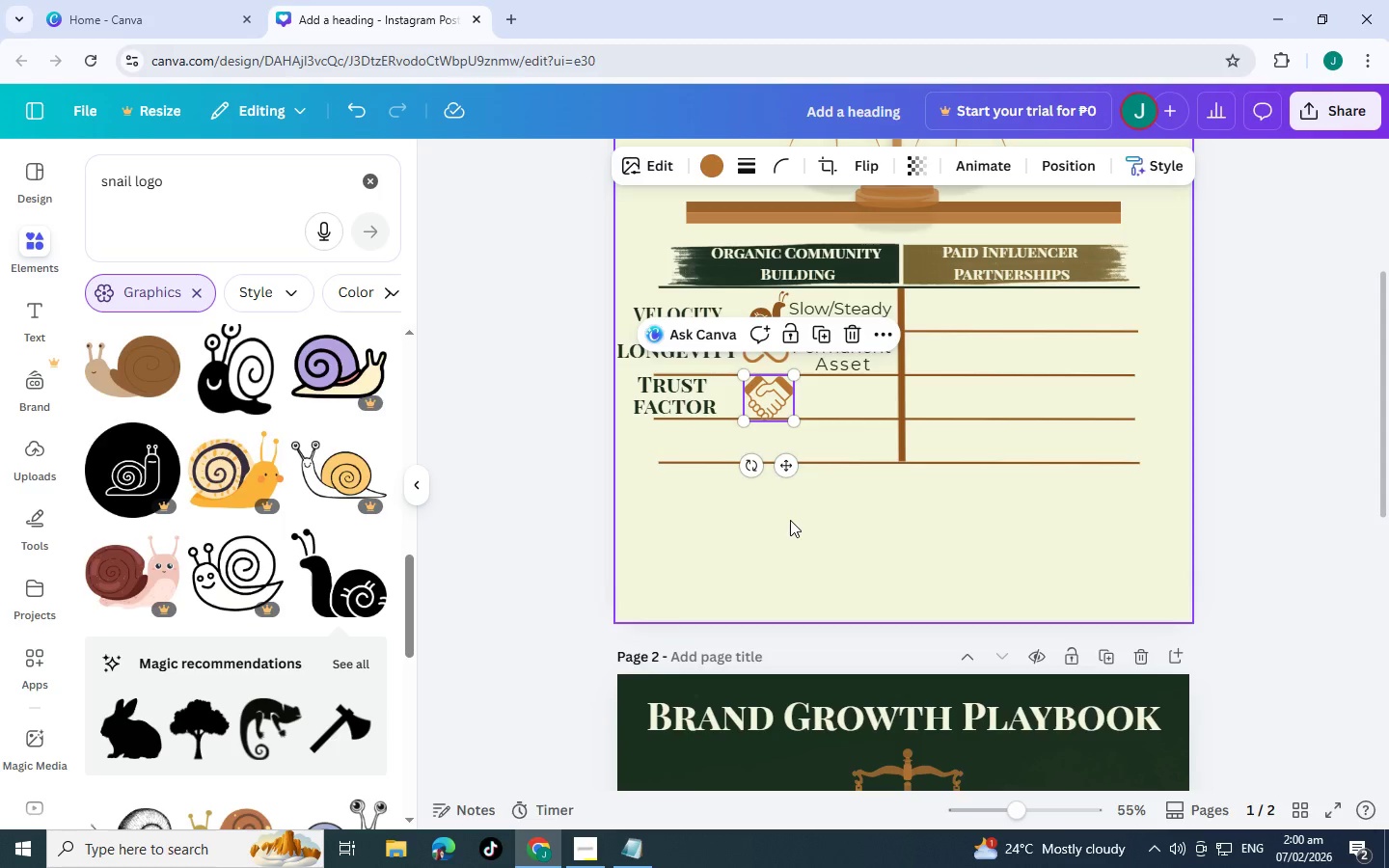 
left_click([790, 520])
 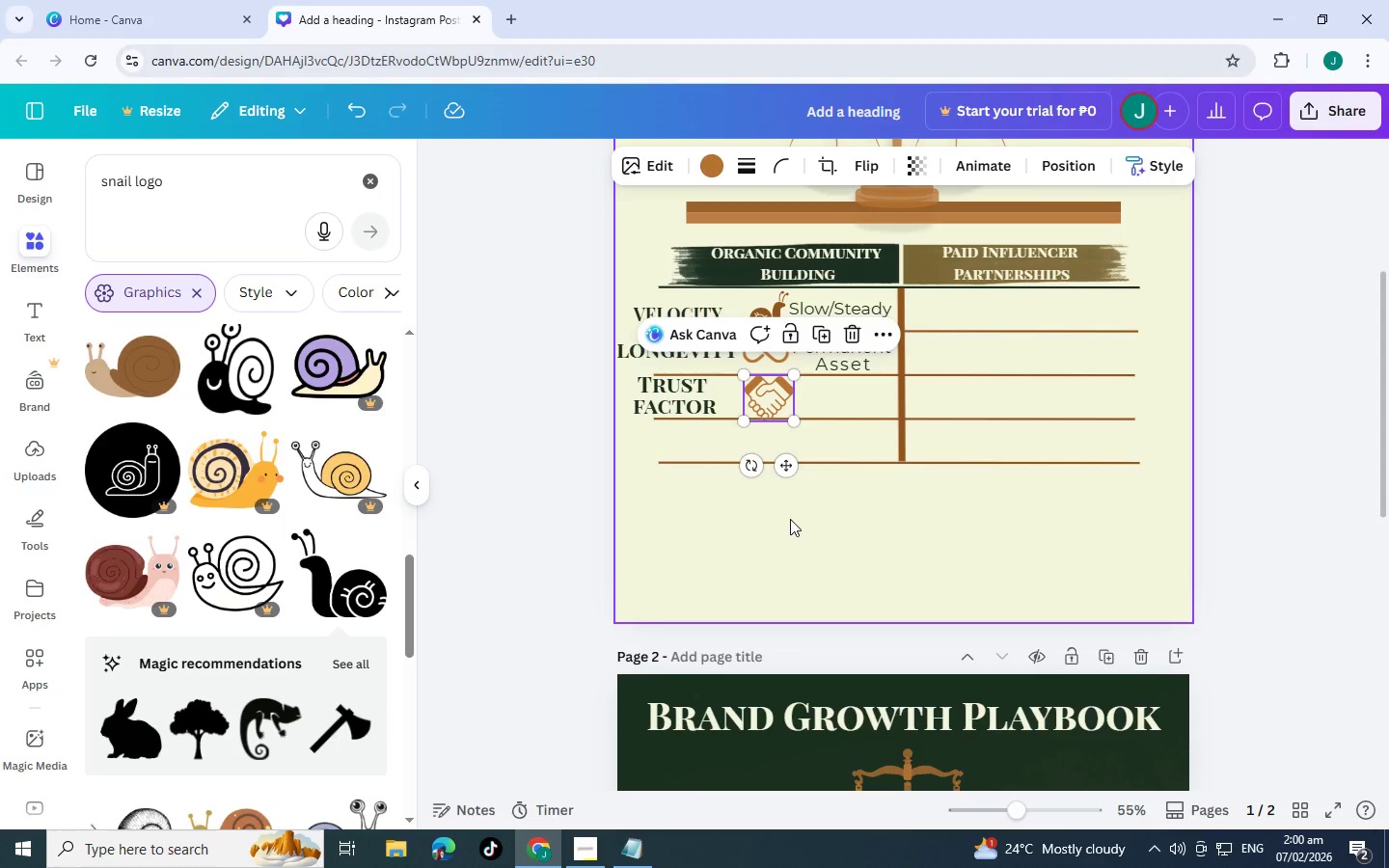 
scroll: coordinate [777, 580], scroll_direction: down, amount: 8.0
 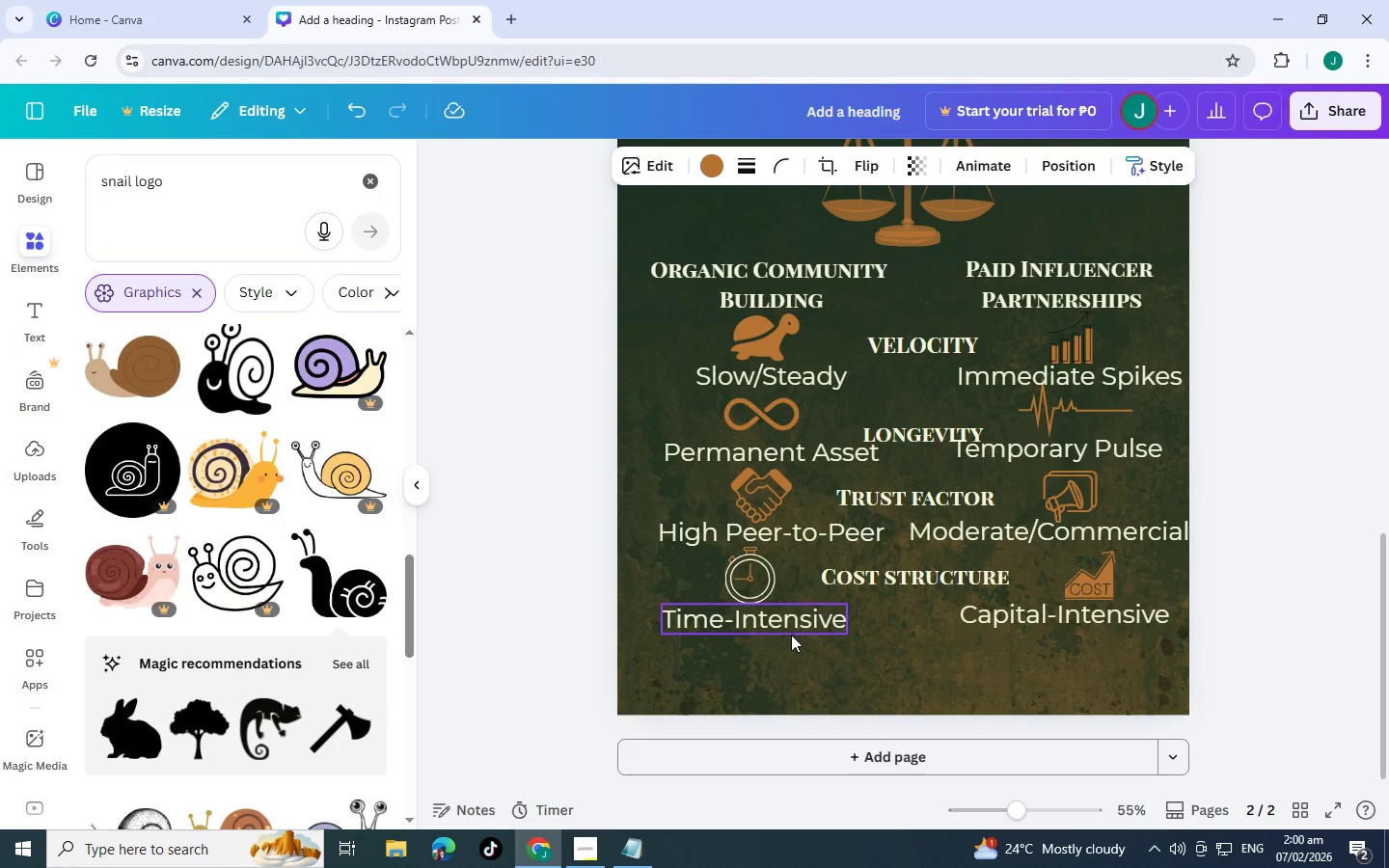 
left_click([898, 577])
 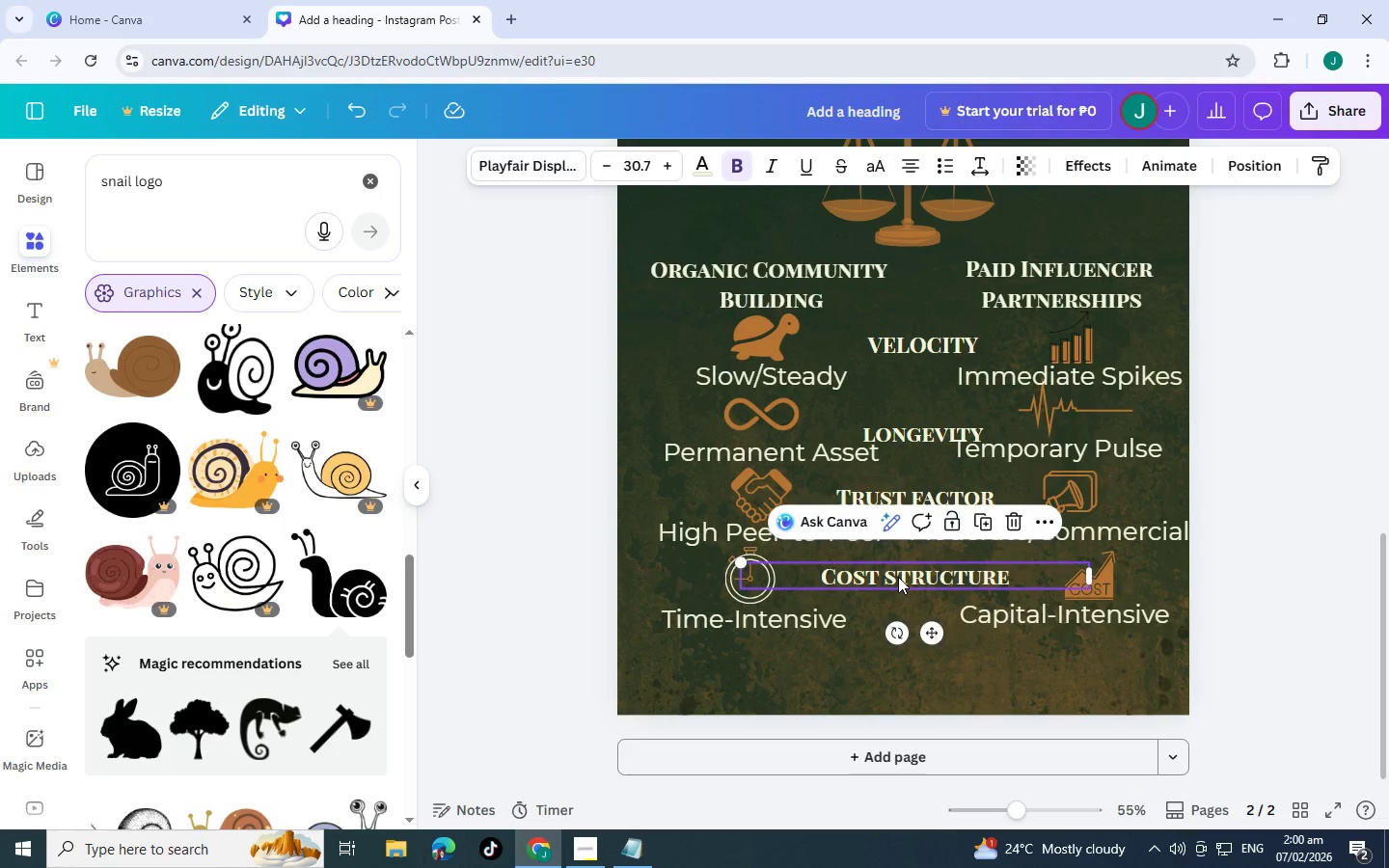 
key(Control+C)
 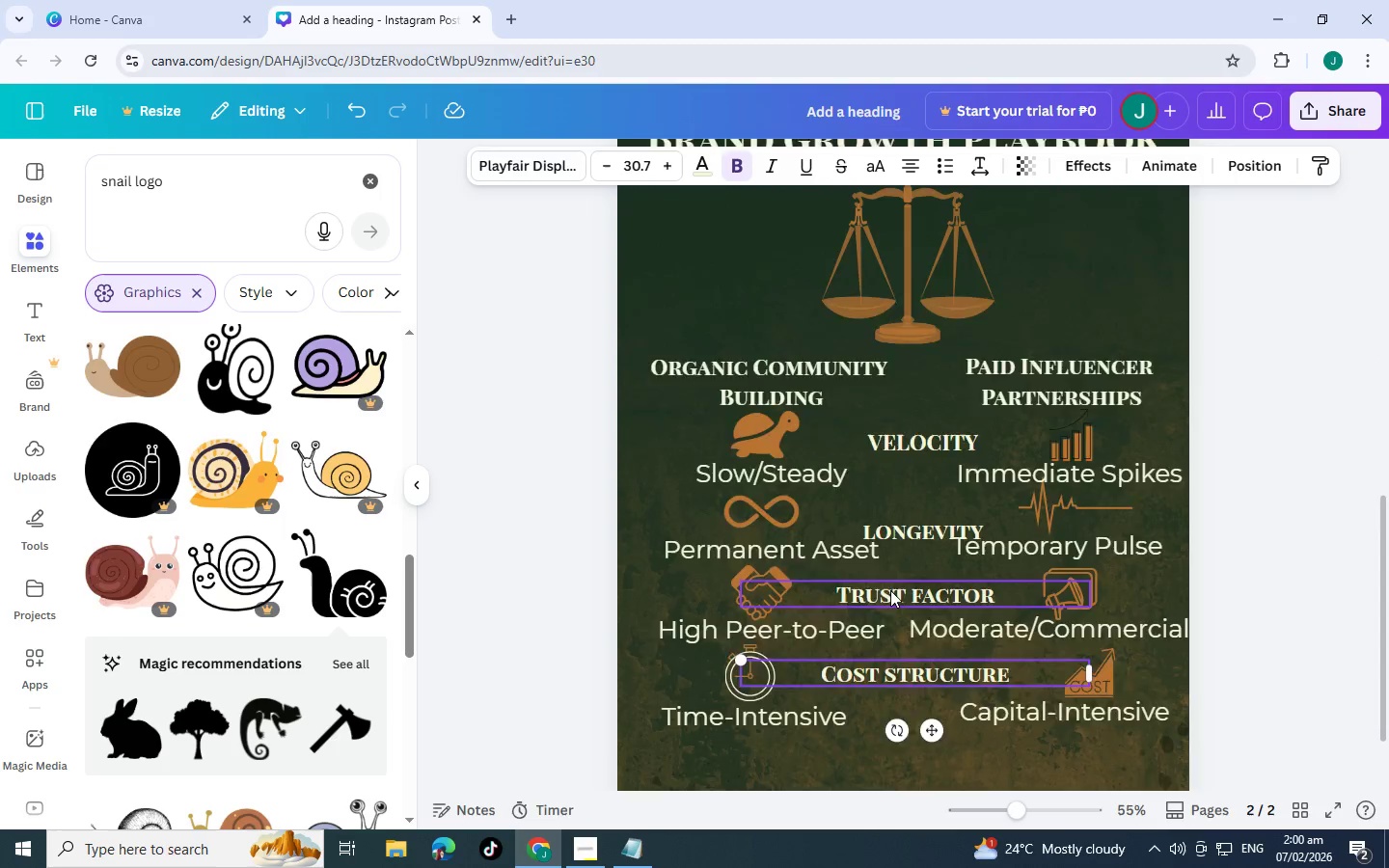 
key(Control+V)
 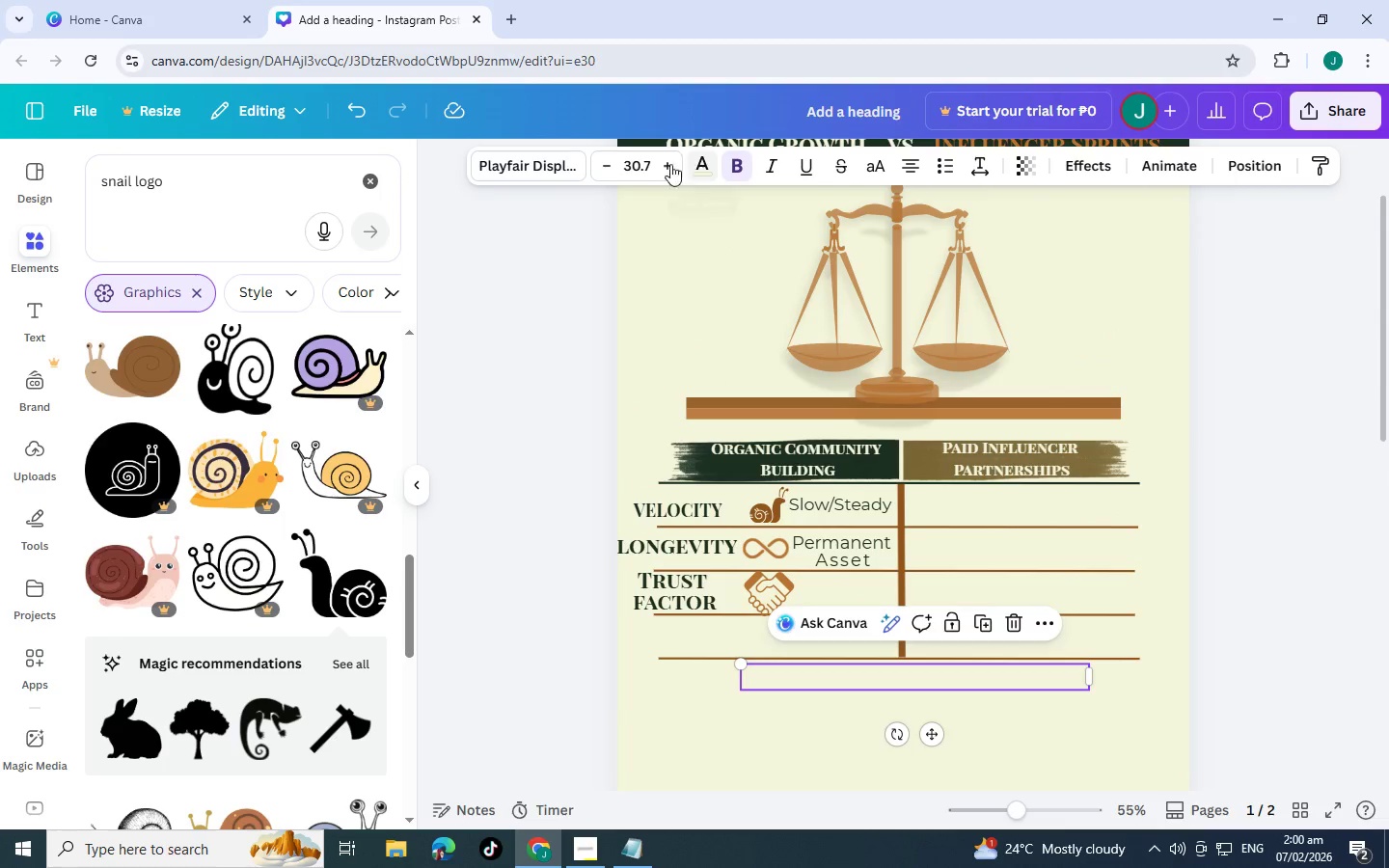 
scroll: coordinate [863, 586], scroll_direction: up, amount: 9.0
 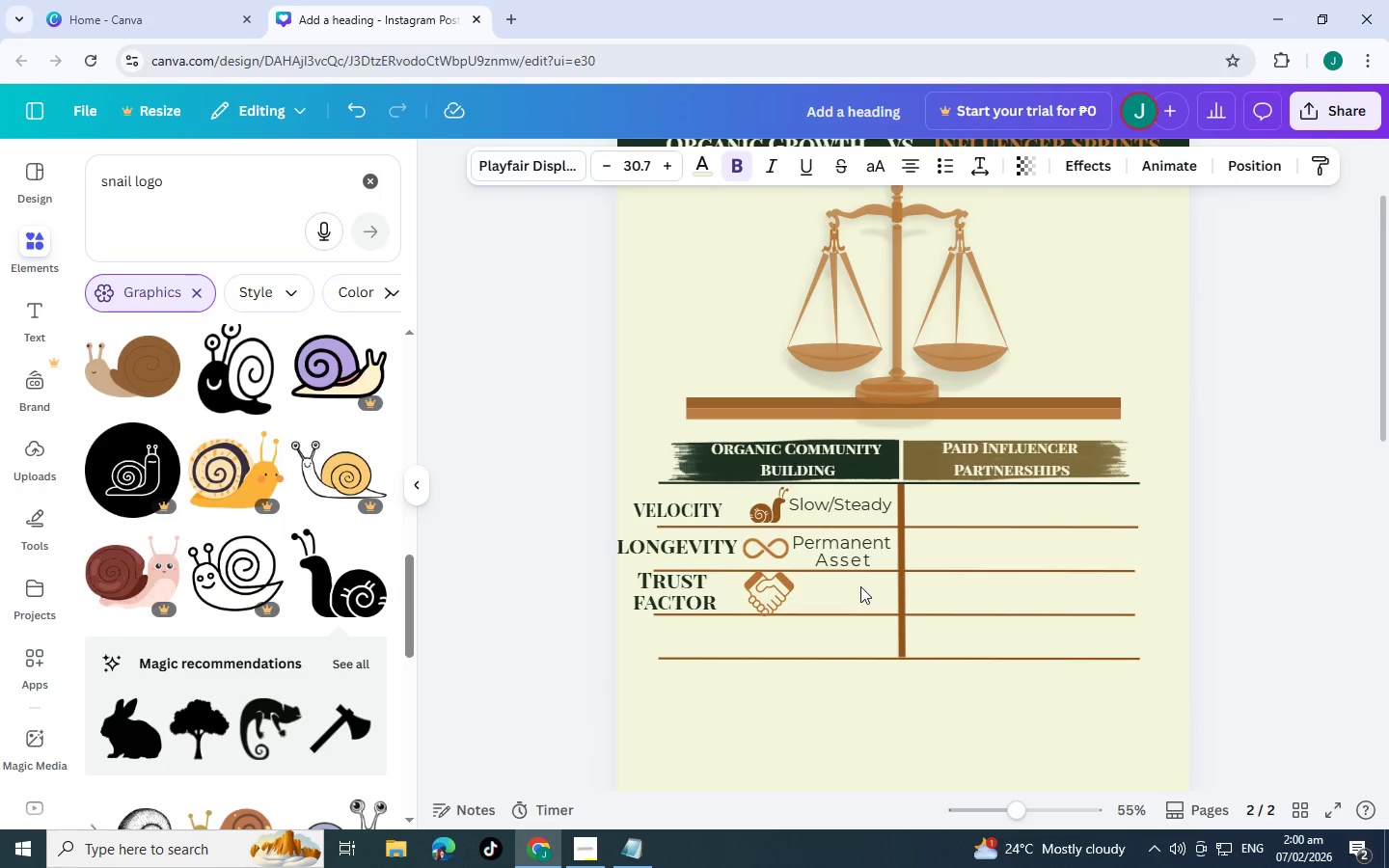 
left_click([701, 164])
 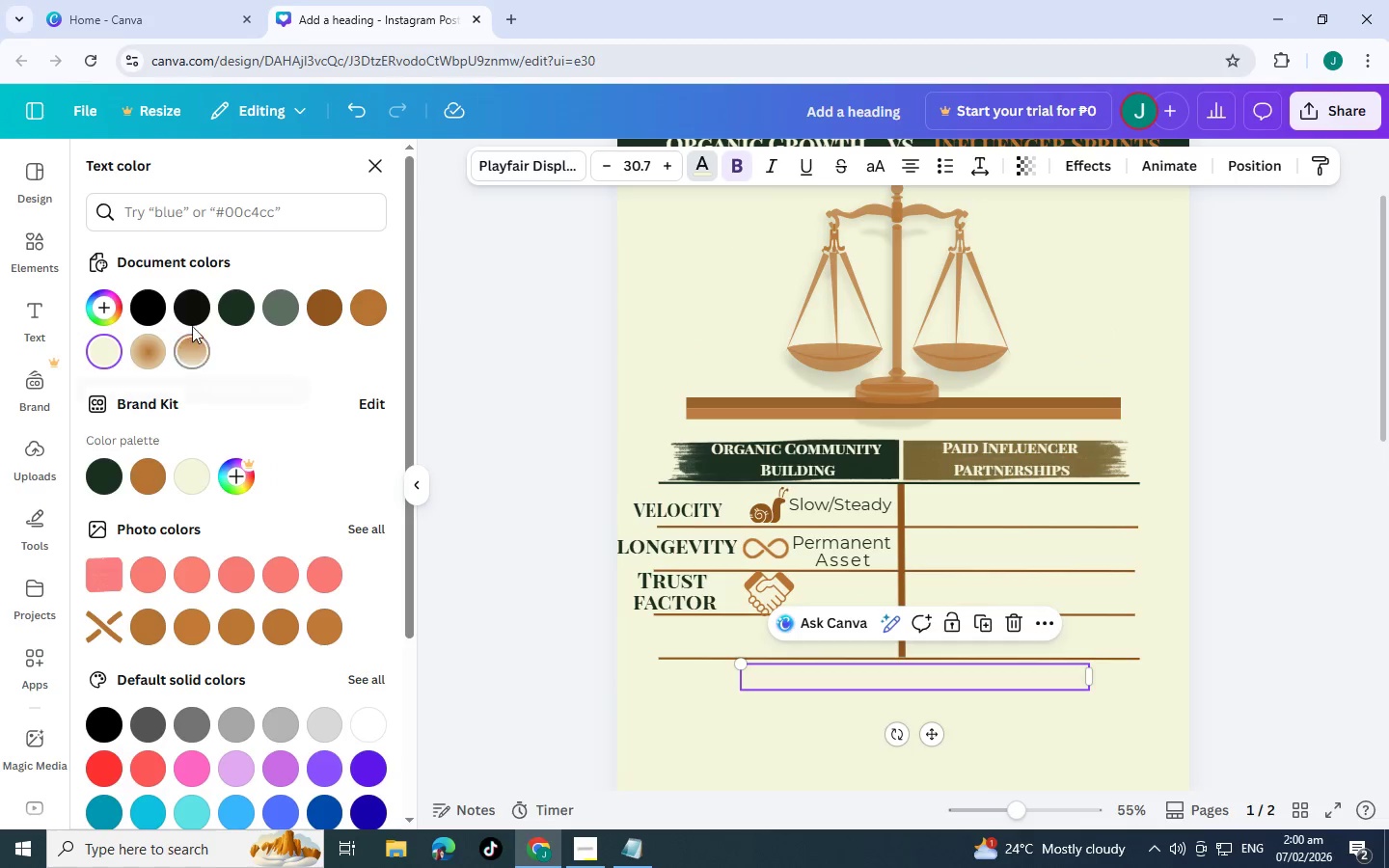 
left_click([235, 318])
 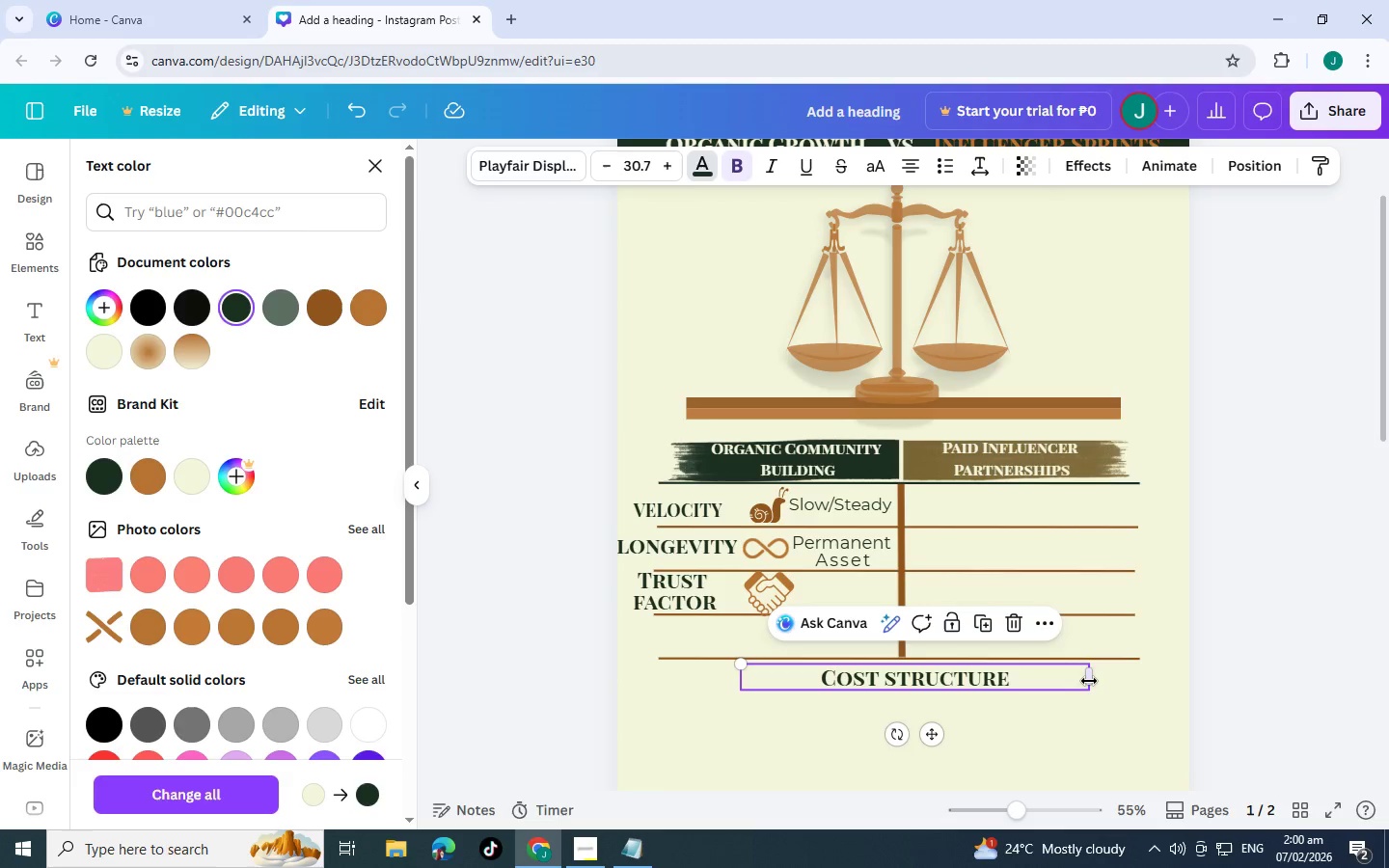 
left_click_drag(start_coordinate=[1089, 680], to_coordinate=[932, 679])
 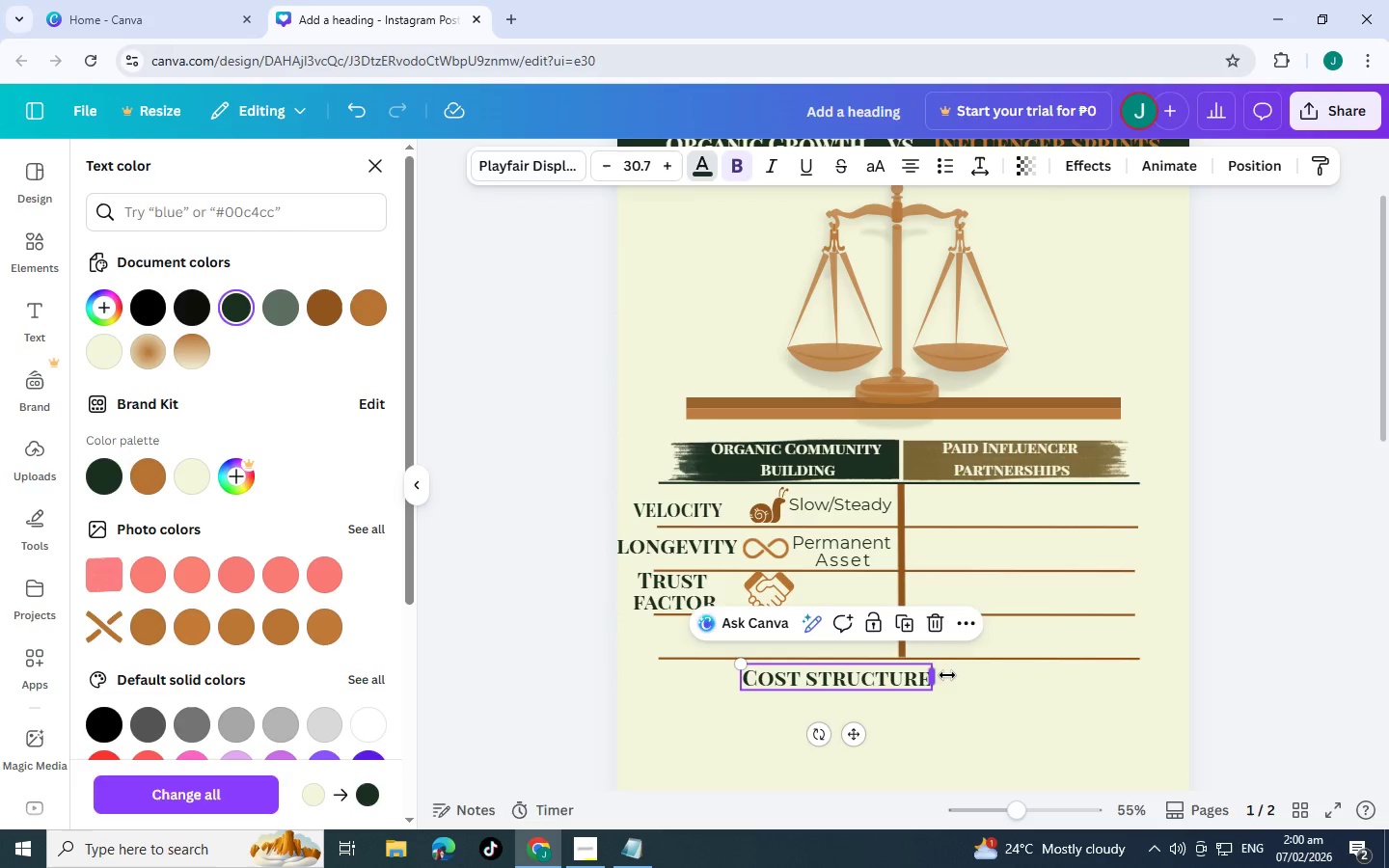 
left_click_drag(start_coordinate=[936, 677], to_coordinate=[879, 677])
 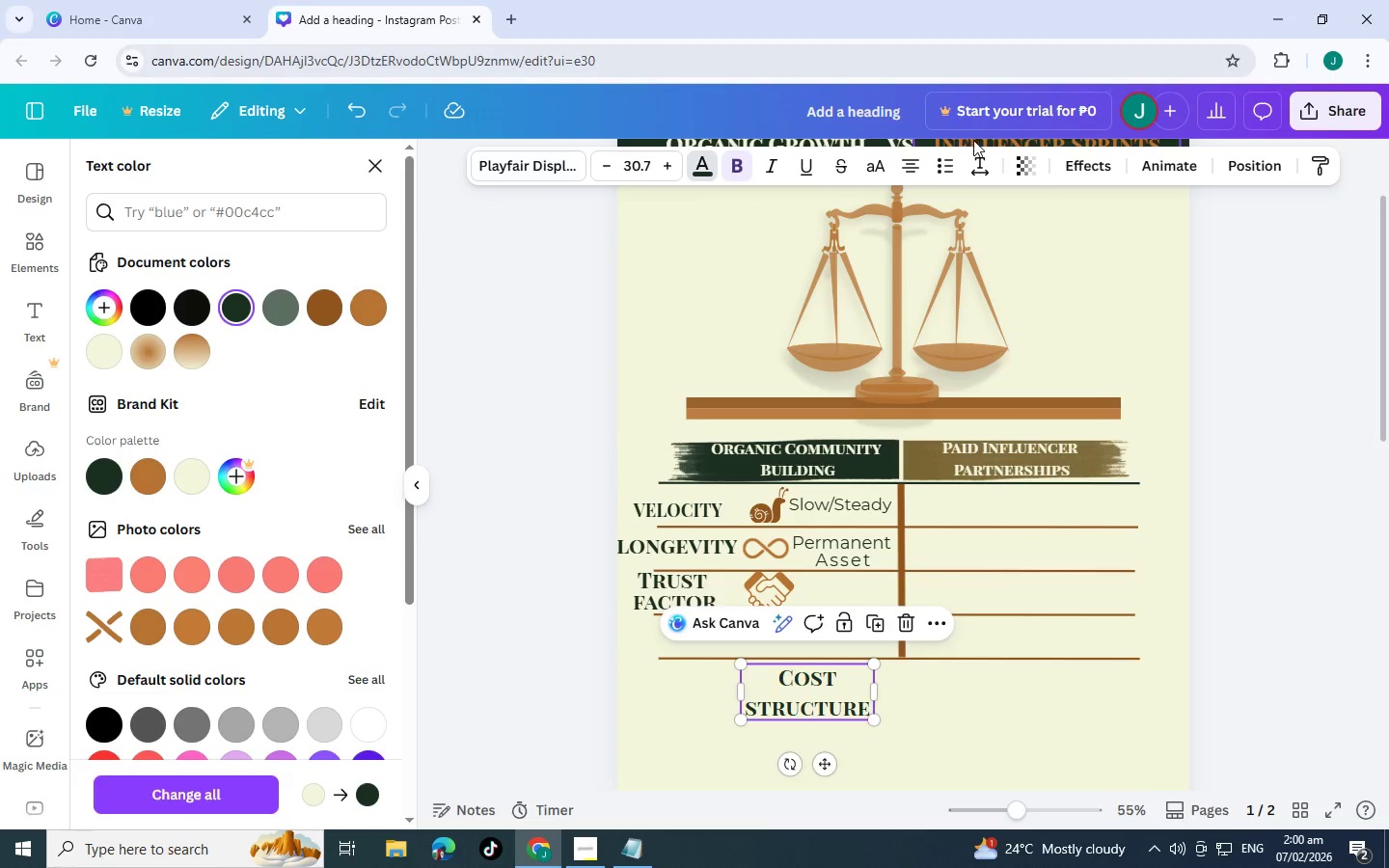 
left_click([985, 157])
 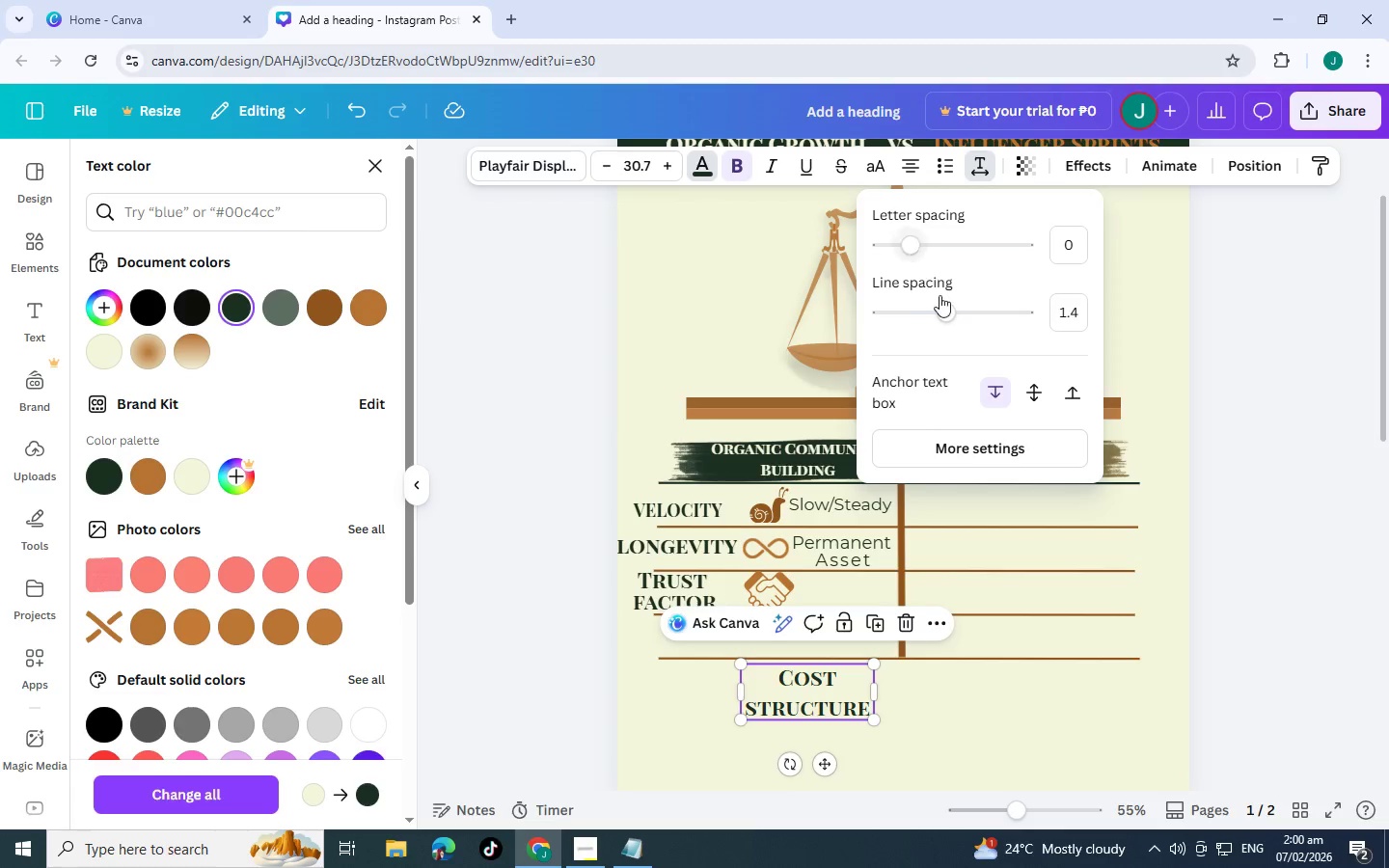 
left_click_drag(start_coordinate=[941, 298], to_coordinate=[917, 301])
 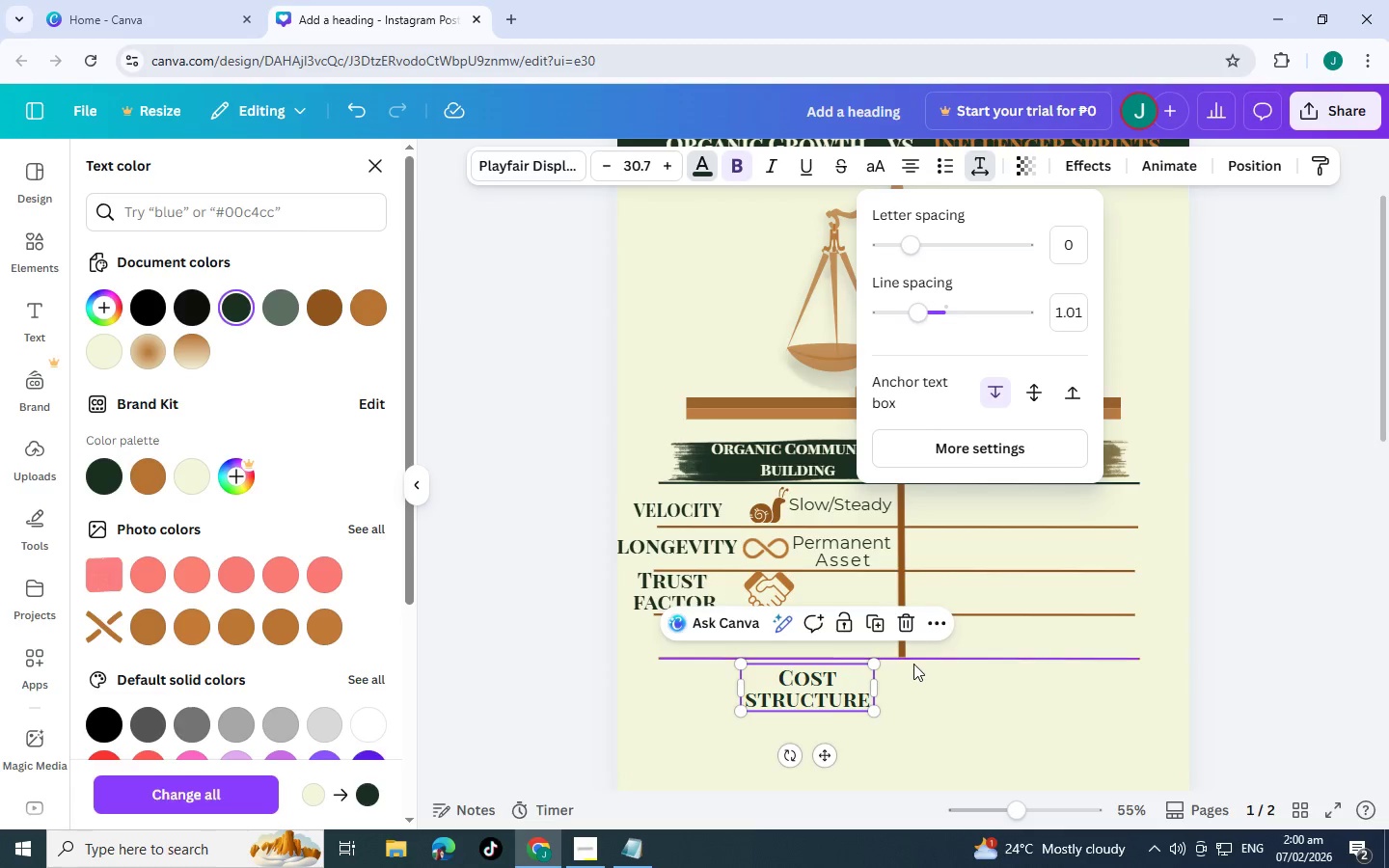 
left_click([913, 665])
 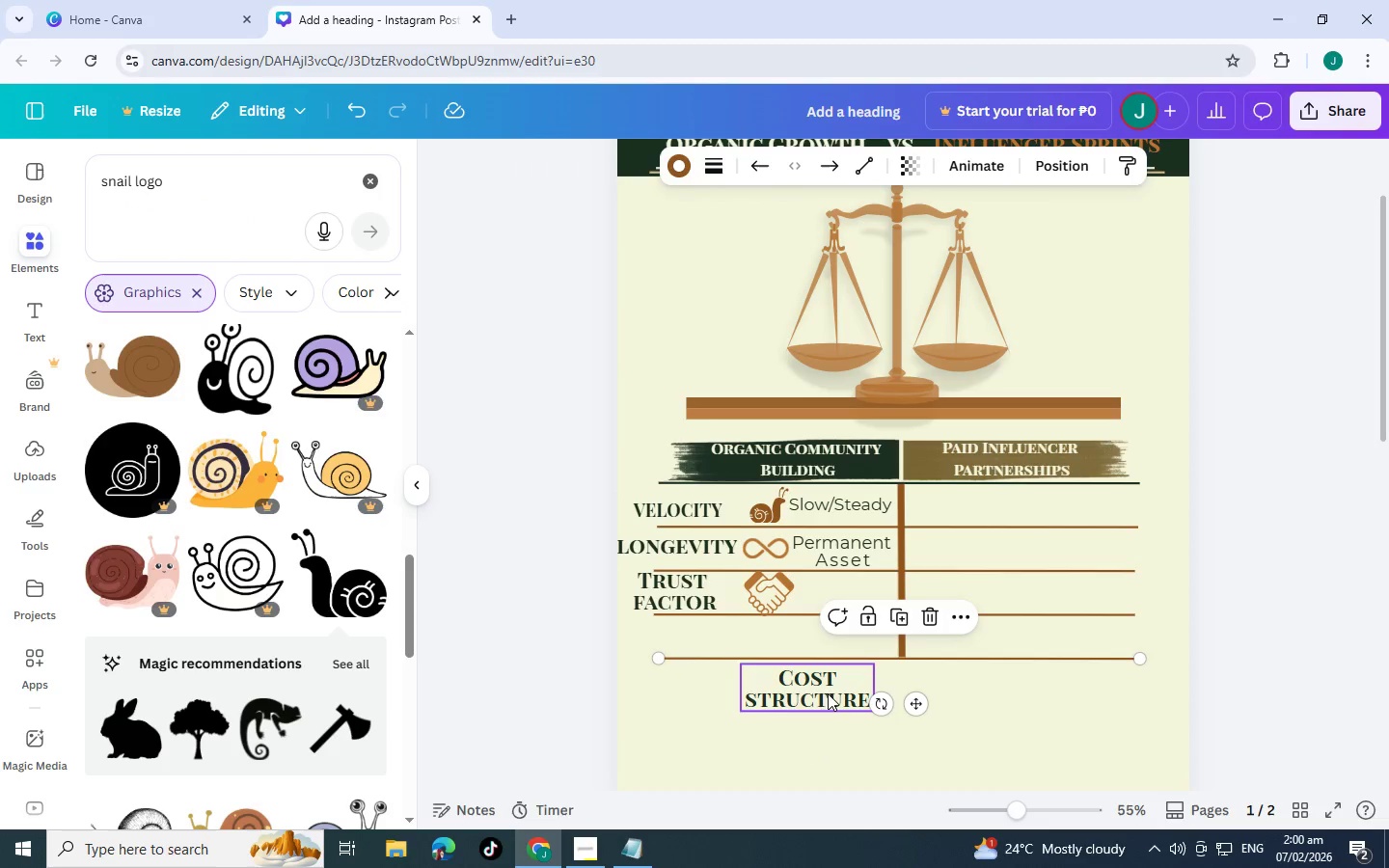 
left_click_drag(start_coordinate=[823, 690], to_coordinate=[697, 637])
 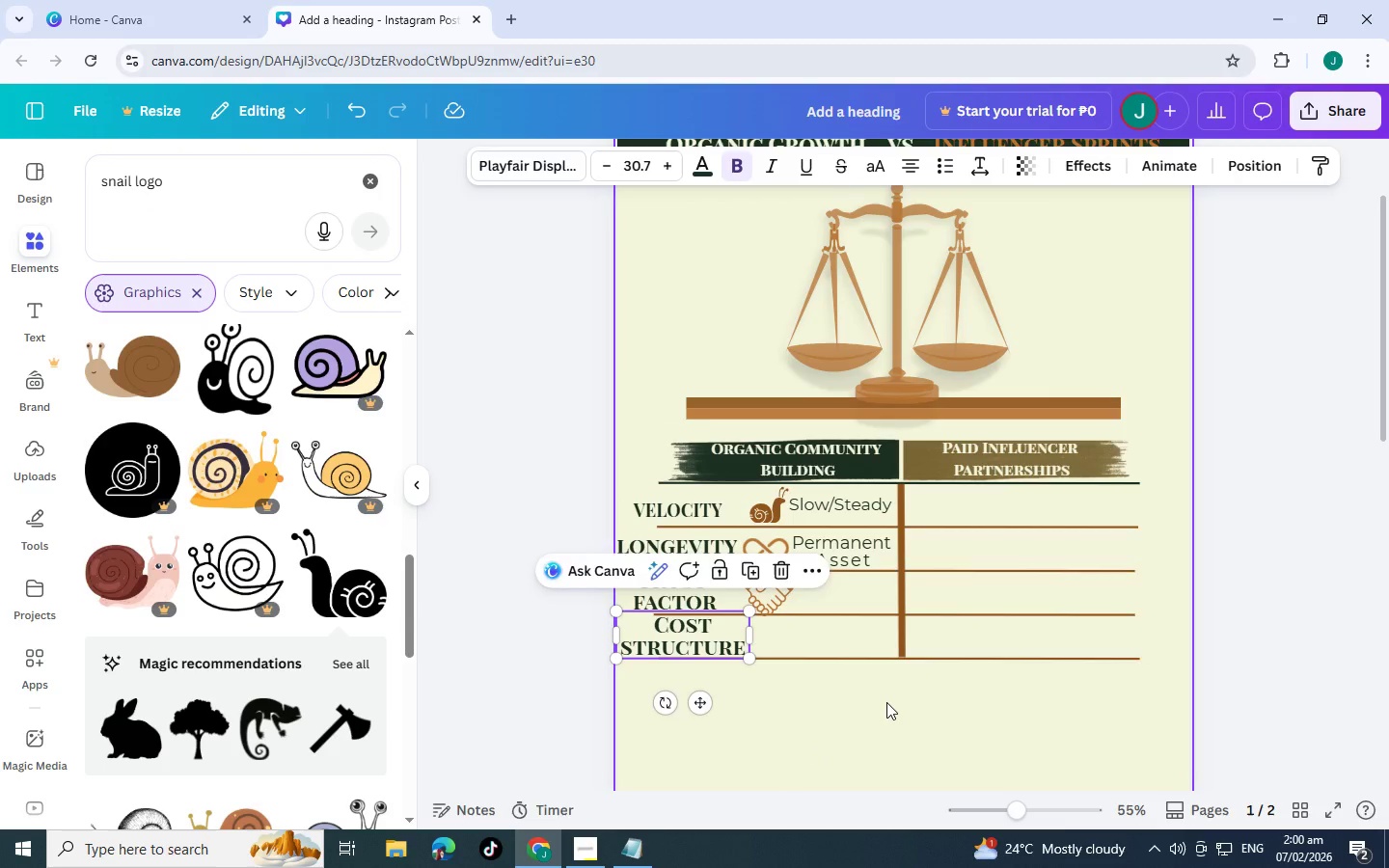 
scroll: coordinate [888, 675], scroll_direction: down, amount: 10.0
 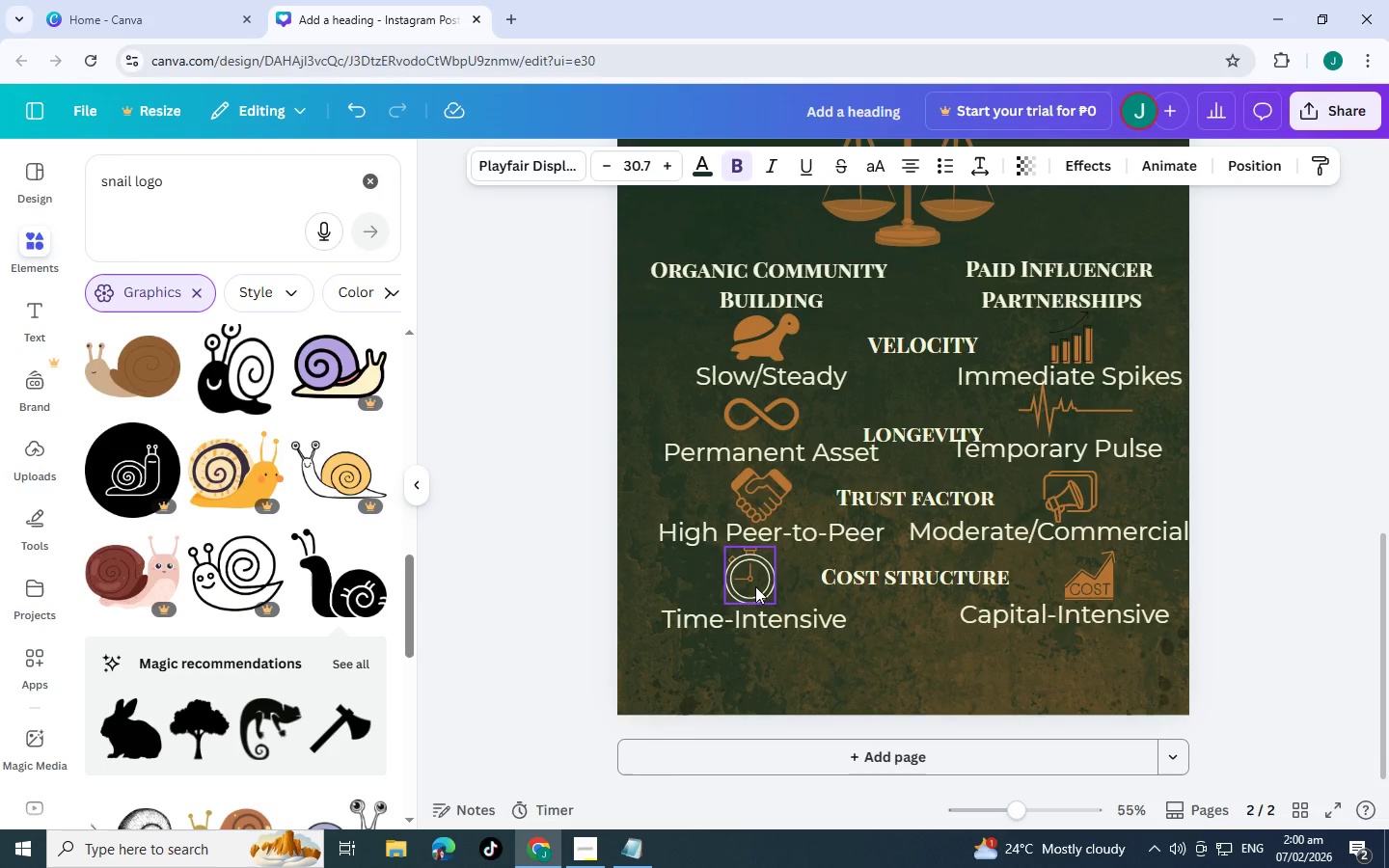 
left_click([755, 585])
 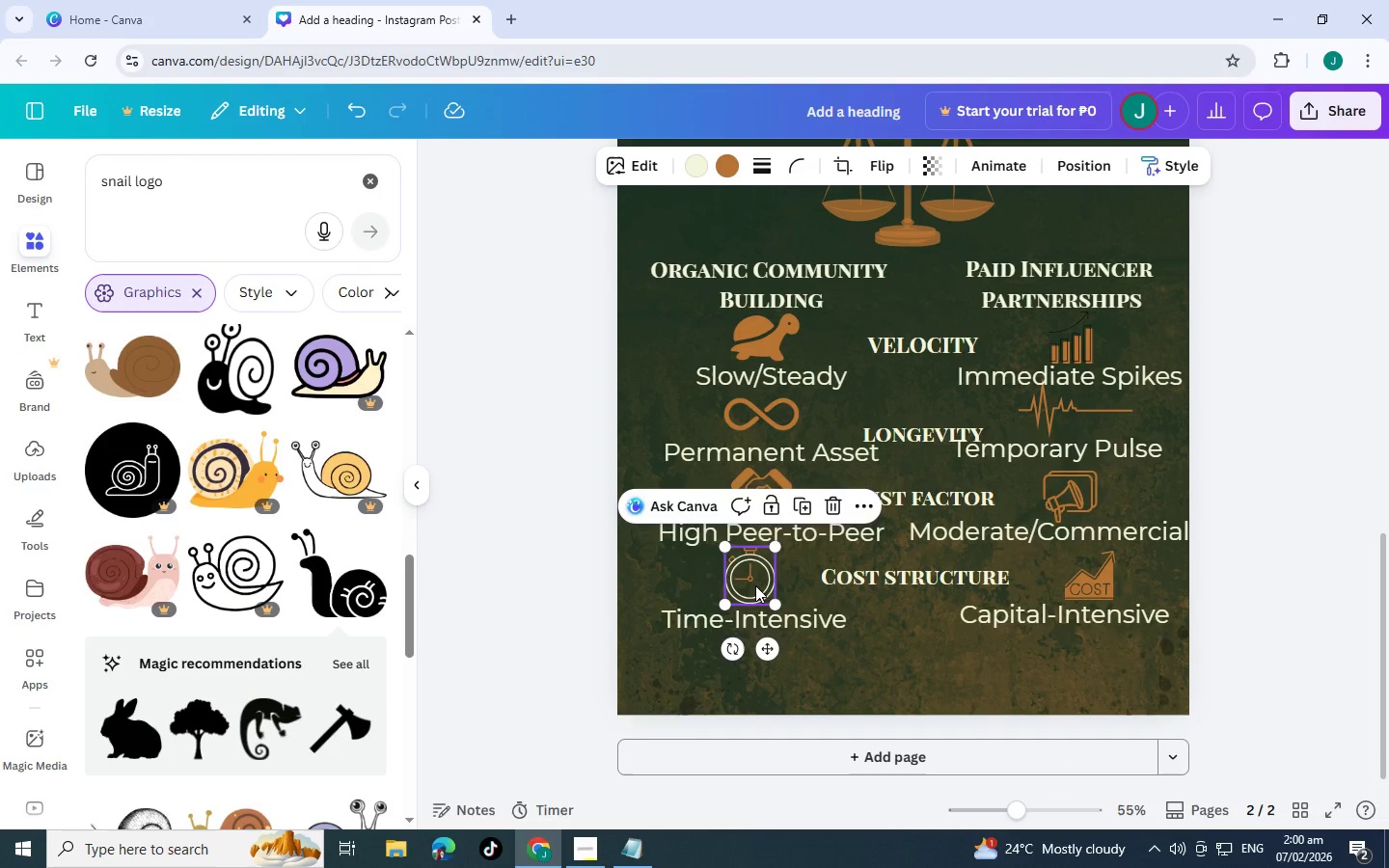 
key(Control+C)
 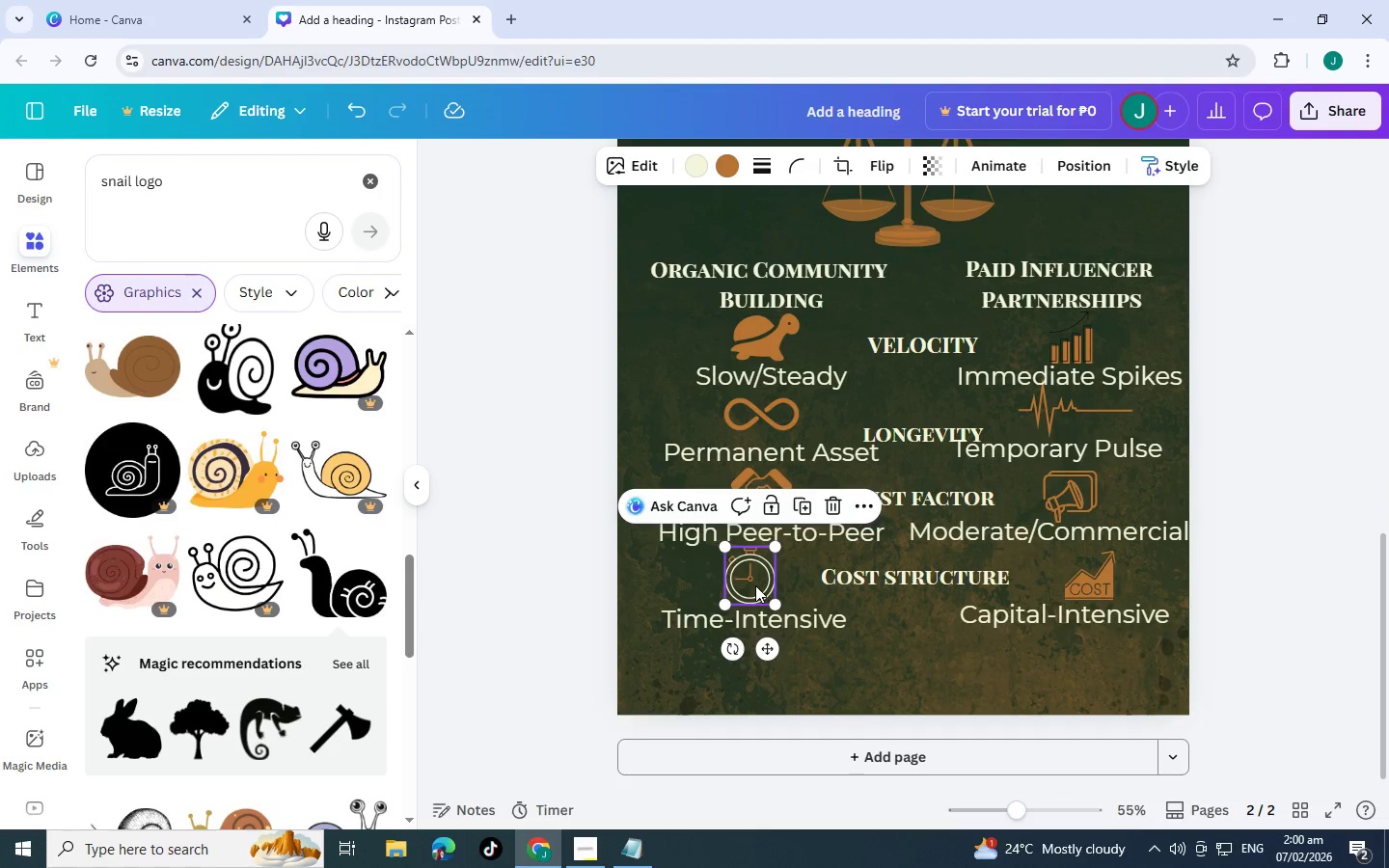 
scroll: coordinate [755, 585], scroll_direction: up, amount: 8.0
 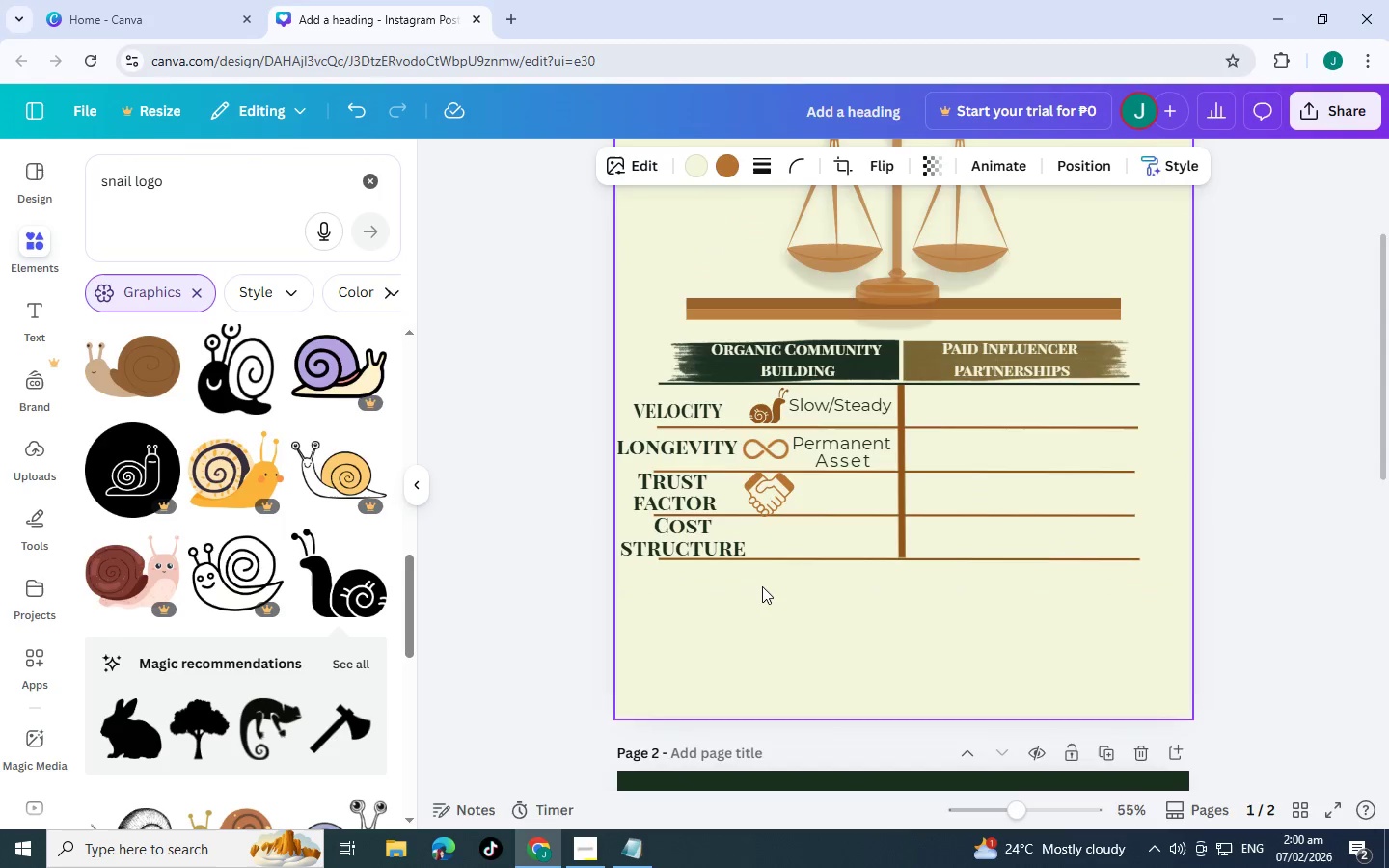 
key(Control+V)
 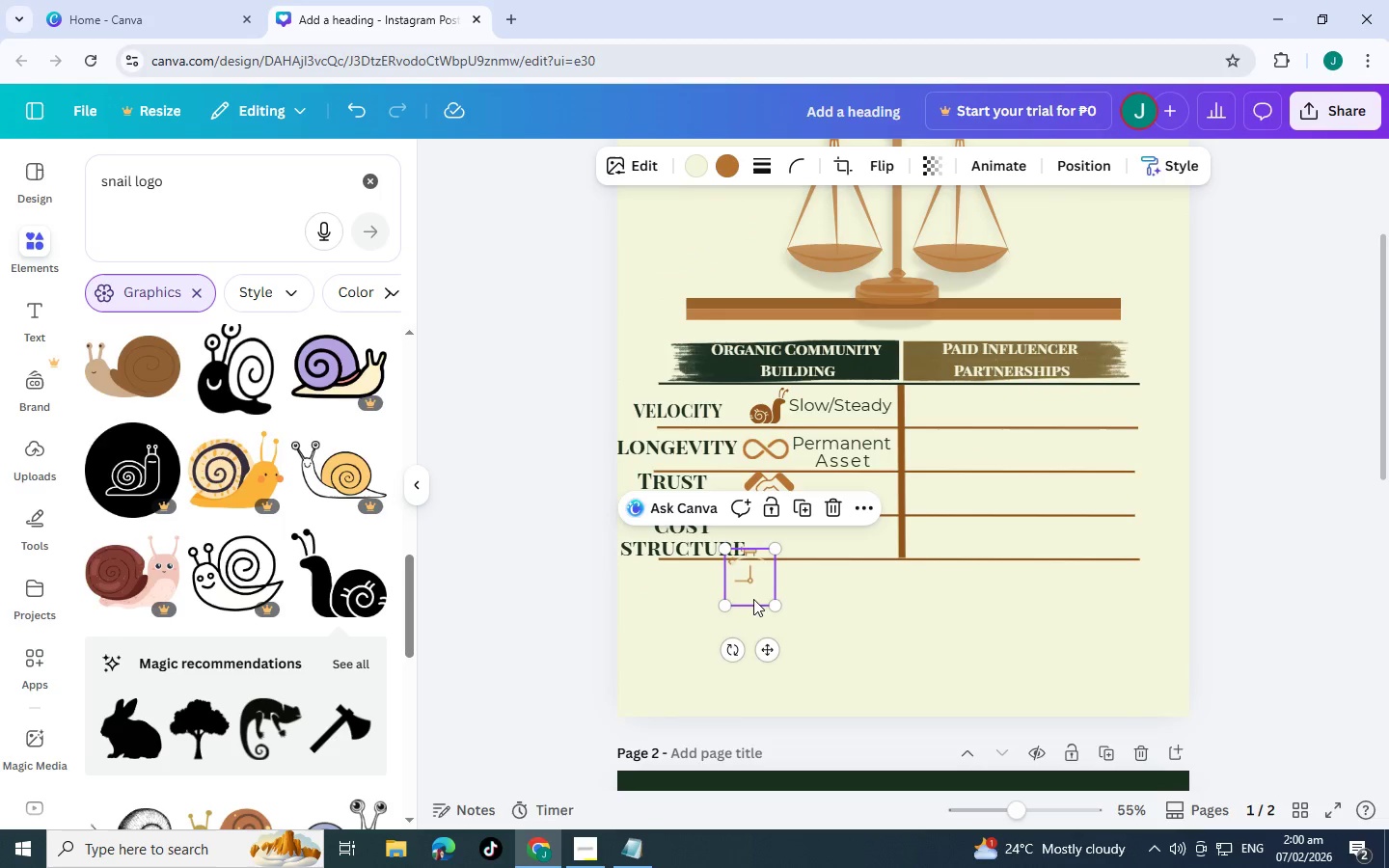 
left_click_drag(start_coordinate=[746, 592], to_coordinate=[788, 556])
 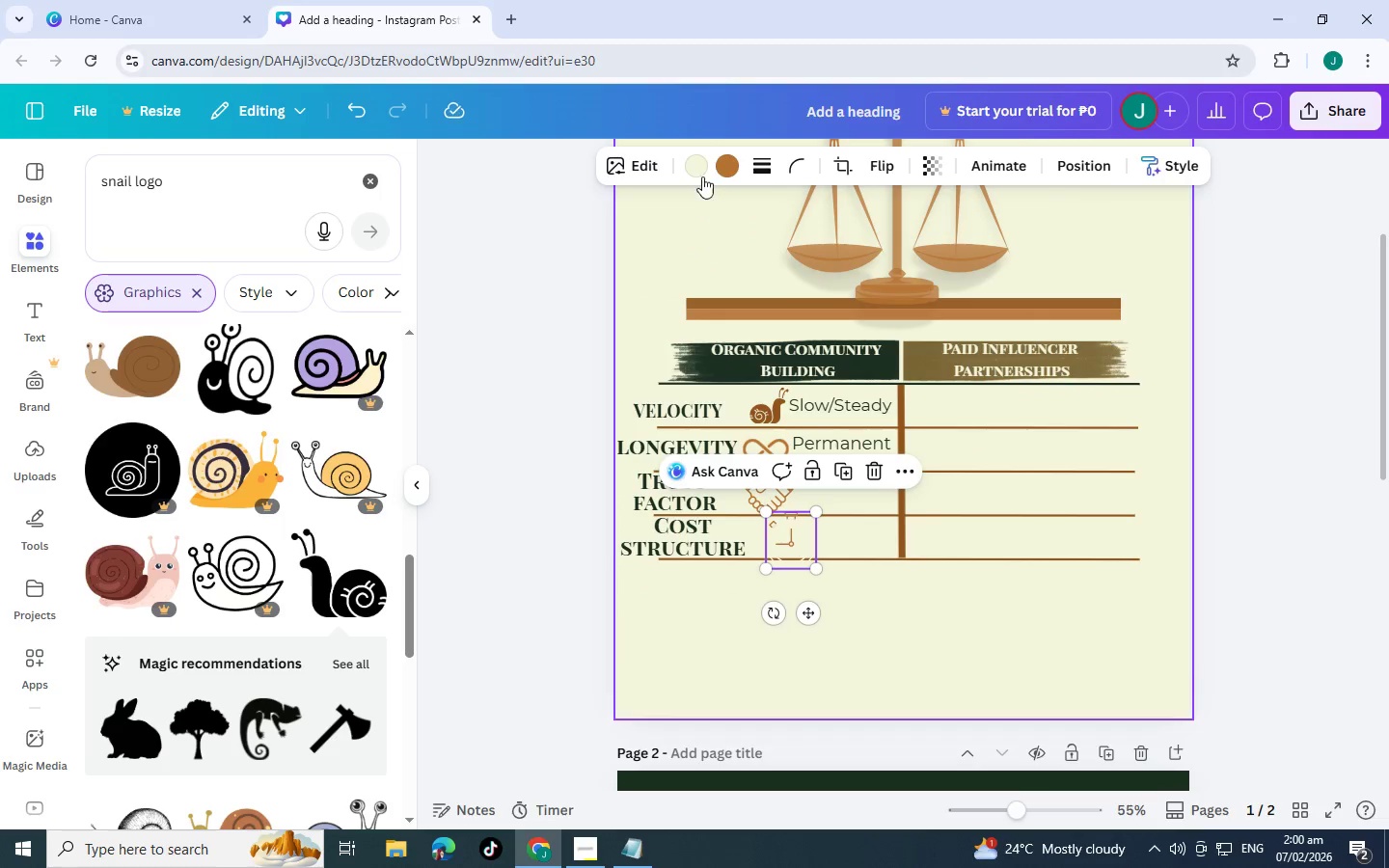 
left_click([702, 168])
 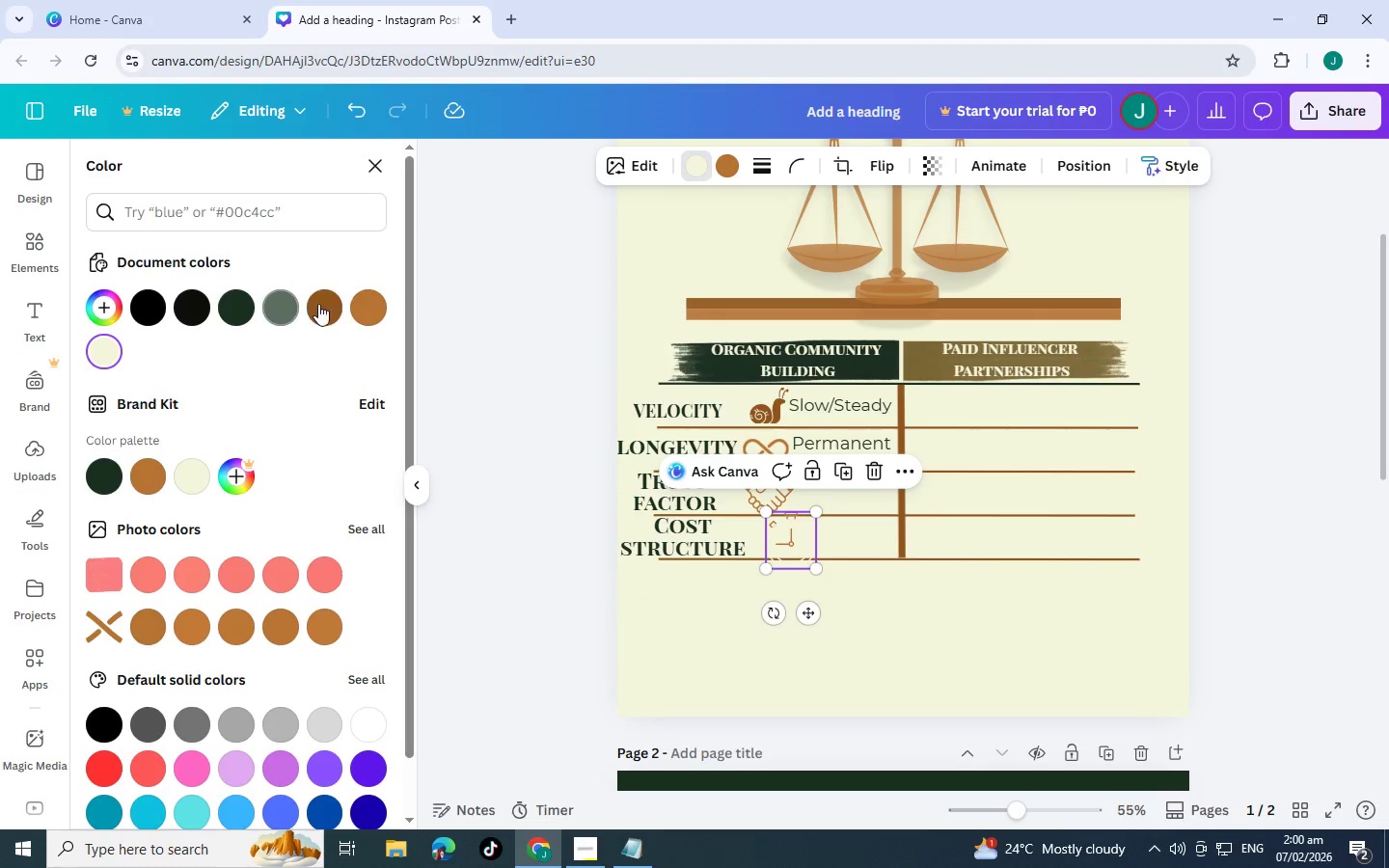 
left_click([327, 304])
 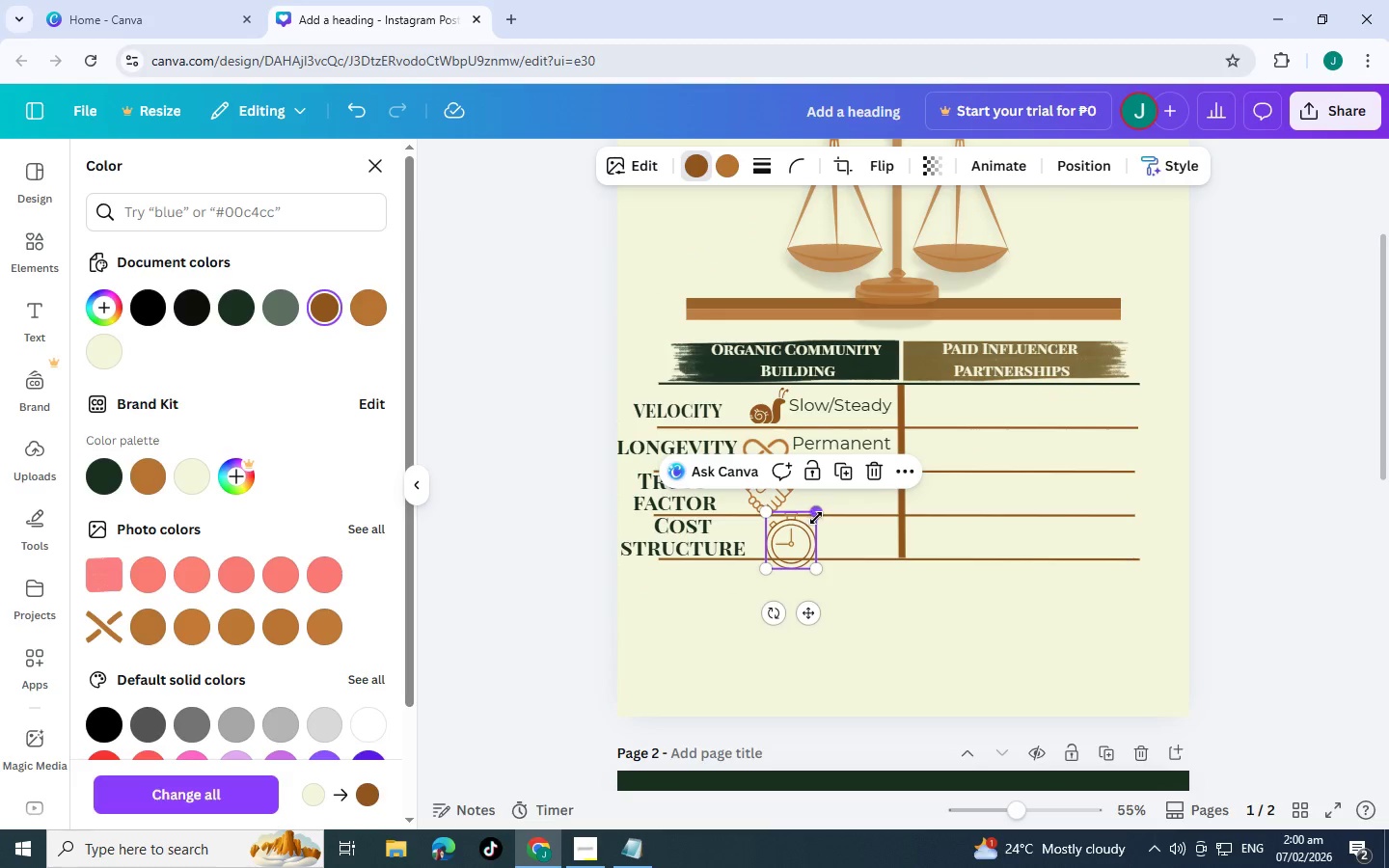 
left_click_drag(start_coordinate=[816, 514], to_coordinate=[798, 520])
 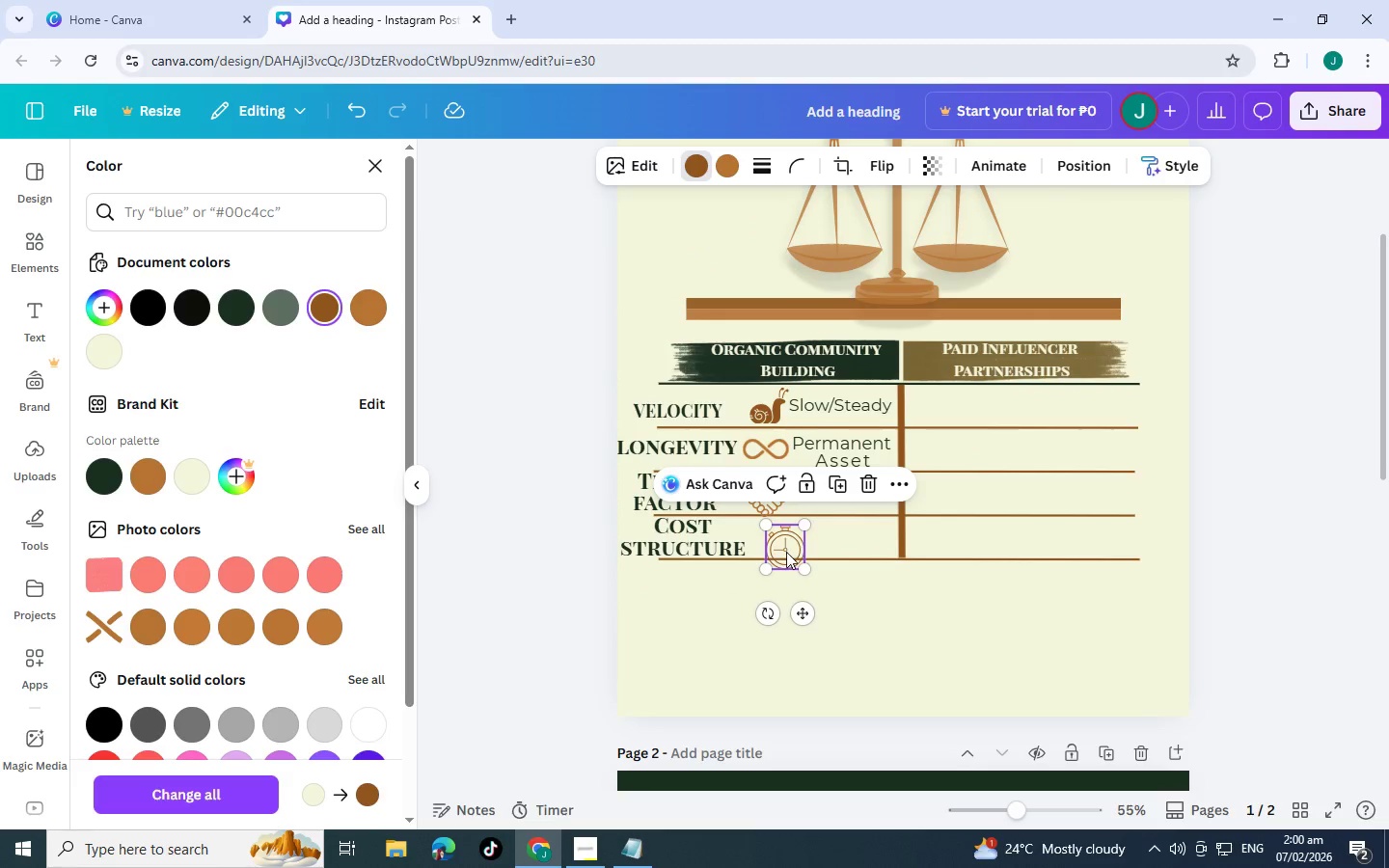 
left_click_drag(start_coordinate=[786, 552], to_coordinate=[773, 541])
 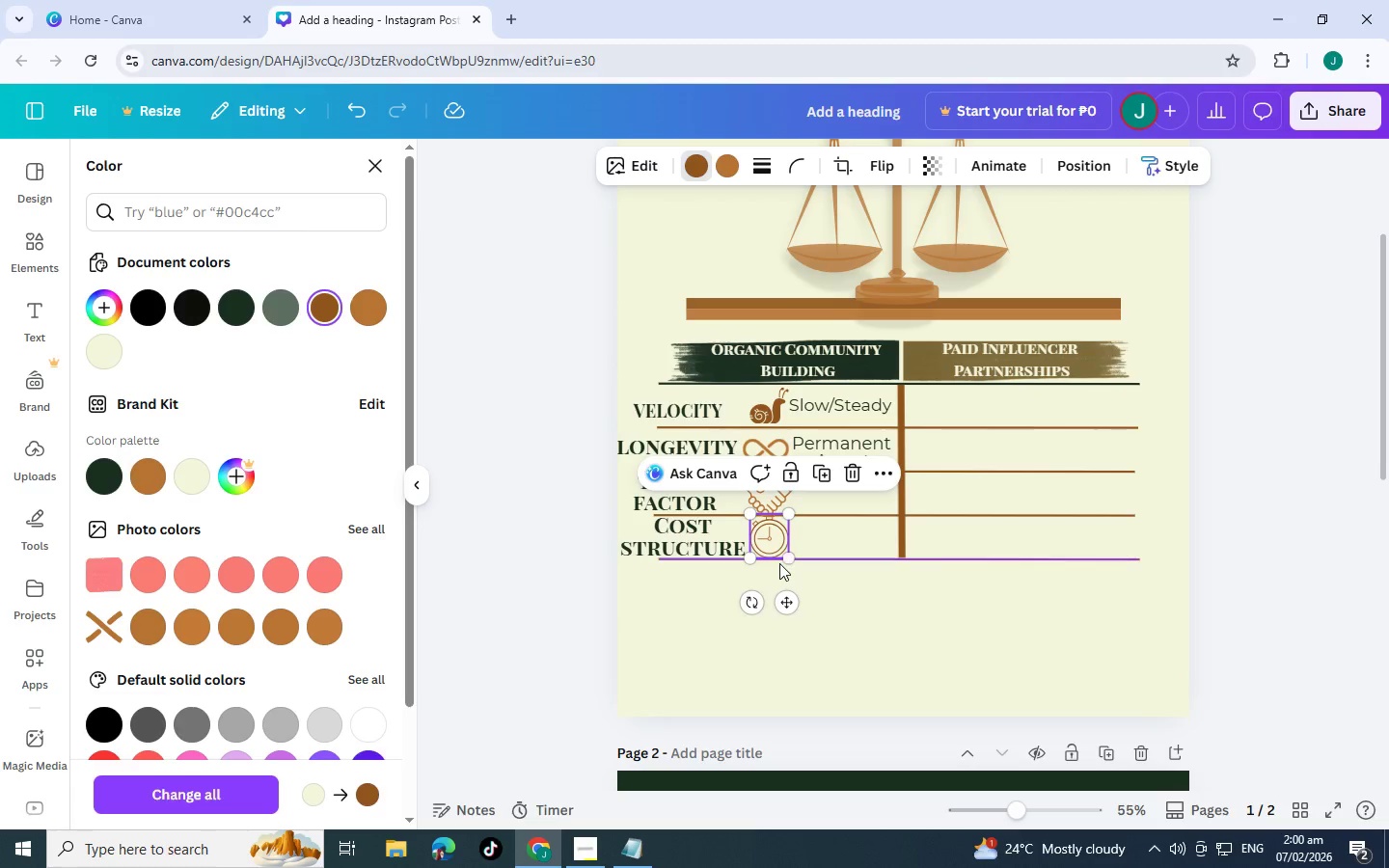 
left_click_drag(start_coordinate=[788, 557], to_coordinate=[782, 552])
 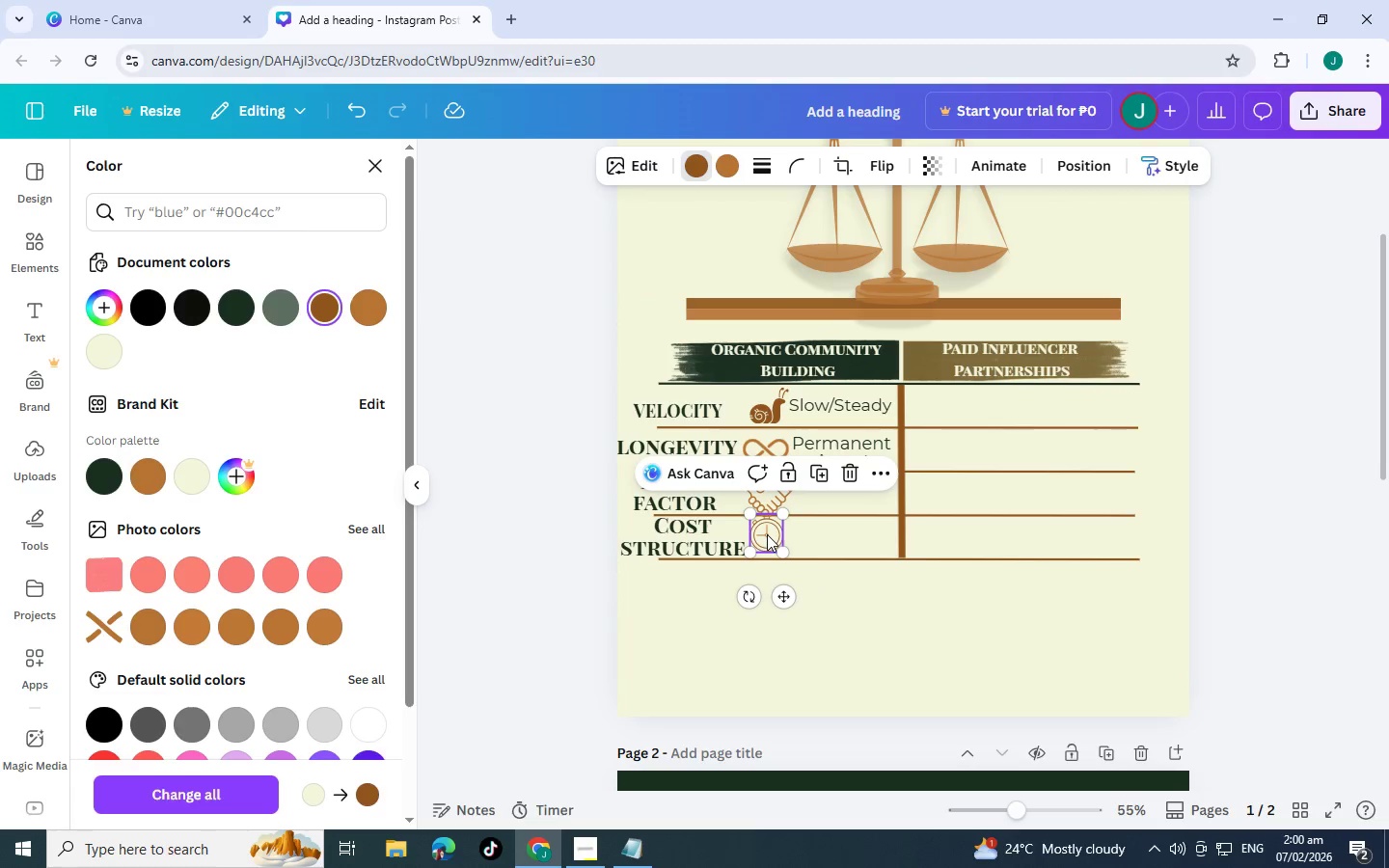 
left_click_drag(start_coordinate=[767, 534], to_coordinate=[773, 539])
 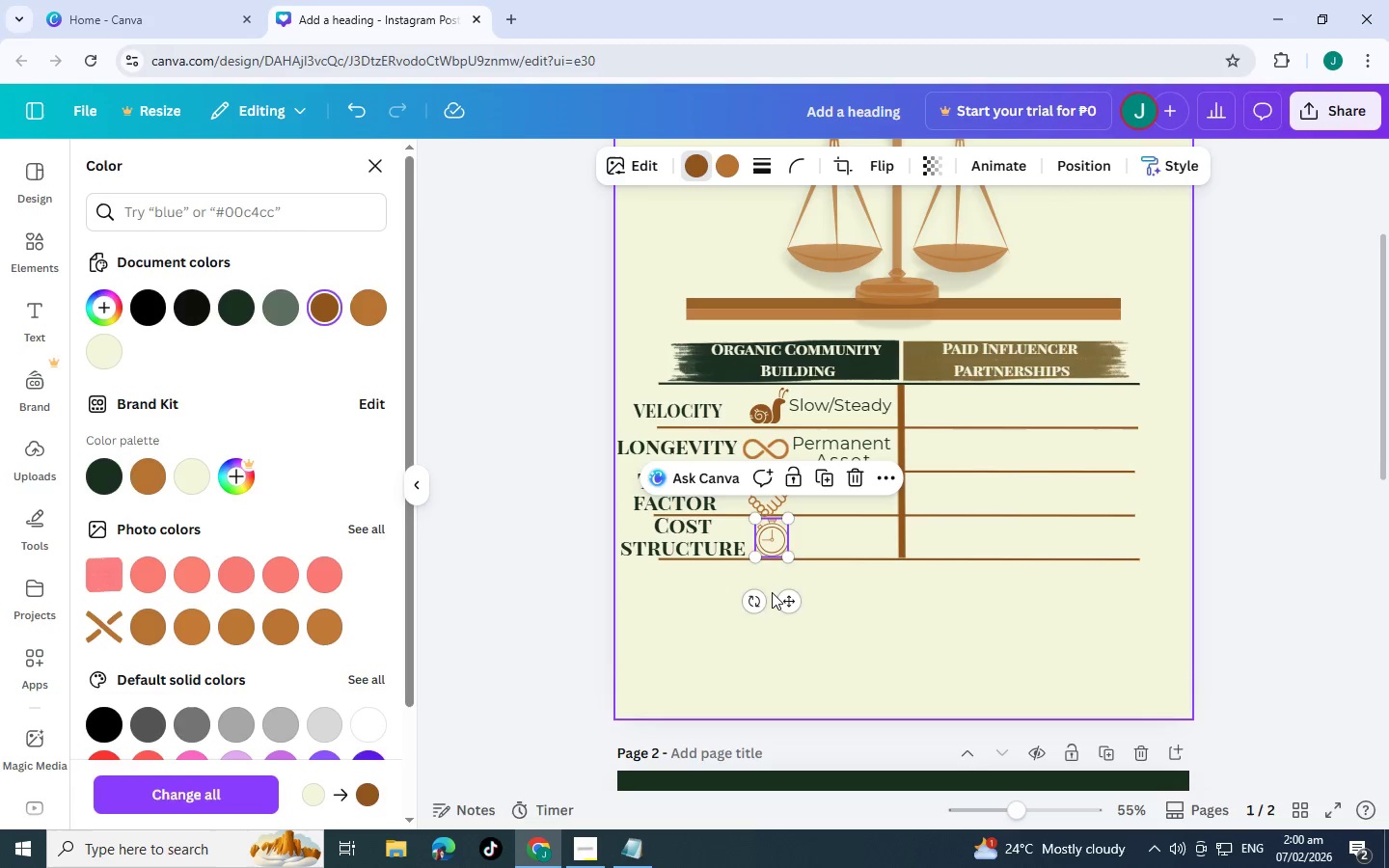 
left_click([772, 592])
 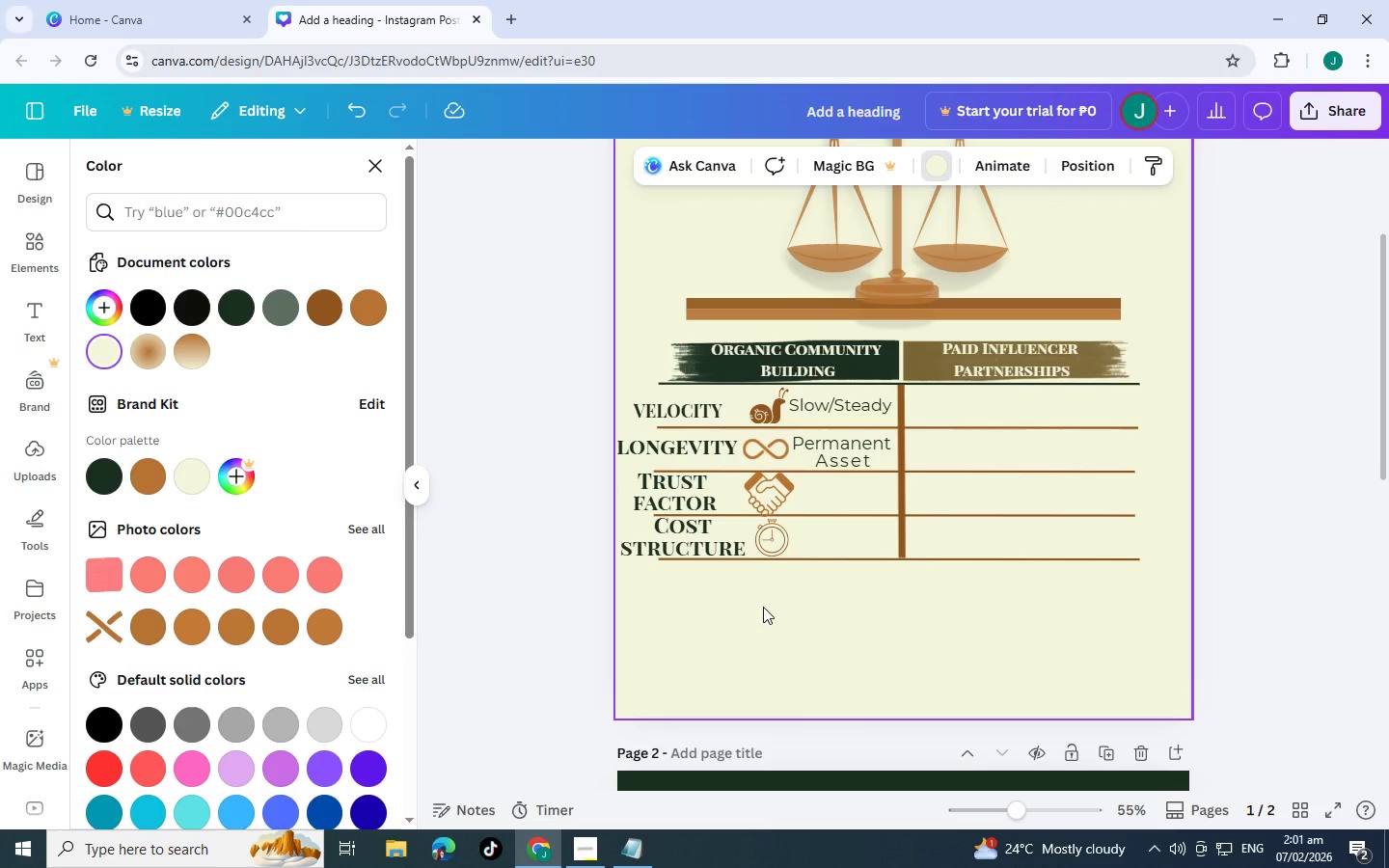 
scroll: coordinate [880, 644], scroll_direction: down, amount: 5.0
 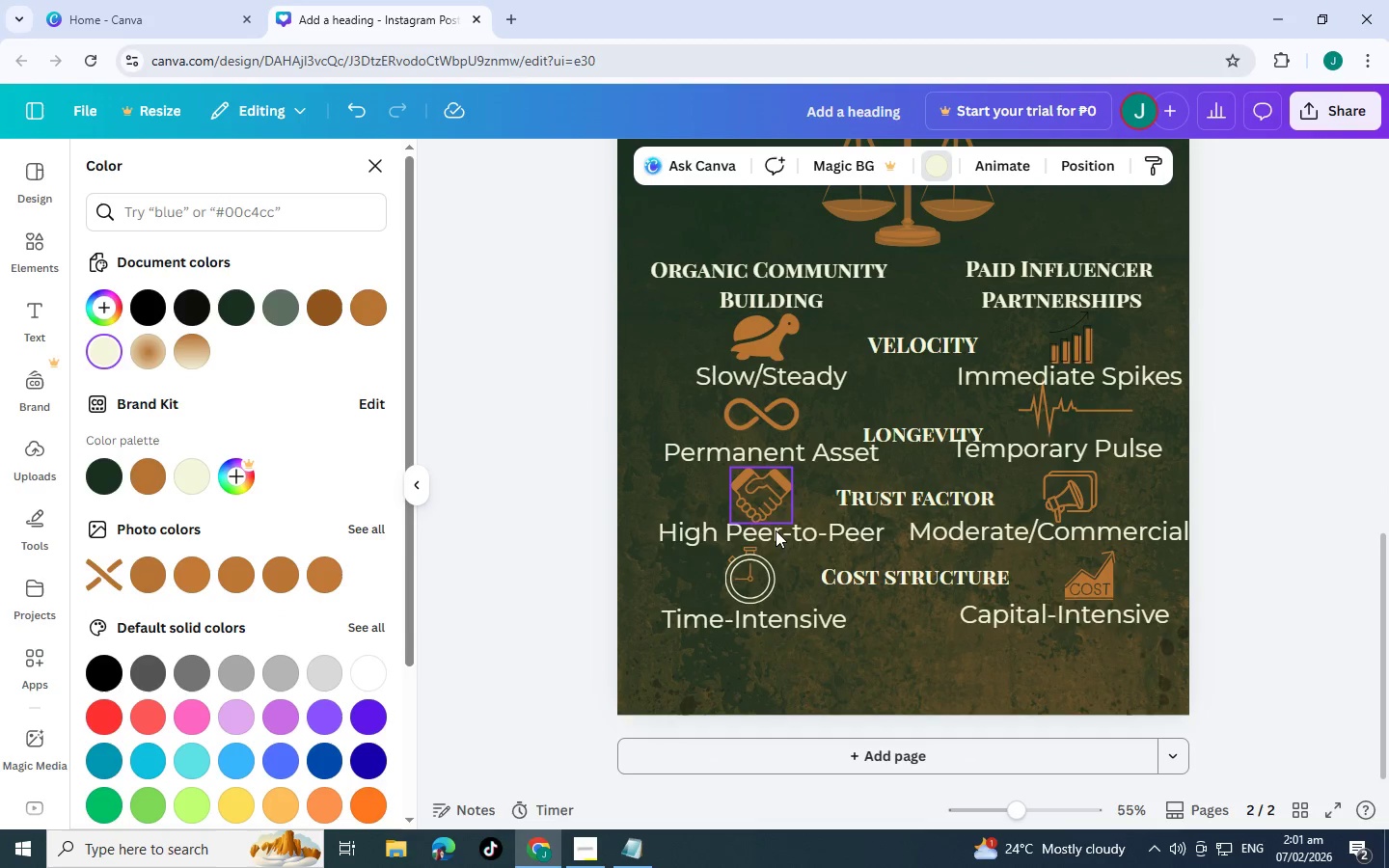 
left_click([776, 531])
 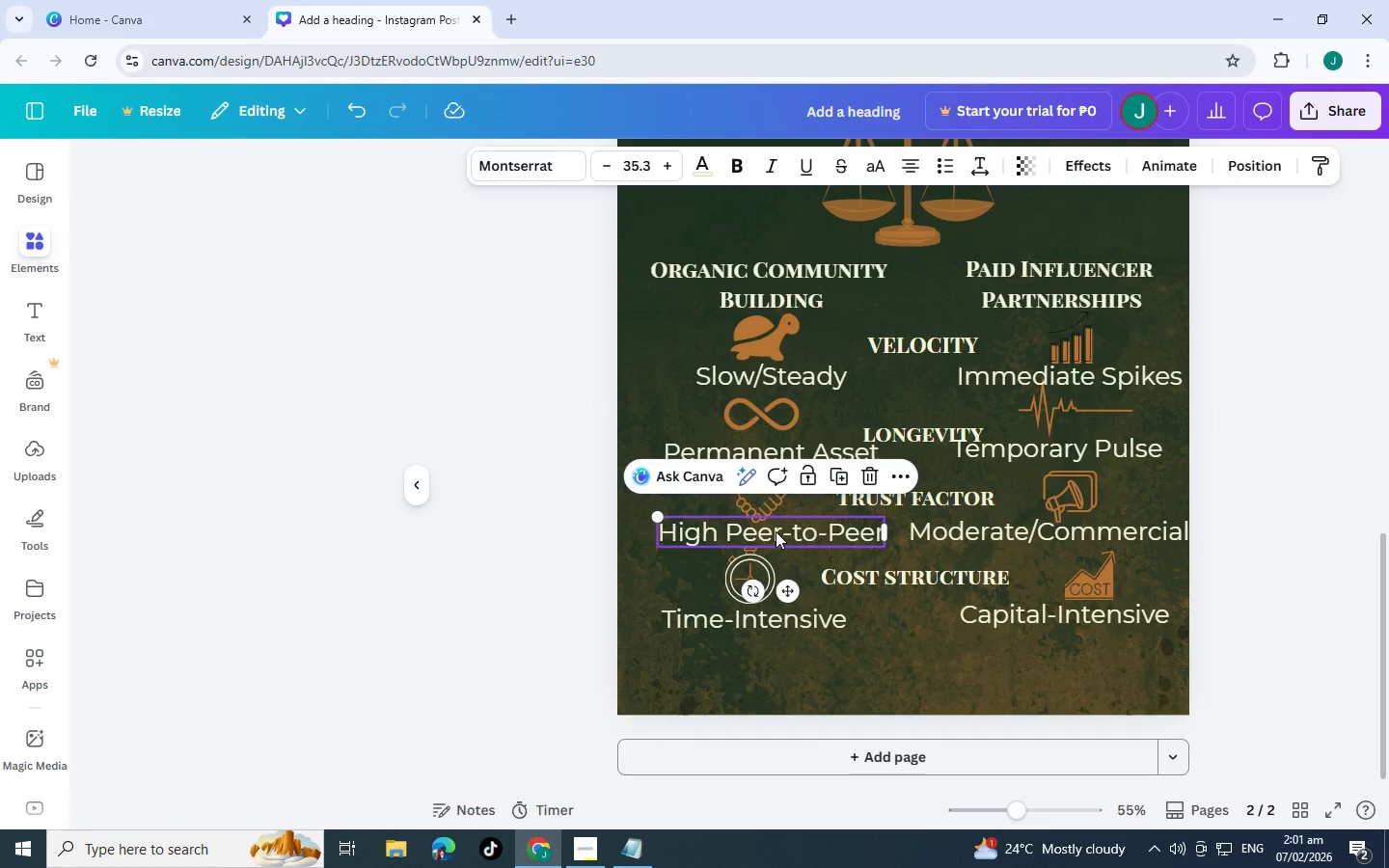 
key(Control+C)
 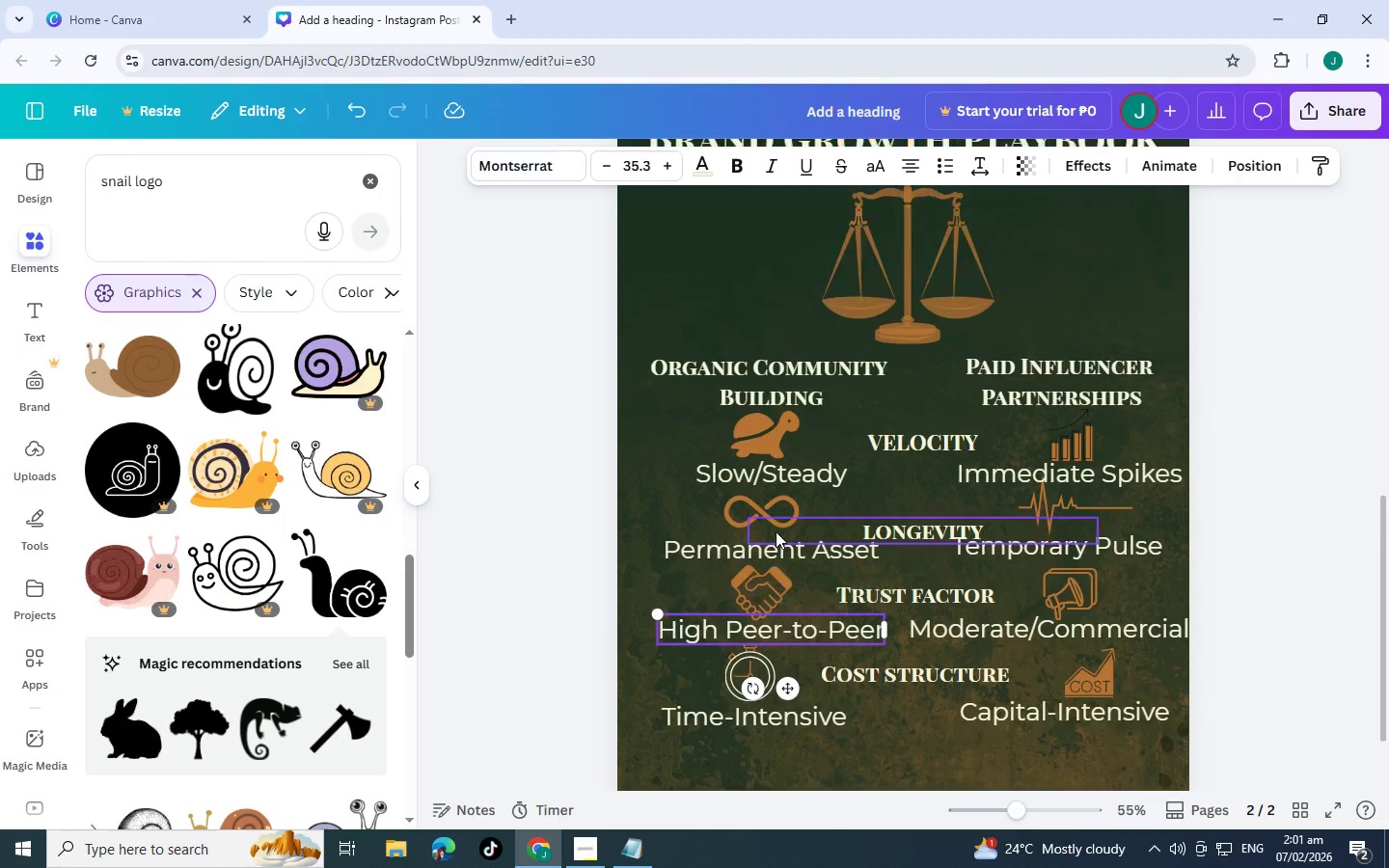 
scroll: coordinate [776, 536], scroll_direction: up, amount: 4.0
 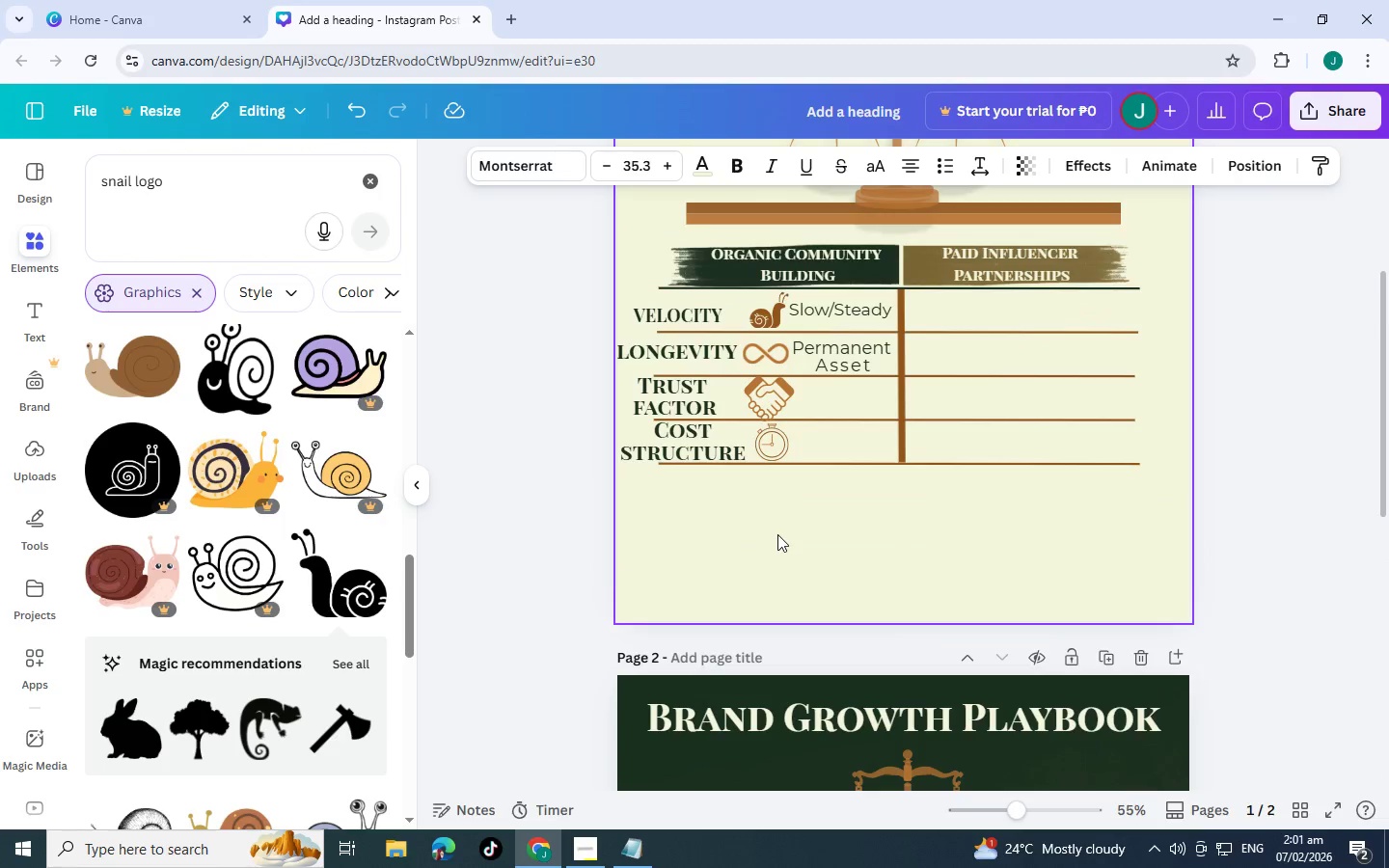 
key(Control+V)
 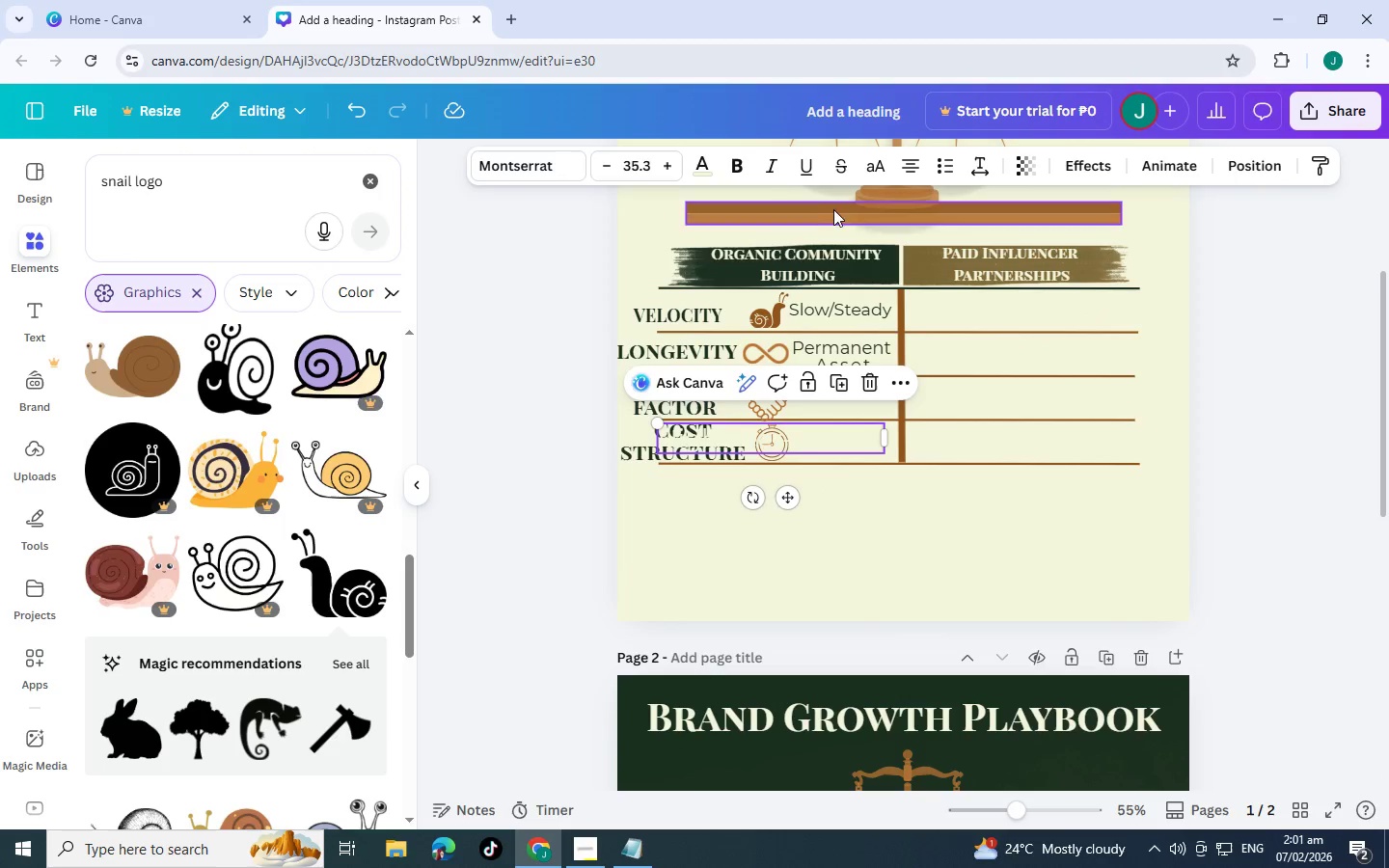 
left_click([694, 160])
 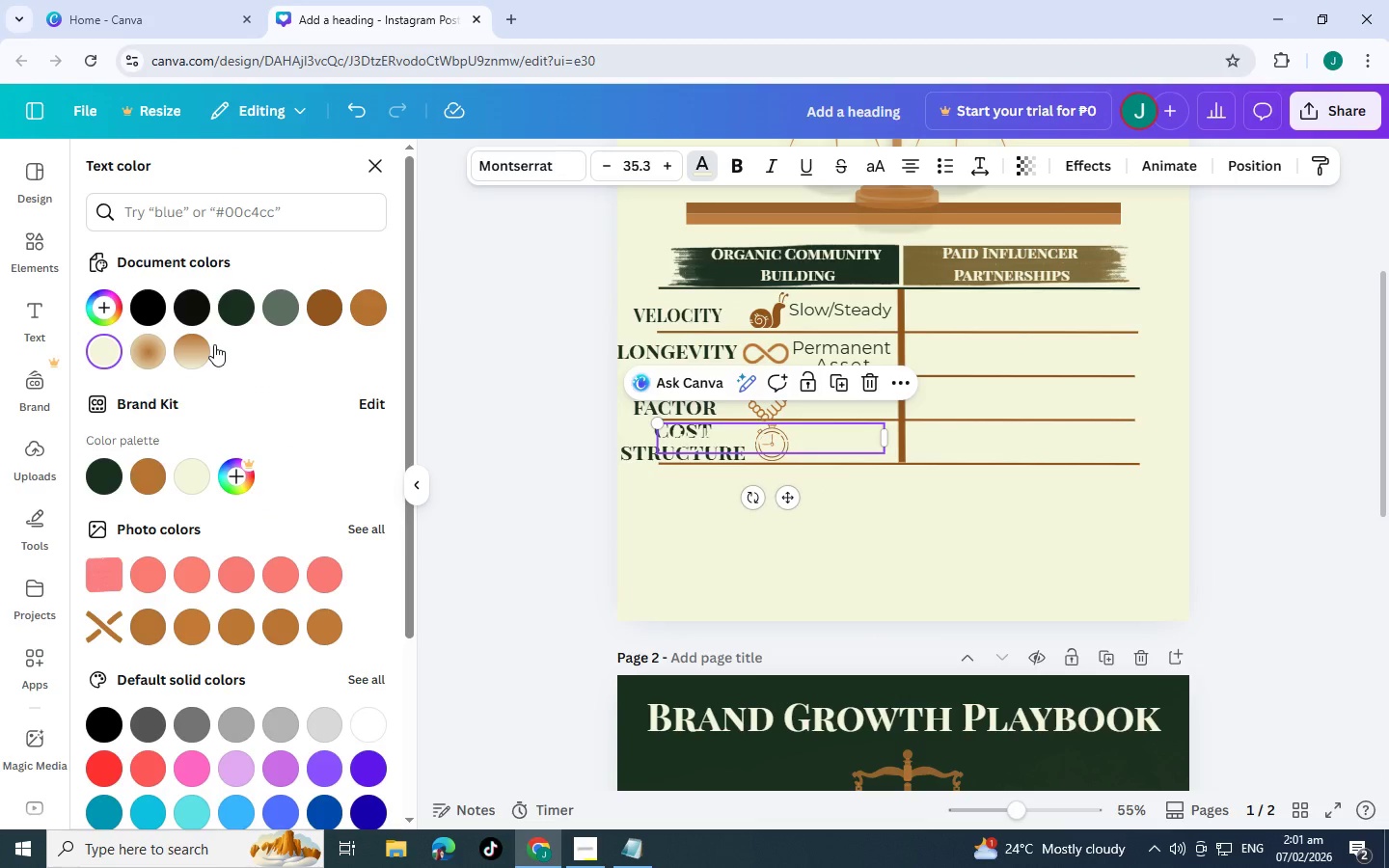 
left_click([237, 309])
 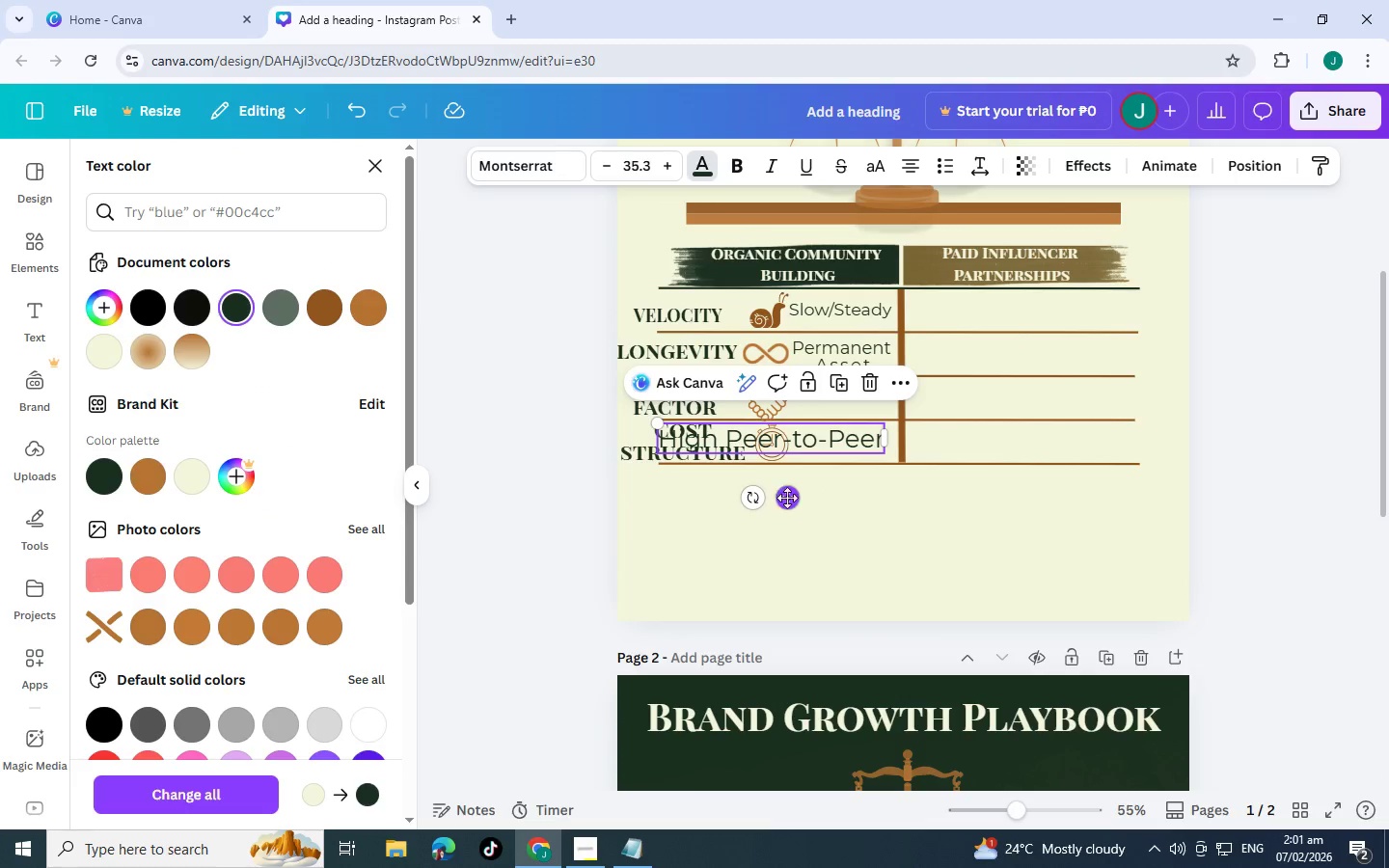 
left_click_drag(start_coordinate=[790, 498], to_coordinate=[930, 458])
 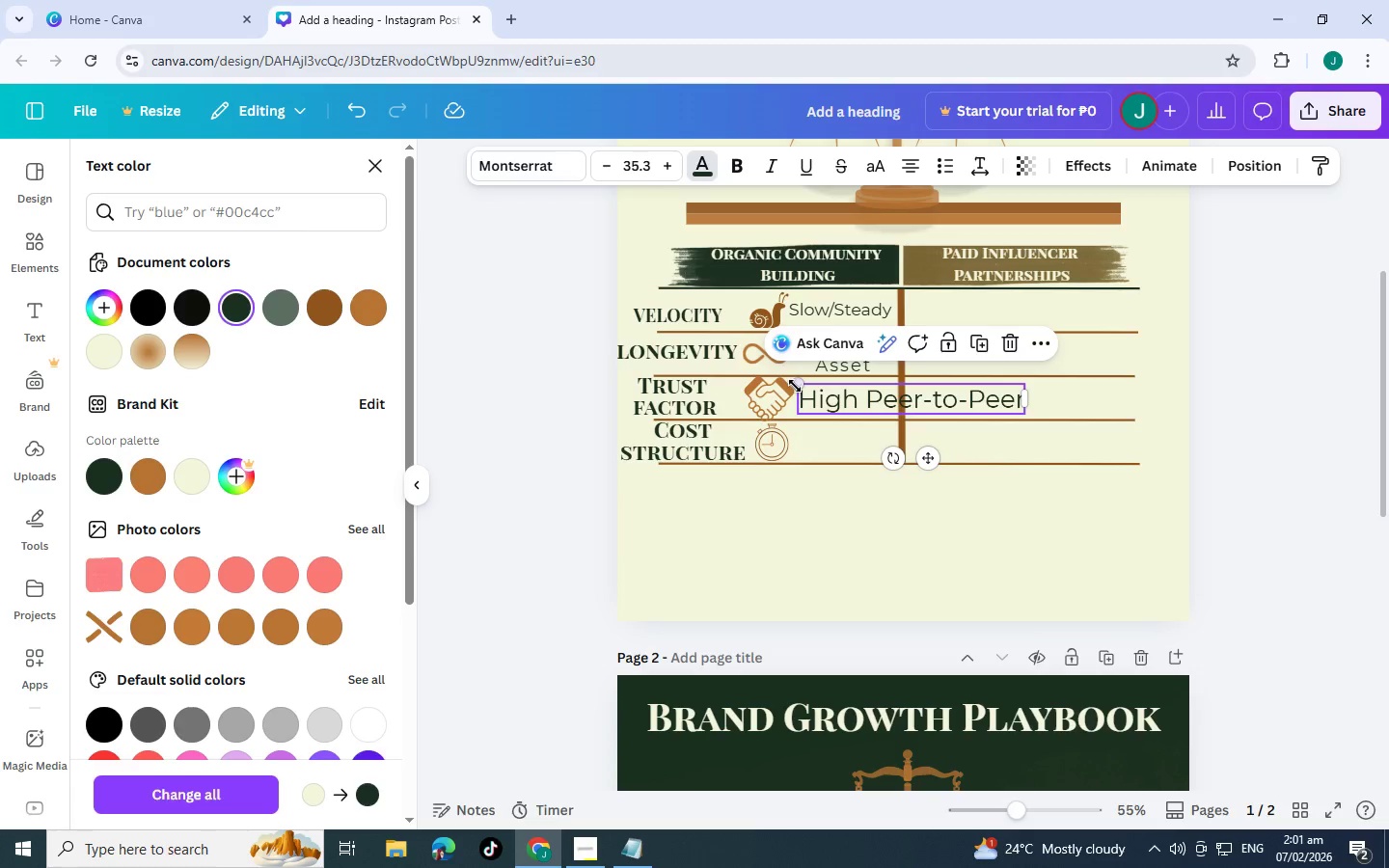 
left_click_drag(start_coordinate=[802, 381], to_coordinate=[877, 401])
 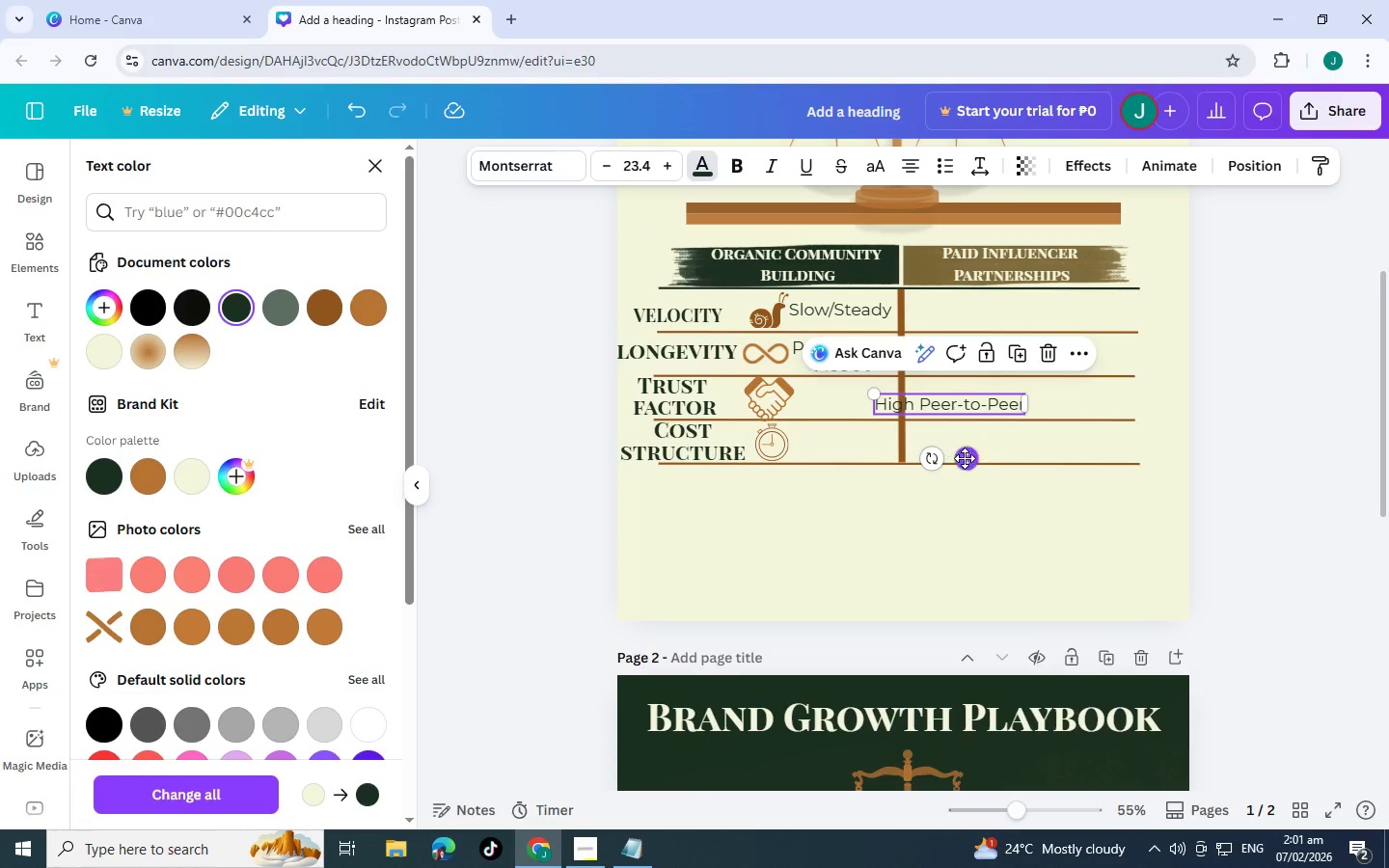 
left_click_drag(start_coordinate=[966, 458], to_coordinate=[897, 450])
 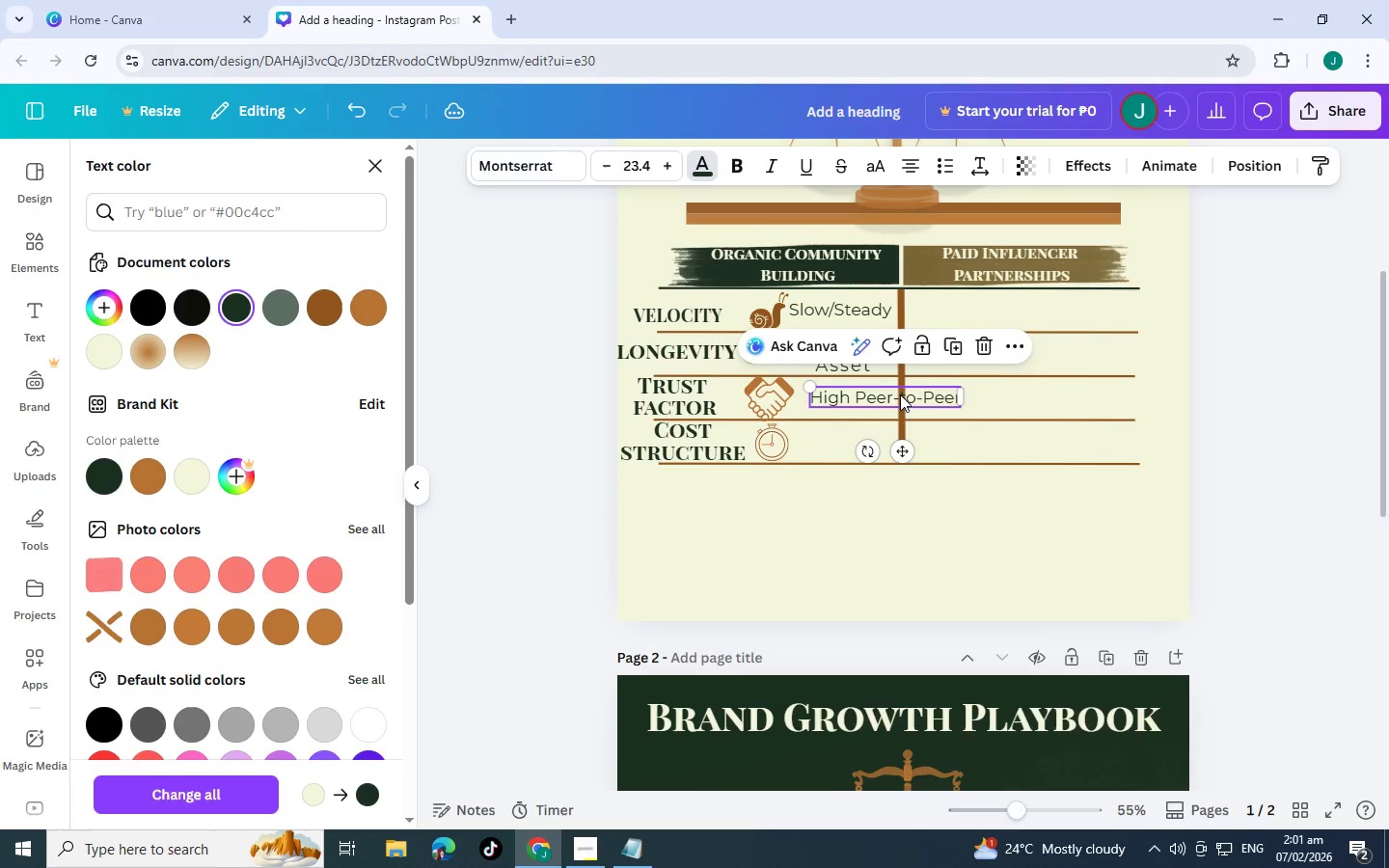 
left_click([900, 394])
 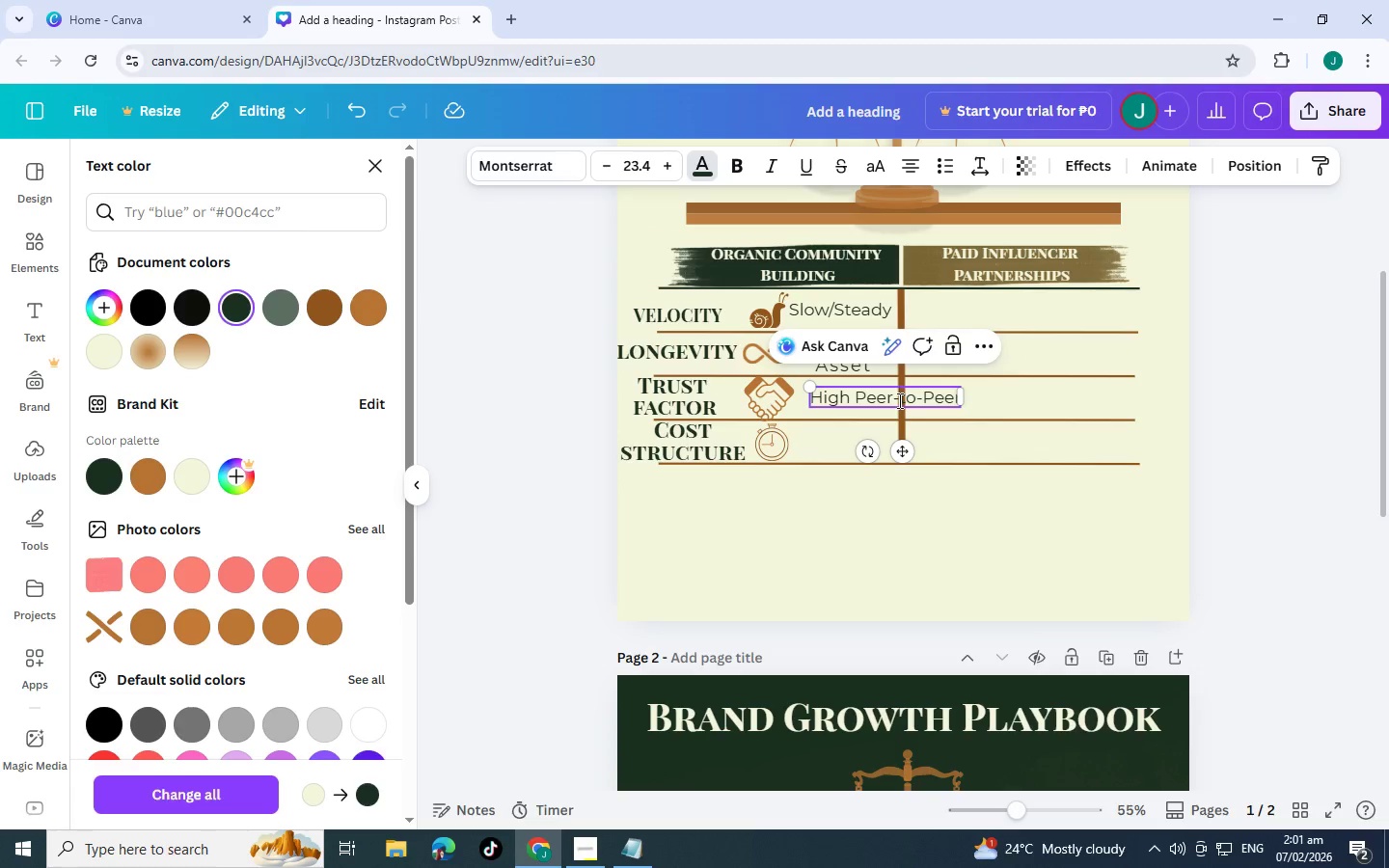 
double_click([899, 400])
 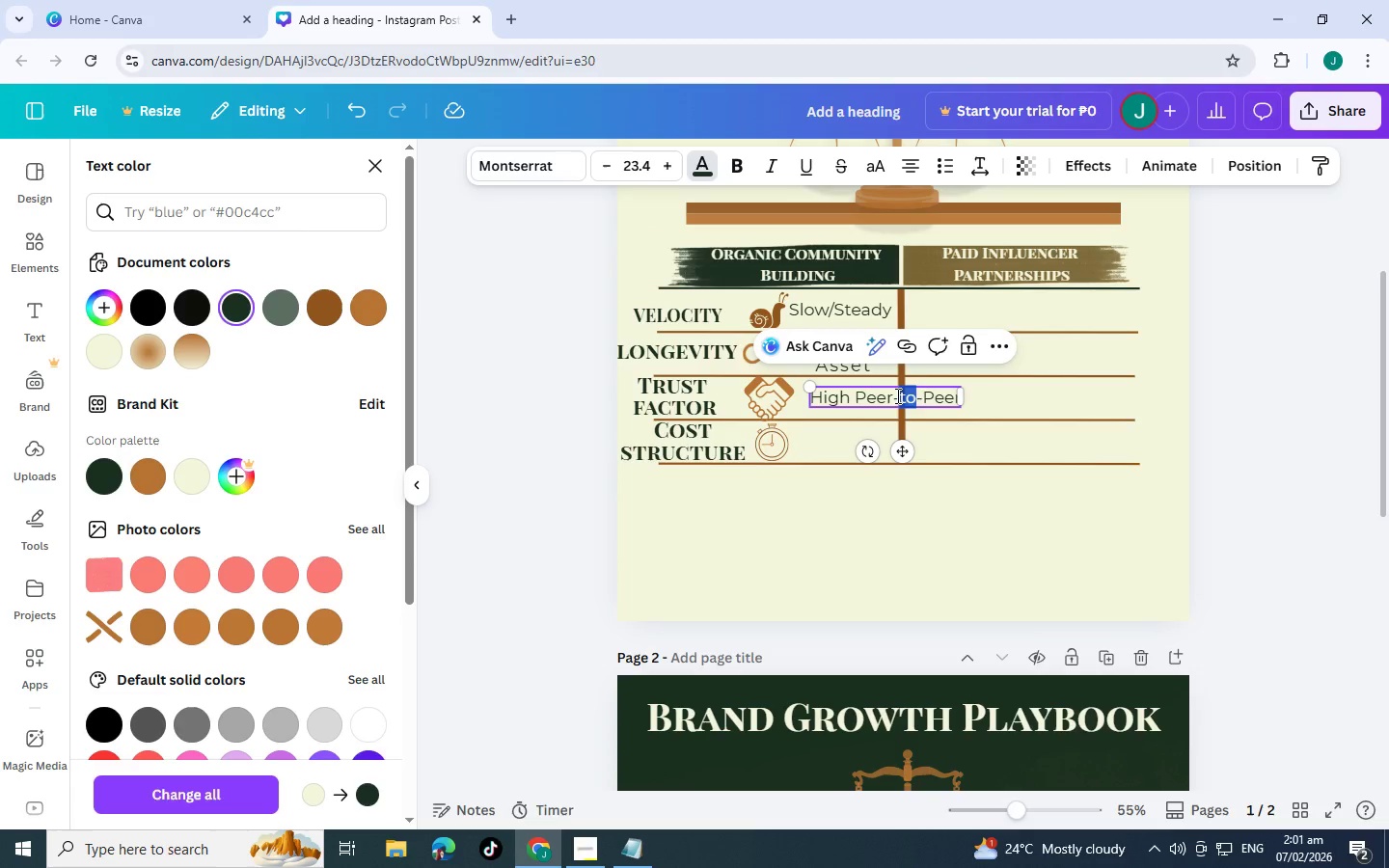 
left_click([896, 395])
 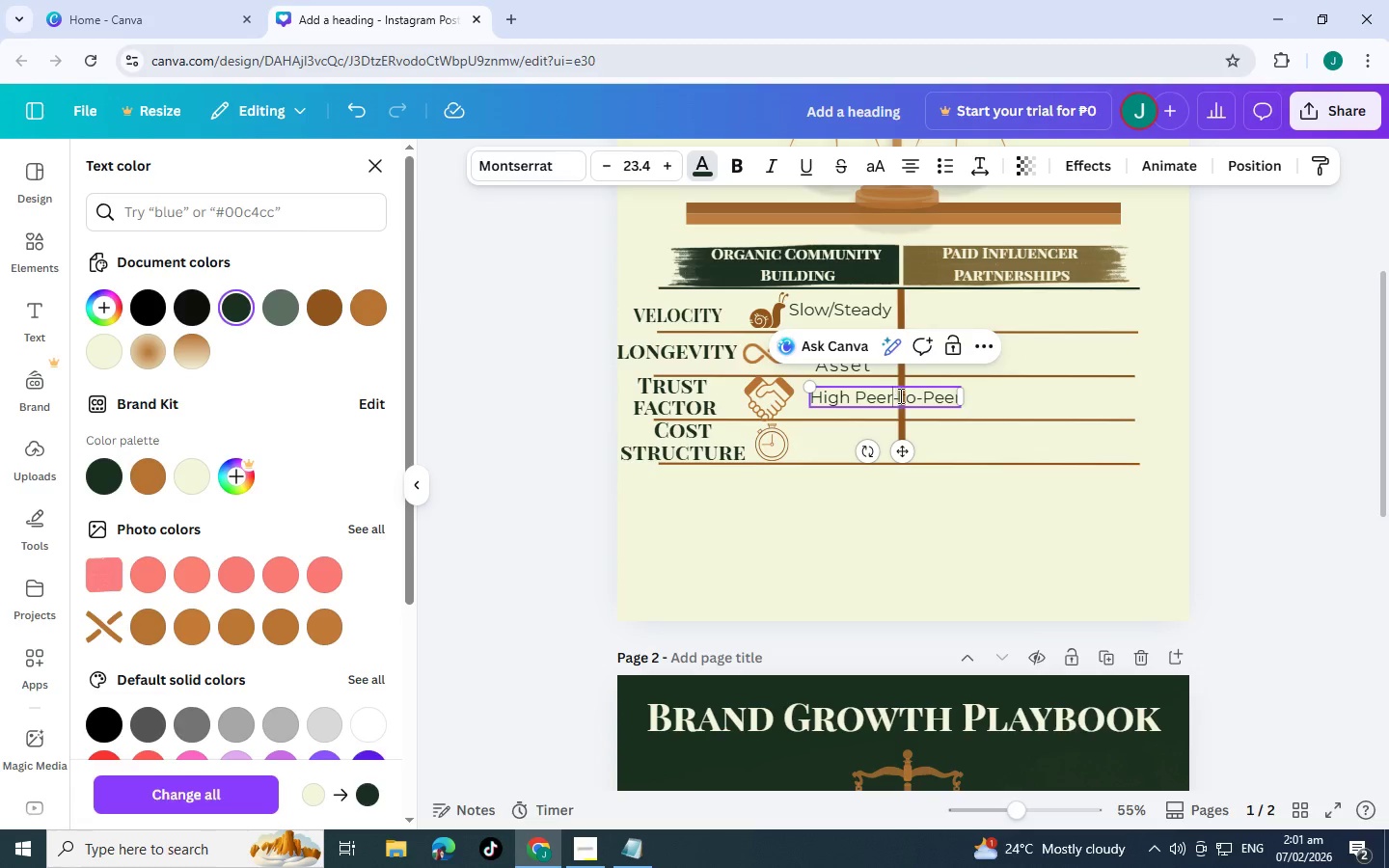 
left_click([899, 395])
 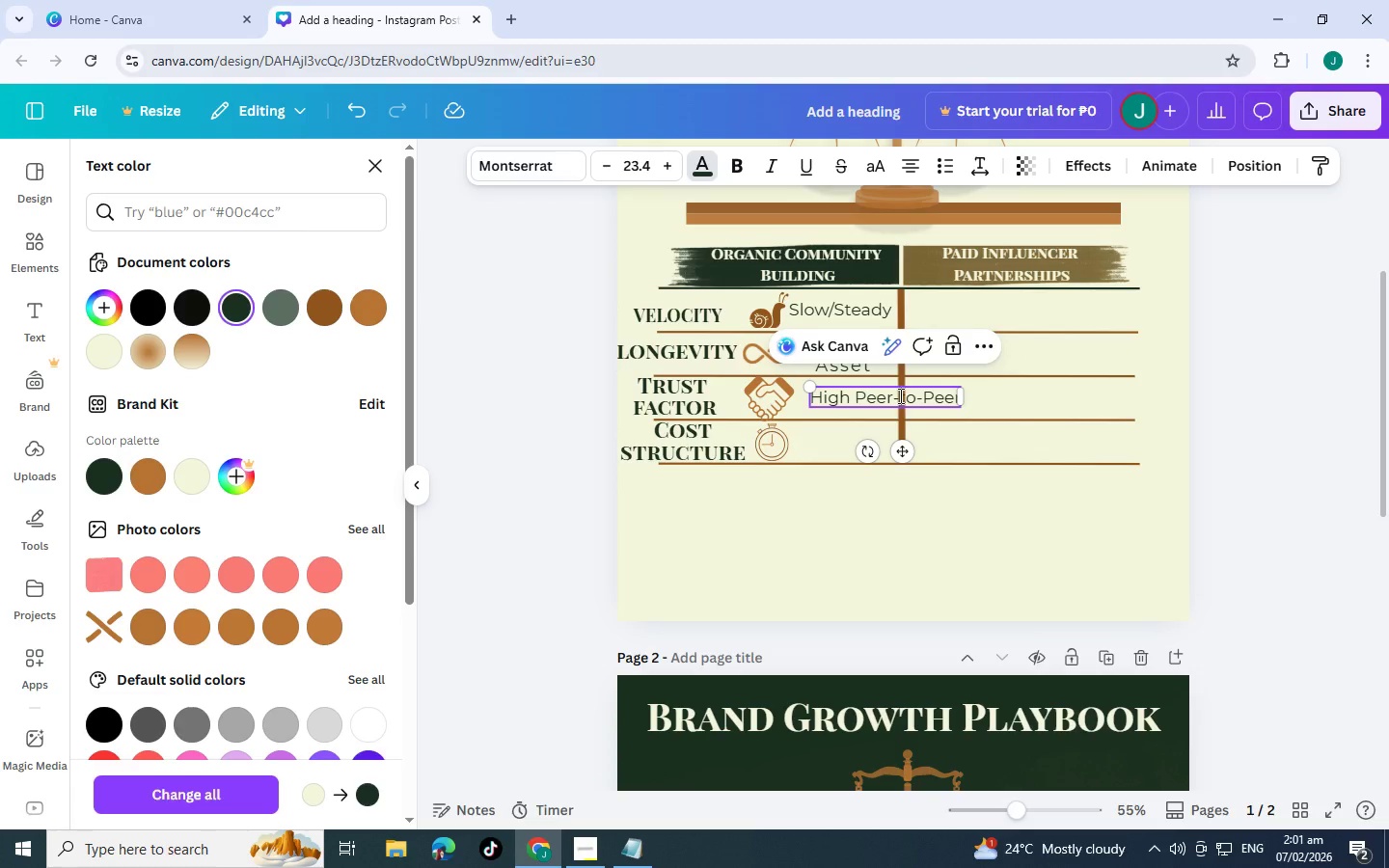 
key(Enter)
 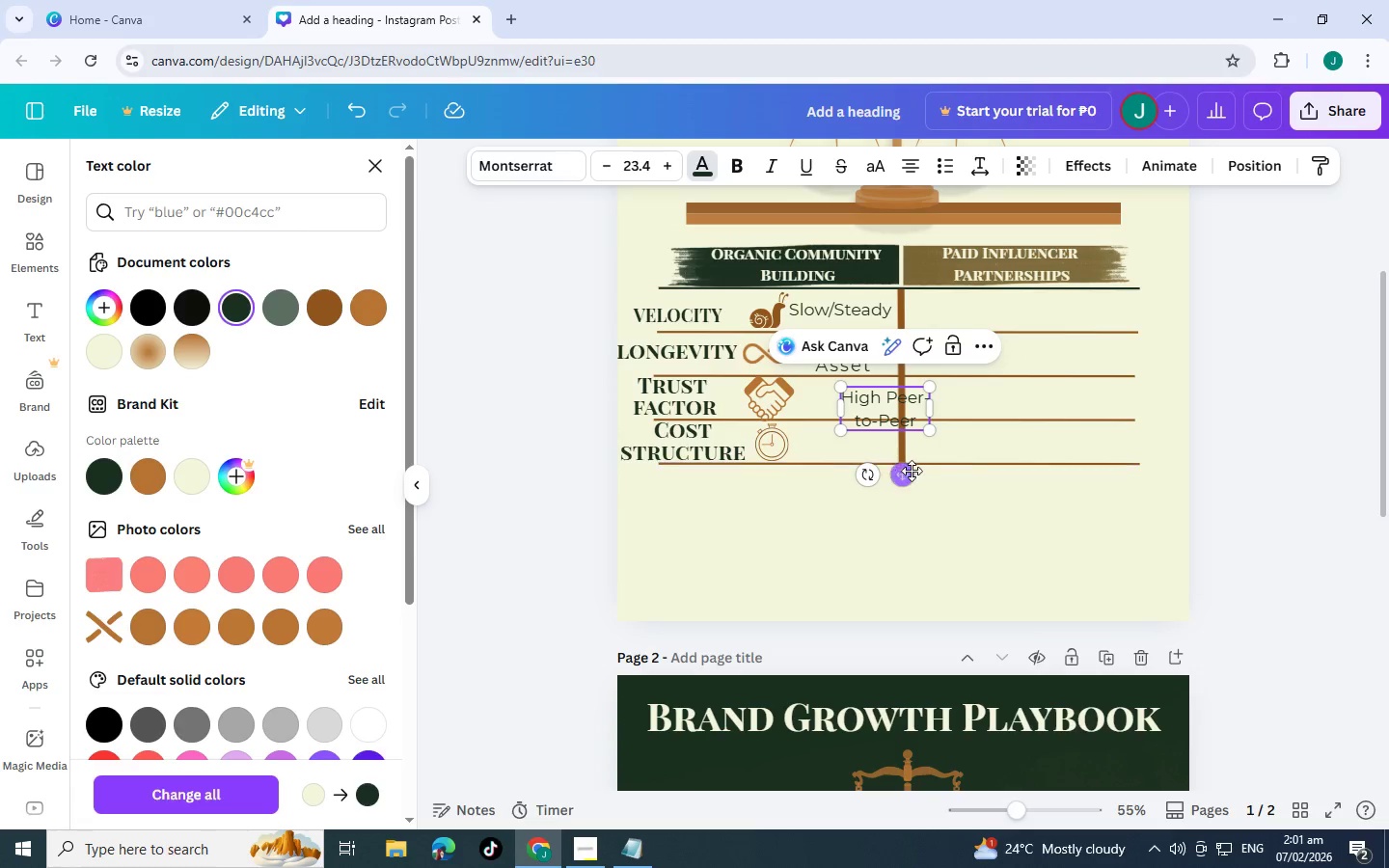 
left_click_drag(start_coordinate=[905, 473], to_coordinate=[874, 460])
 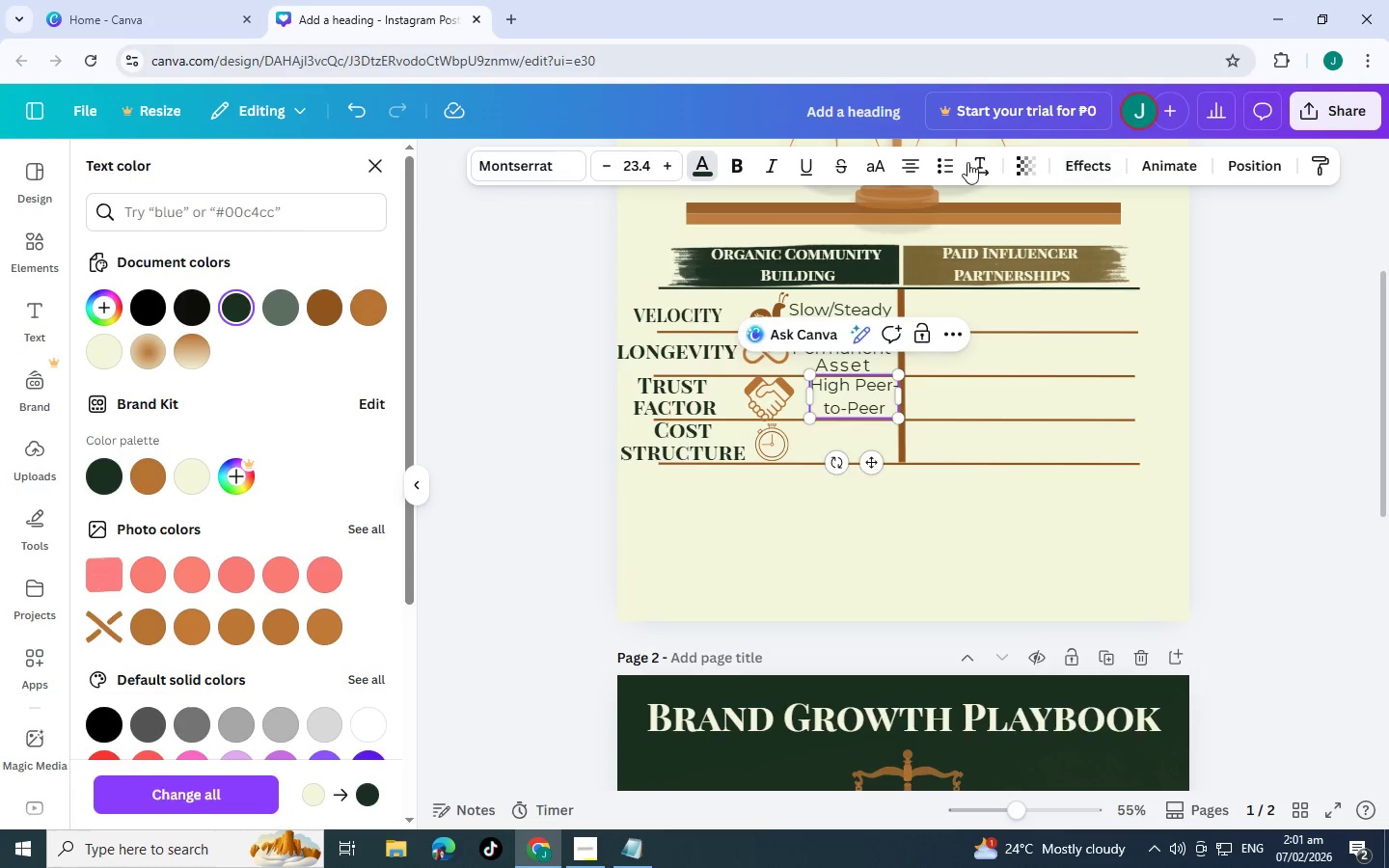 
left_click([975, 162])
 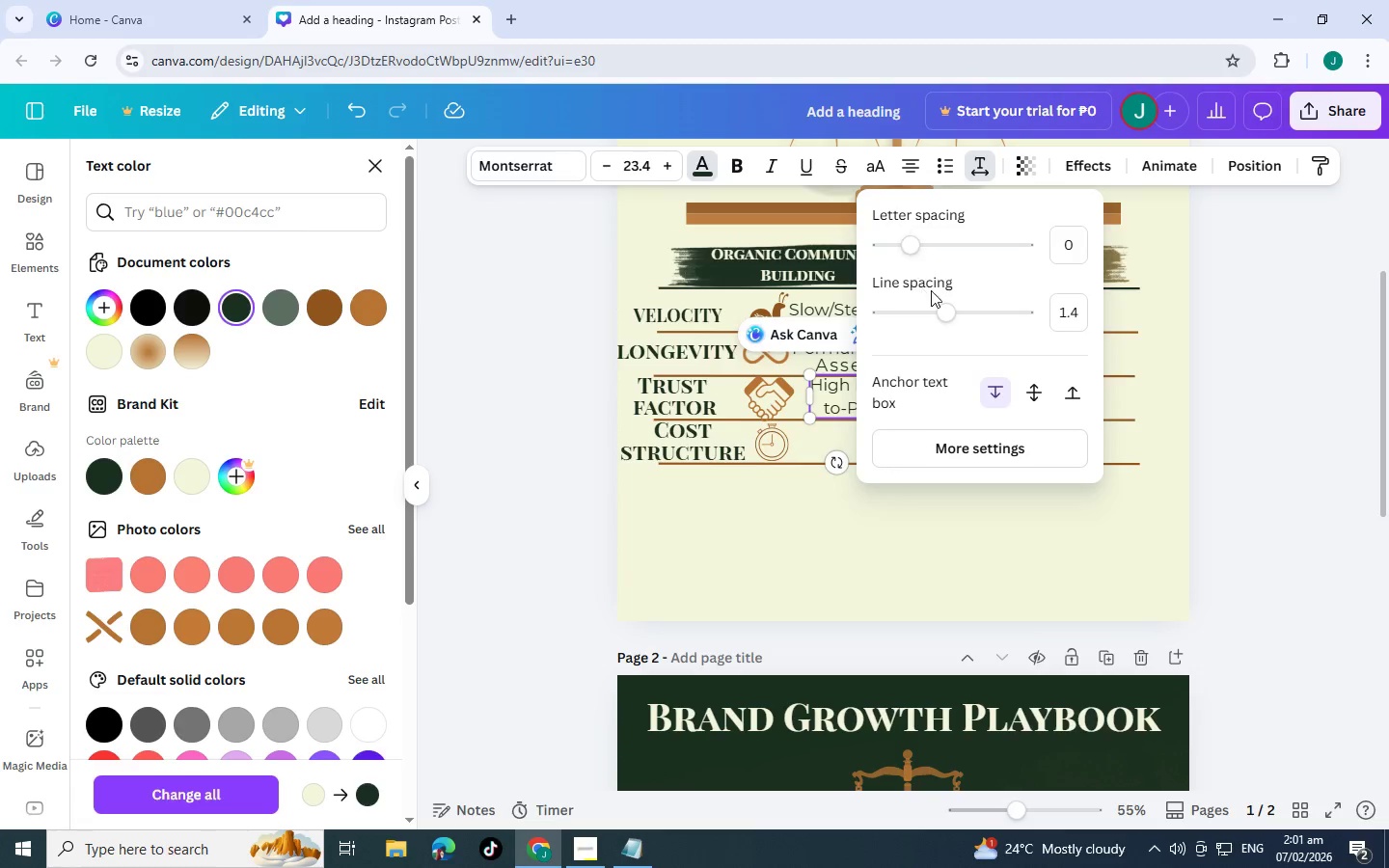 
left_click_drag(start_coordinate=[947, 305], to_coordinate=[893, 310])
 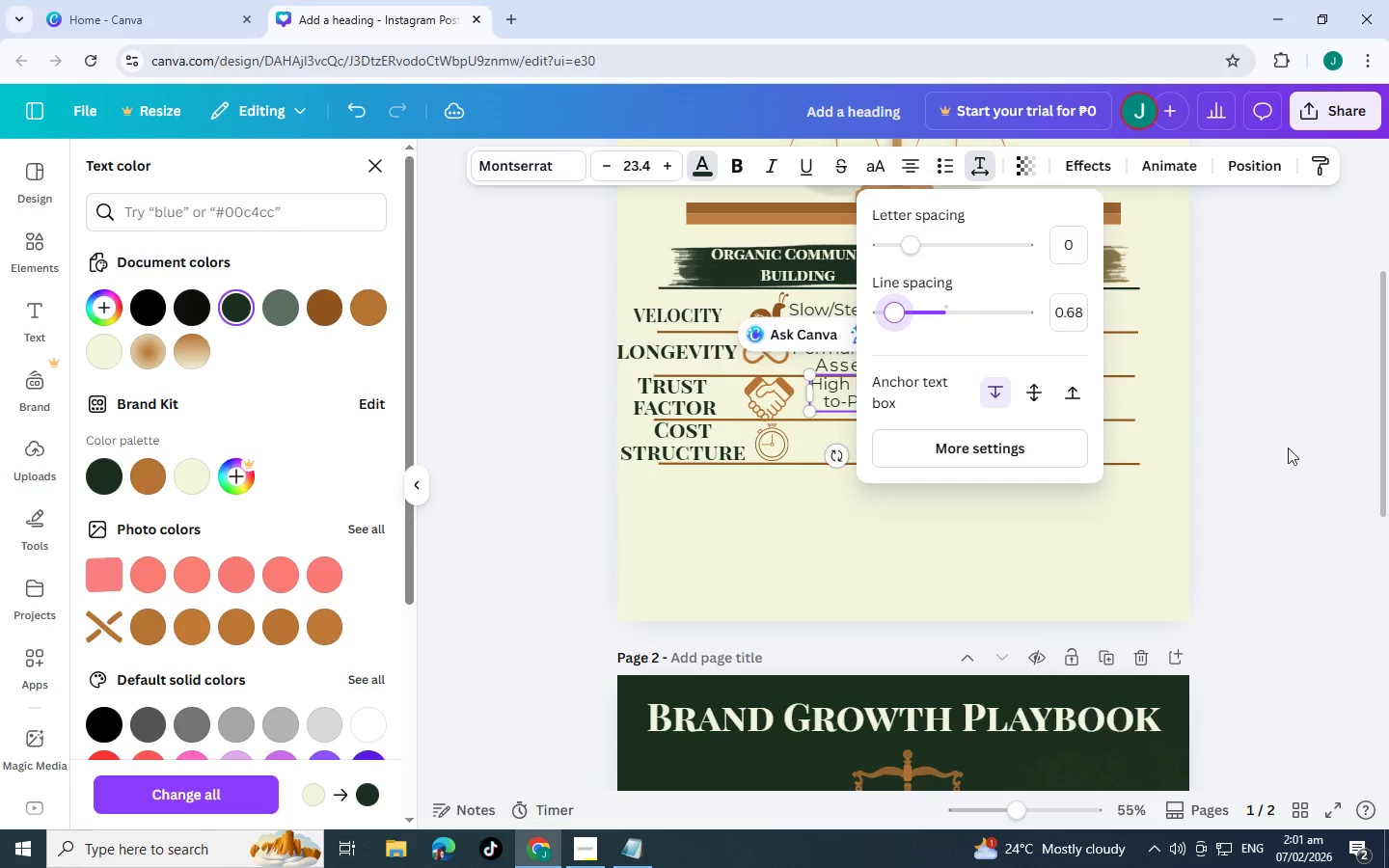 
left_click([1288, 448])
 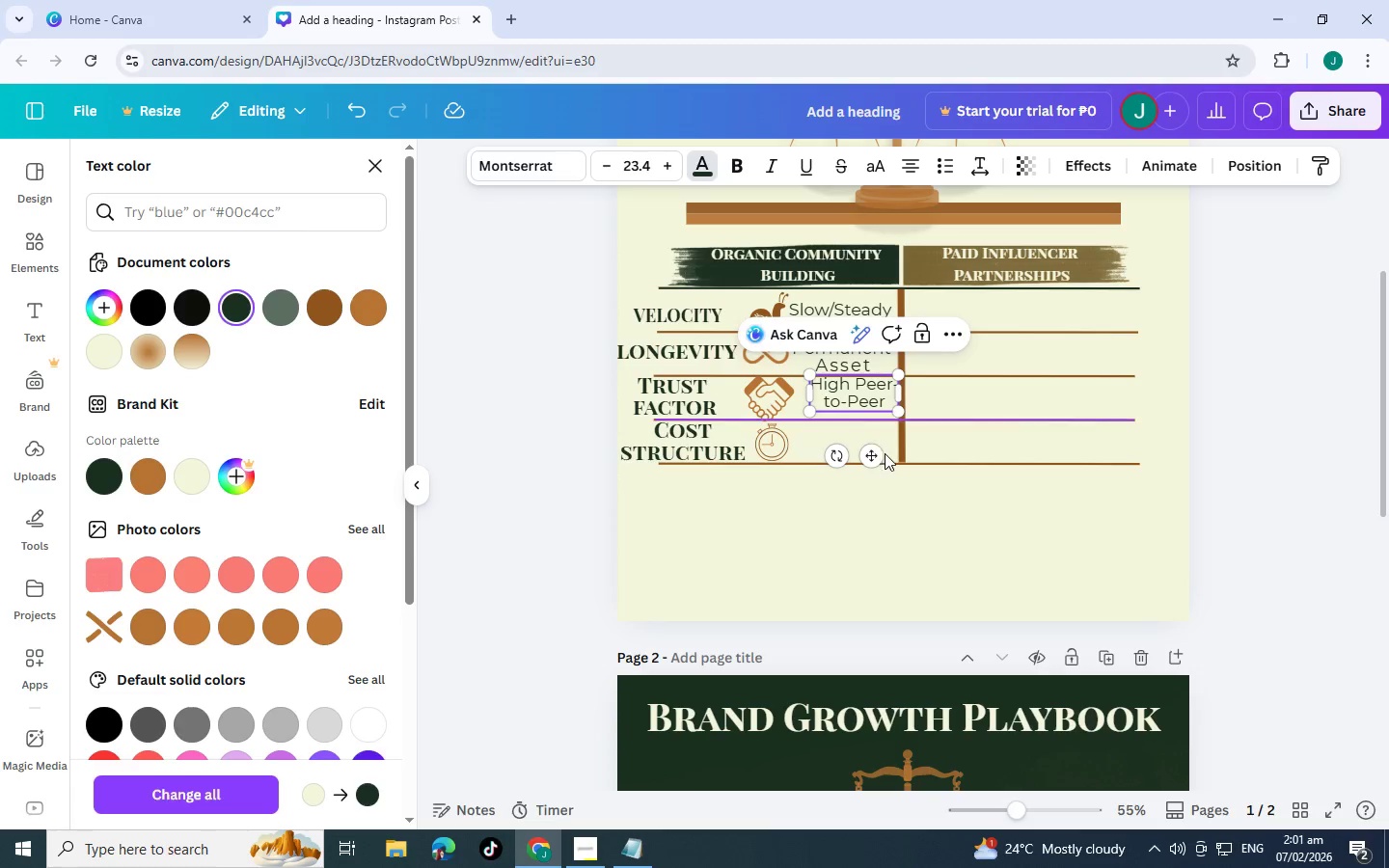 
left_click_drag(start_coordinate=[875, 460], to_coordinate=[870, 467])
 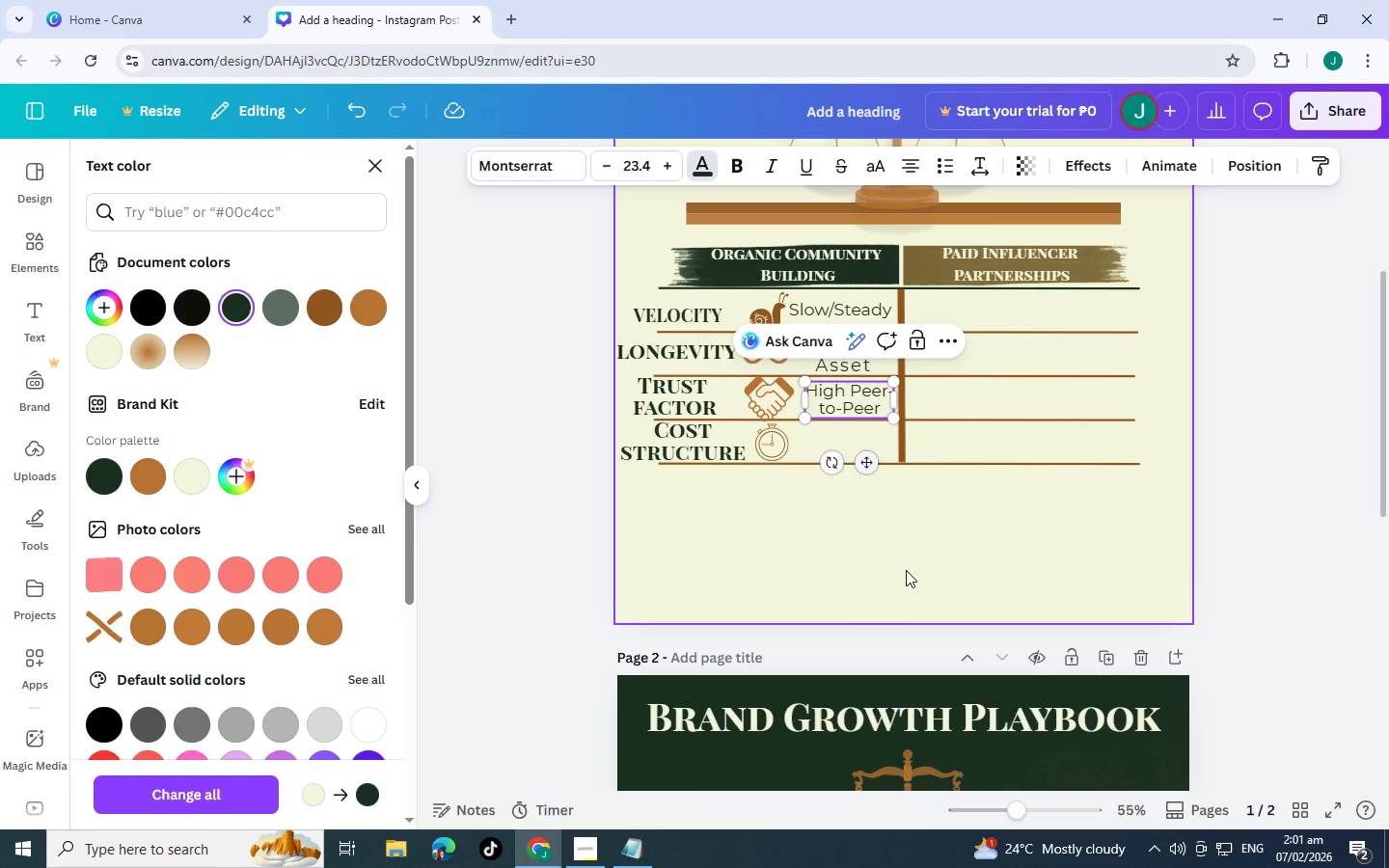 
left_click([906, 570])
 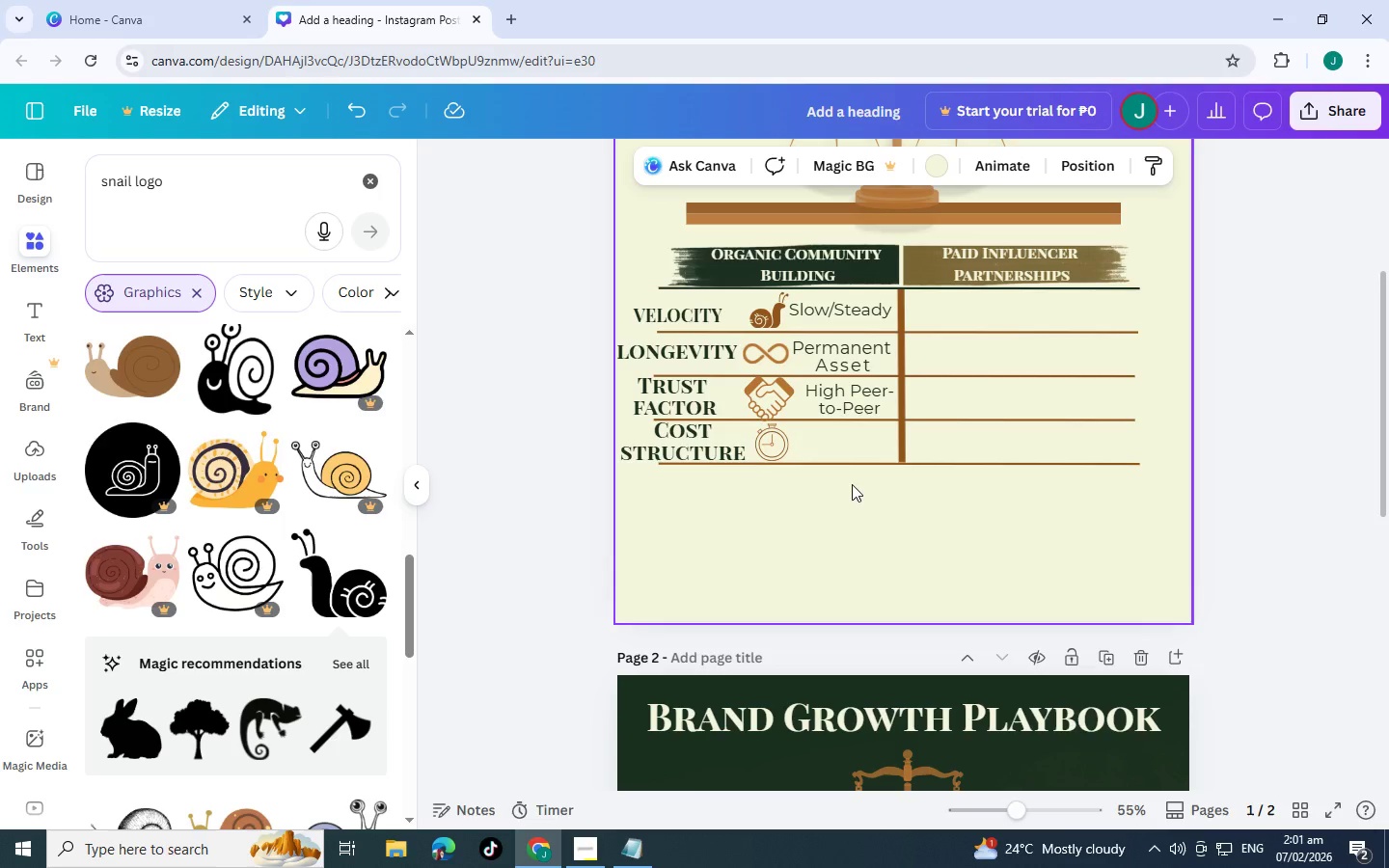 
scroll: coordinate [856, 503], scroll_direction: up, amount: 3.0
 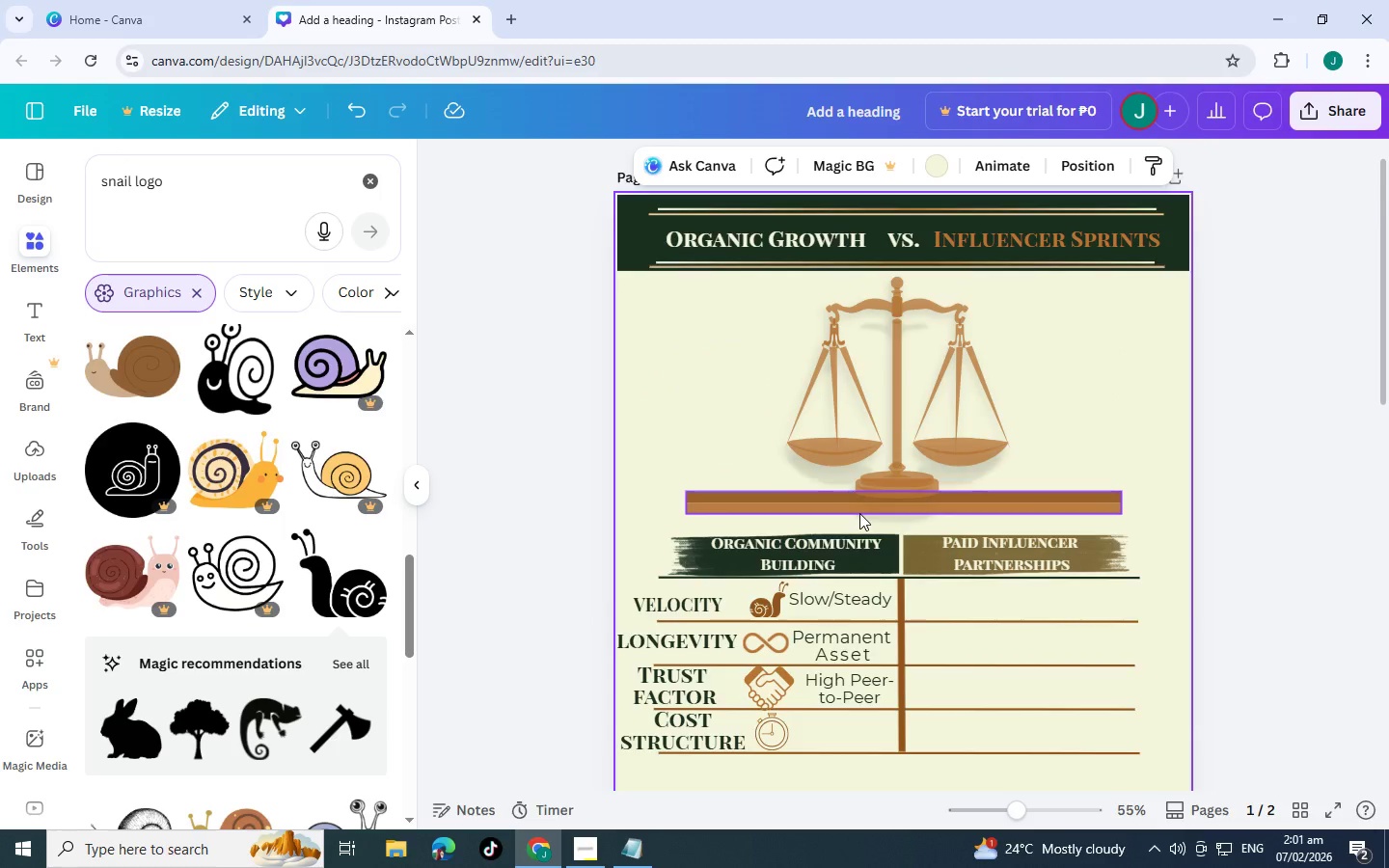 
scroll: coordinate [859, 513], scroll_direction: down, amount: 3.0
 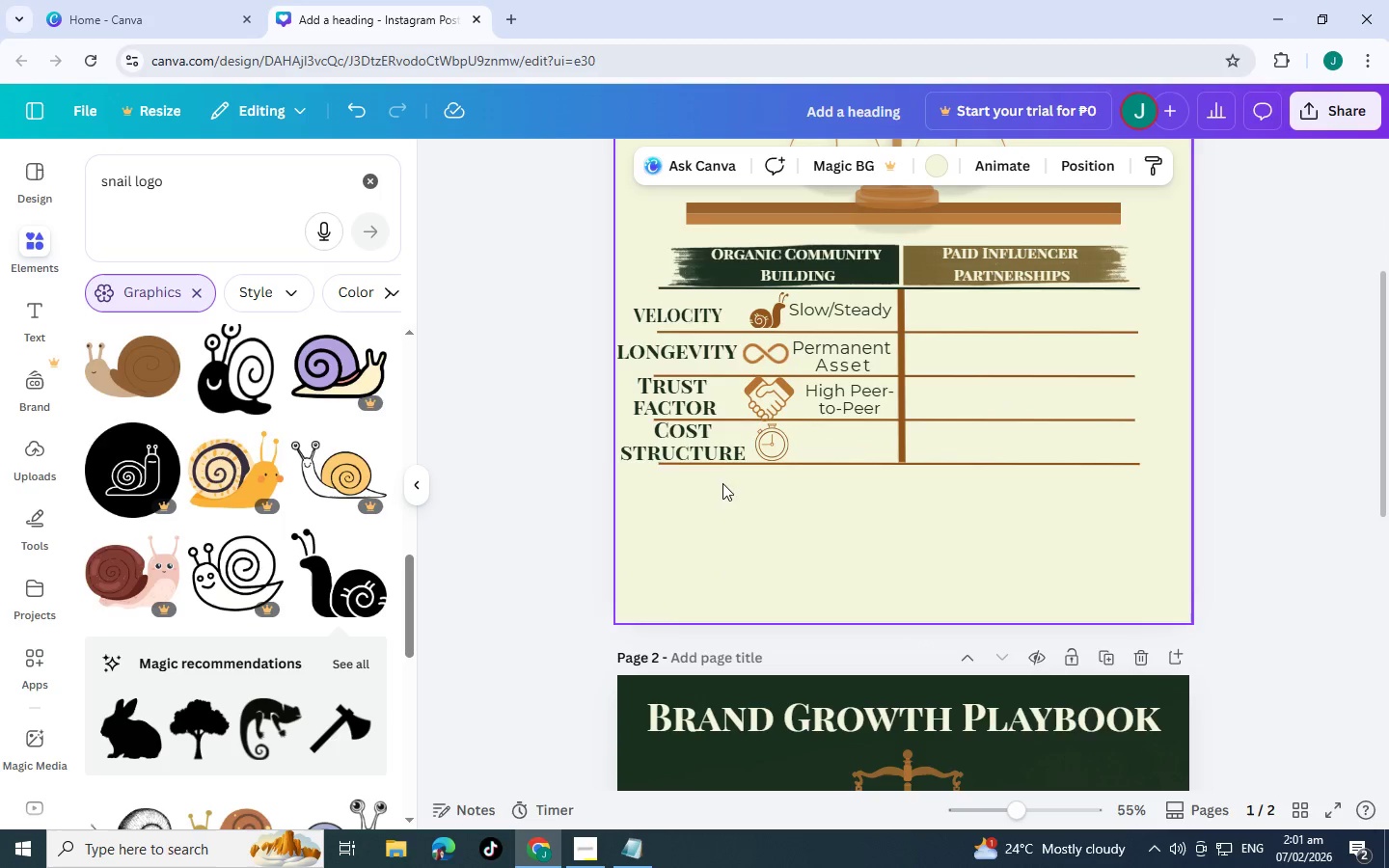 
wait(6.05)
 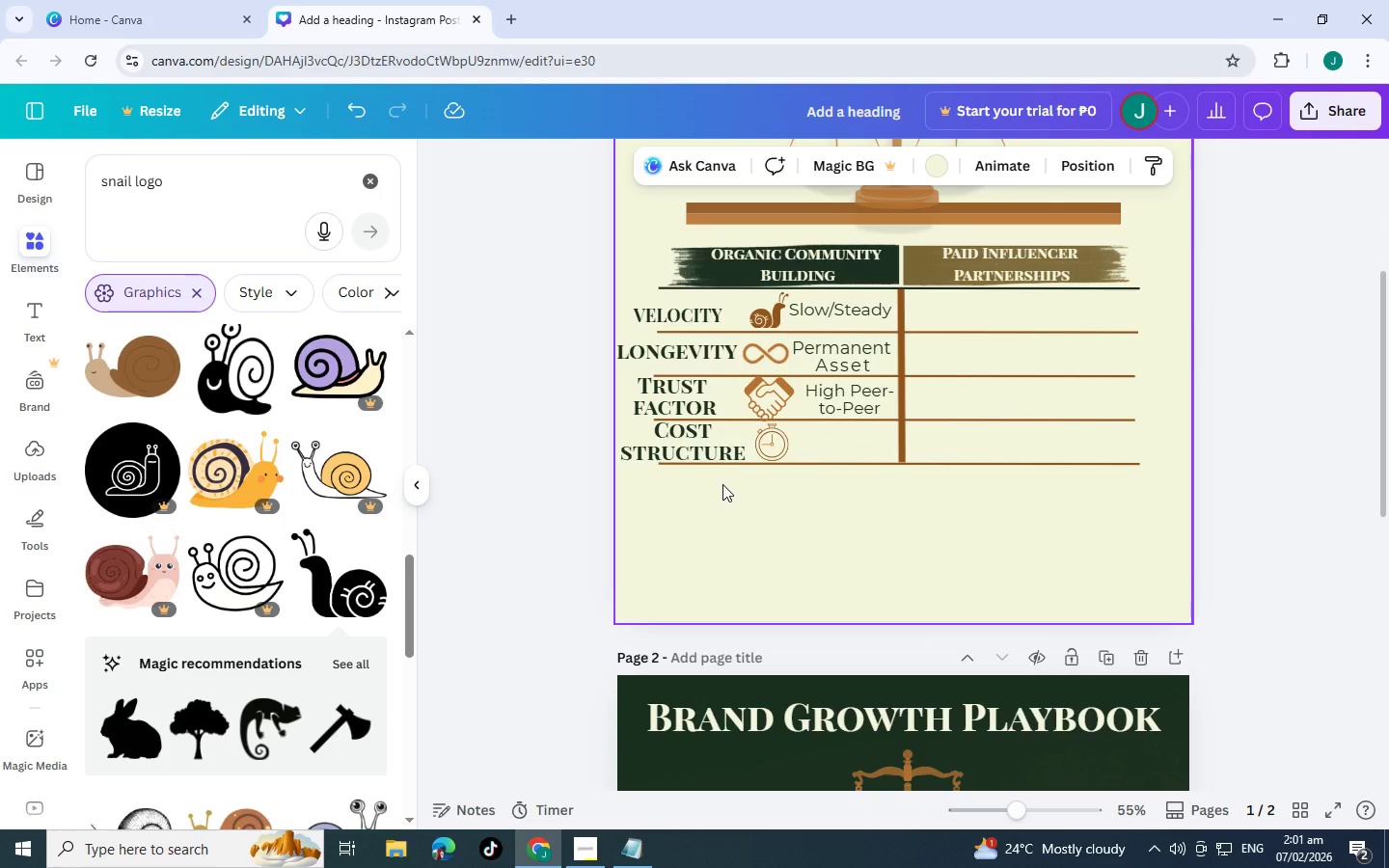 
scroll: coordinate [887, 494], scroll_direction: up, amount: 2.0
 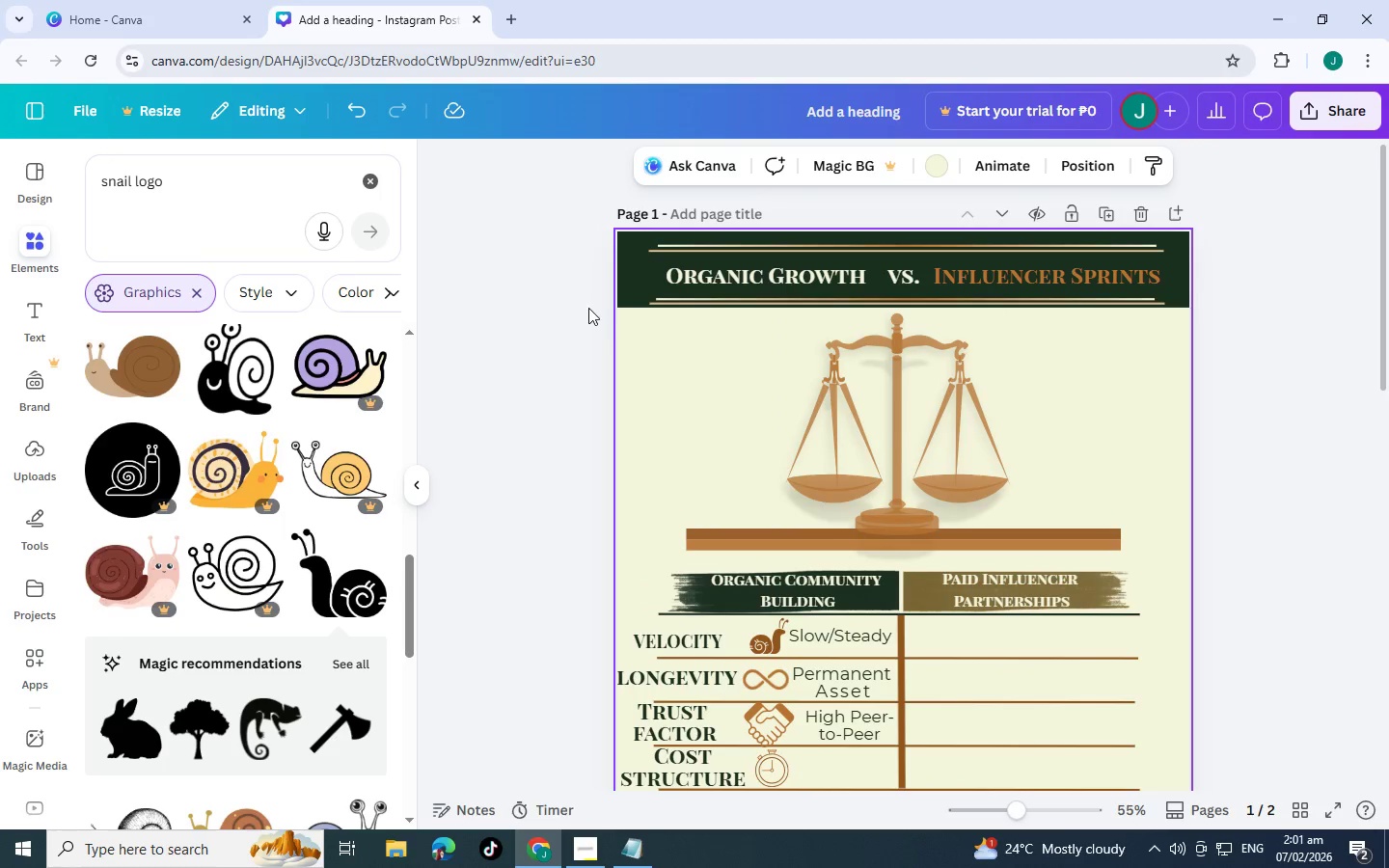 
left_click_drag(start_coordinate=[552, 301], to_coordinate=[578, 253])
 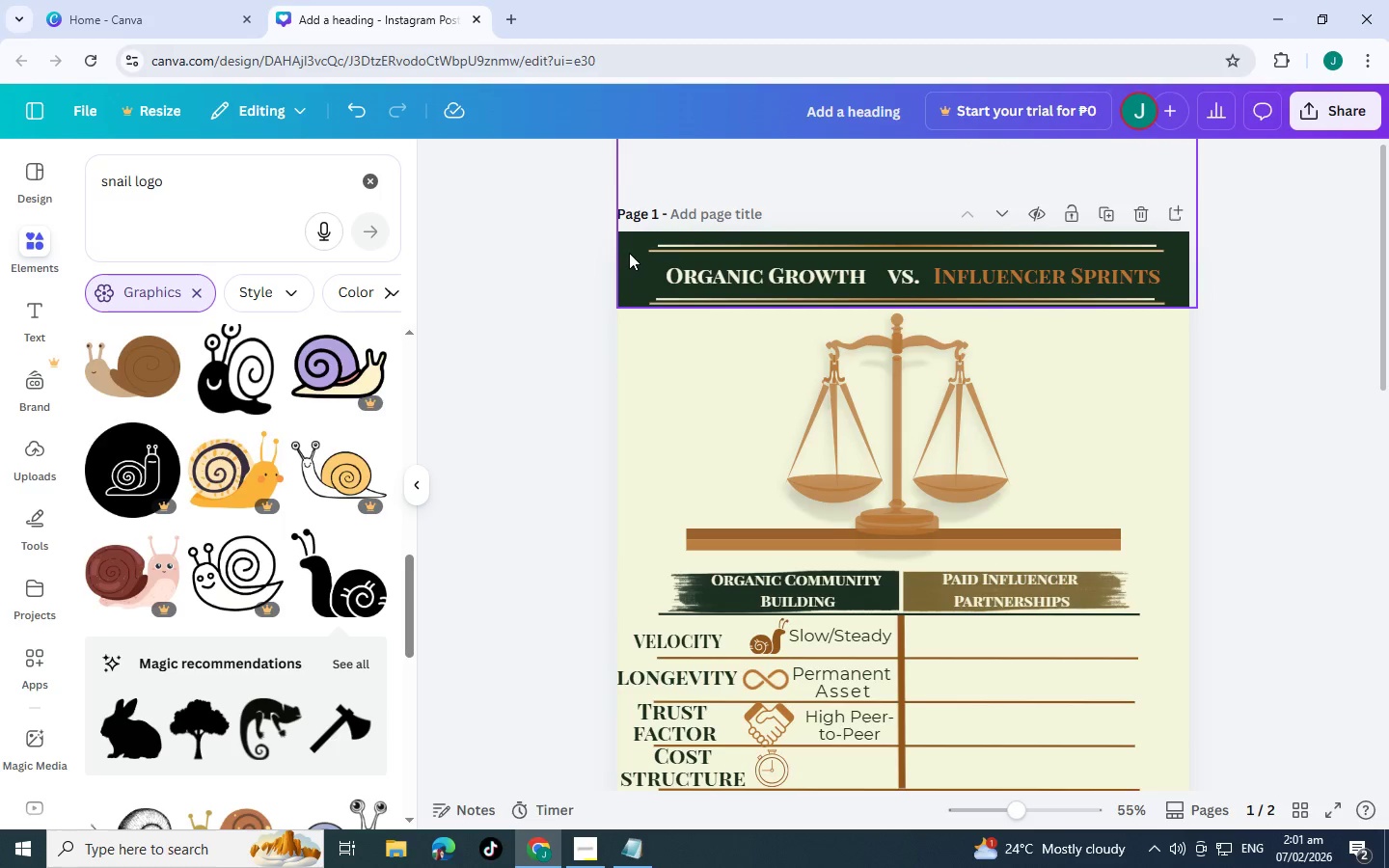 
left_click([629, 253])
 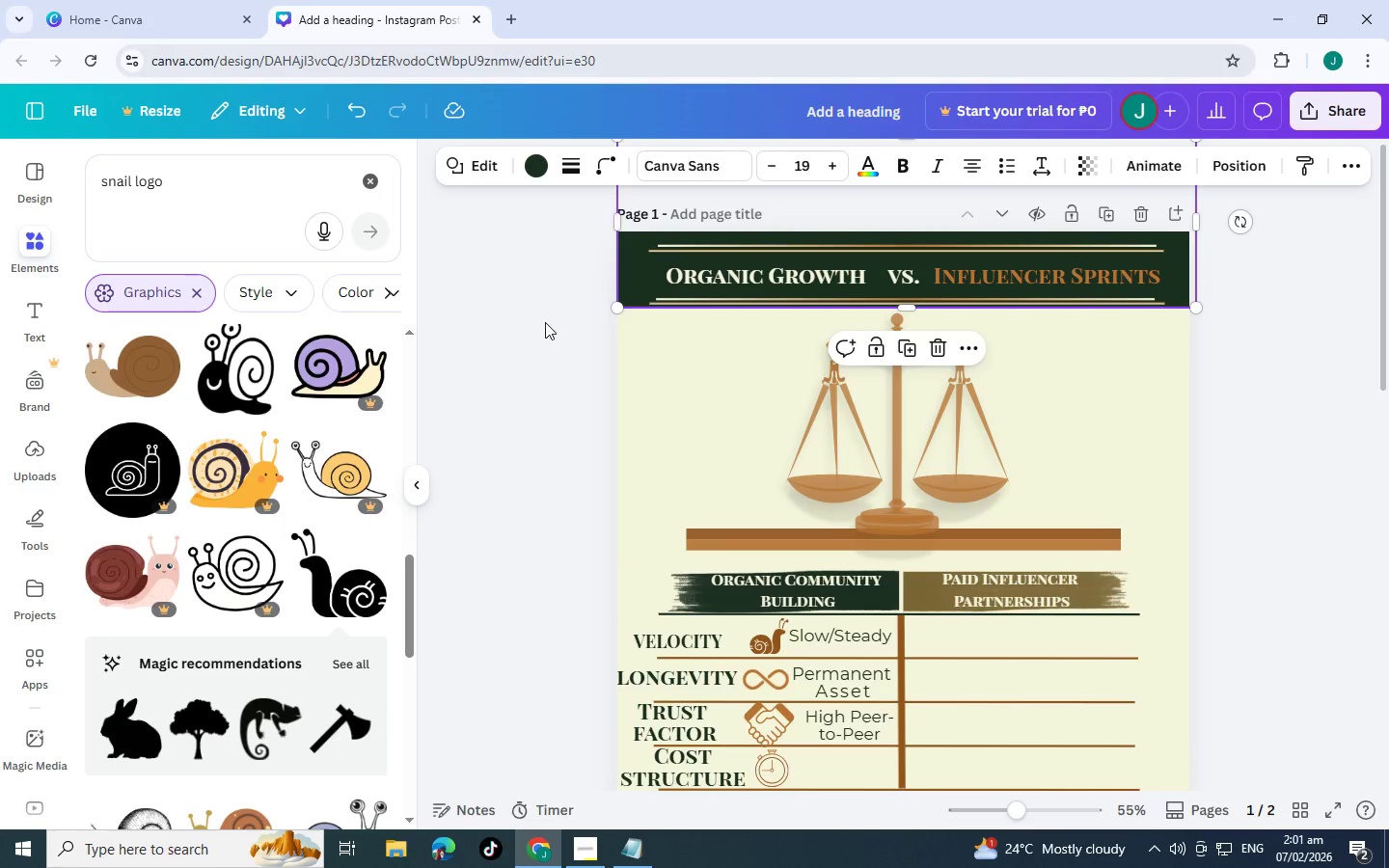 
left_click([542, 322])
 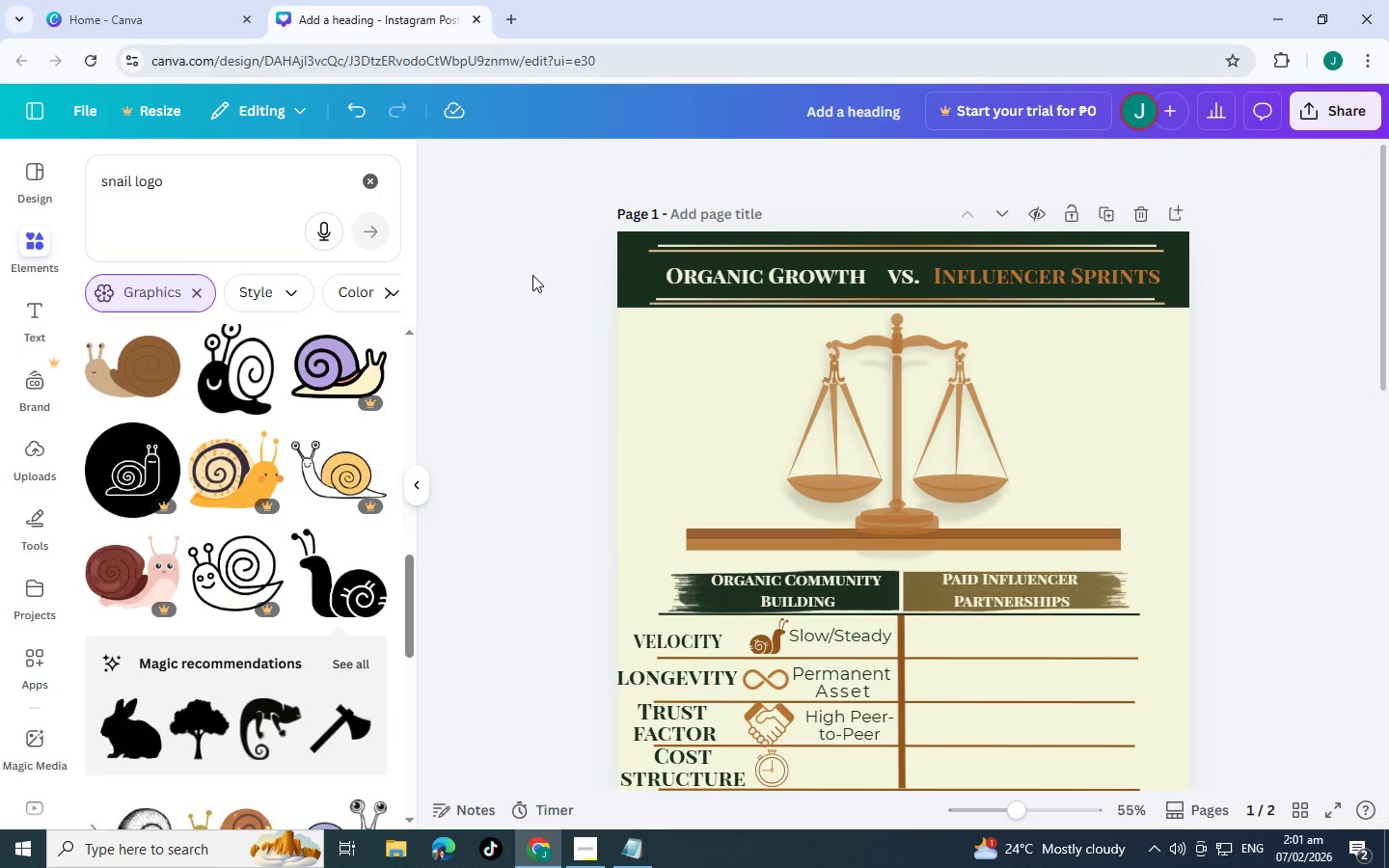 
left_click_drag(start_coordinate=[532, 274], to_coordinate=[1307, 305])
 